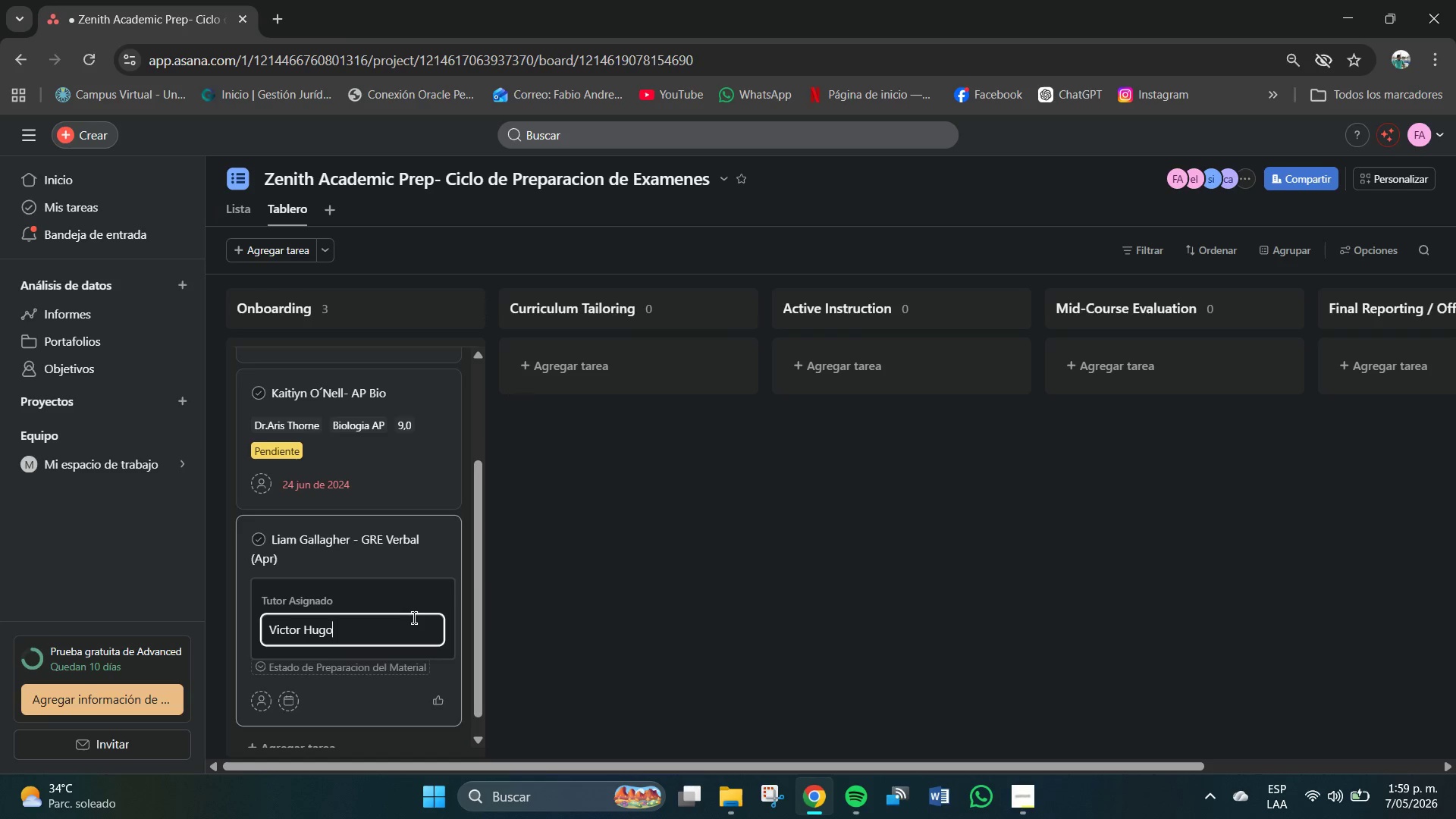 
left_click([581, 607])
 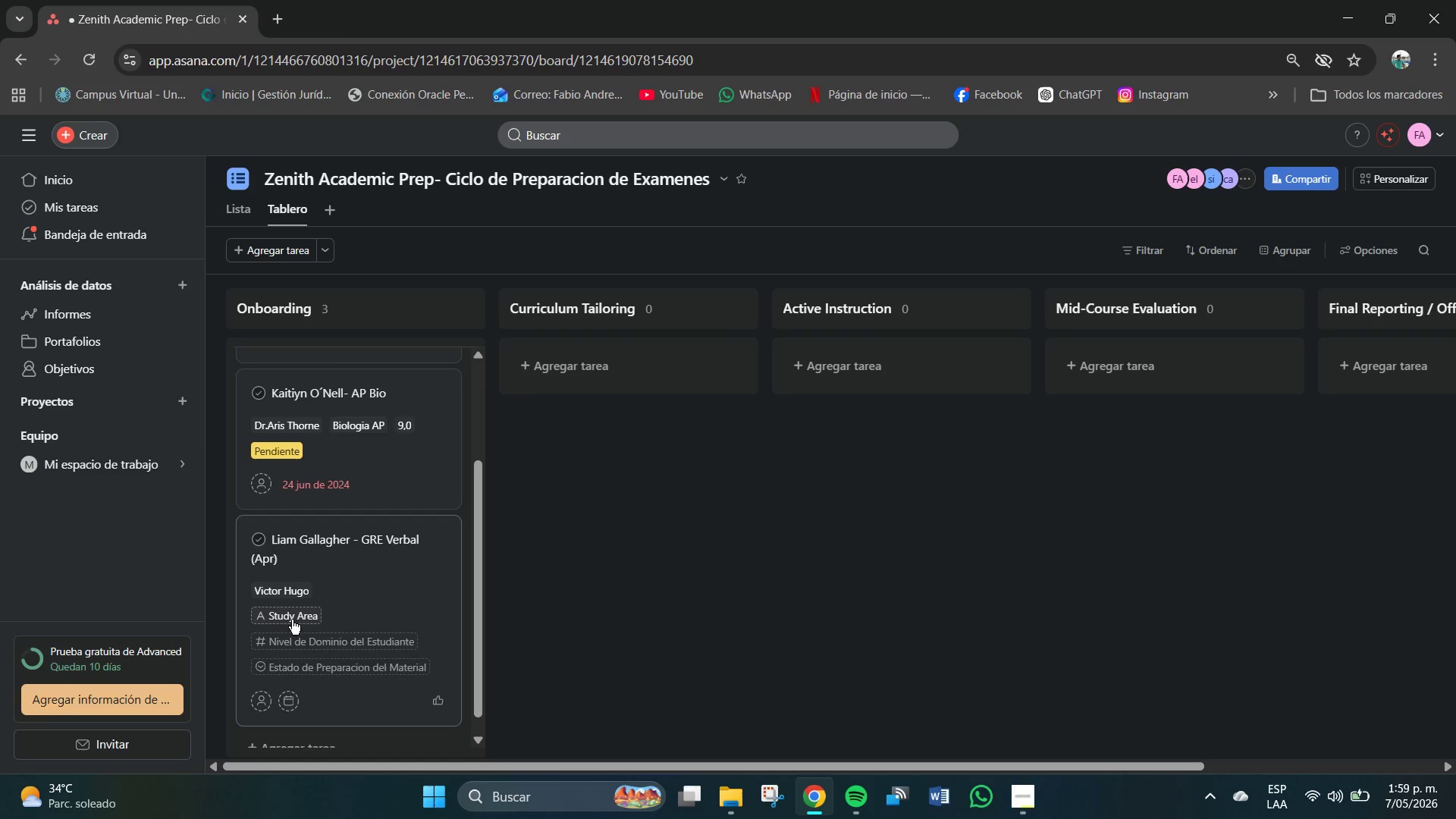 
left_click([292, 620])
 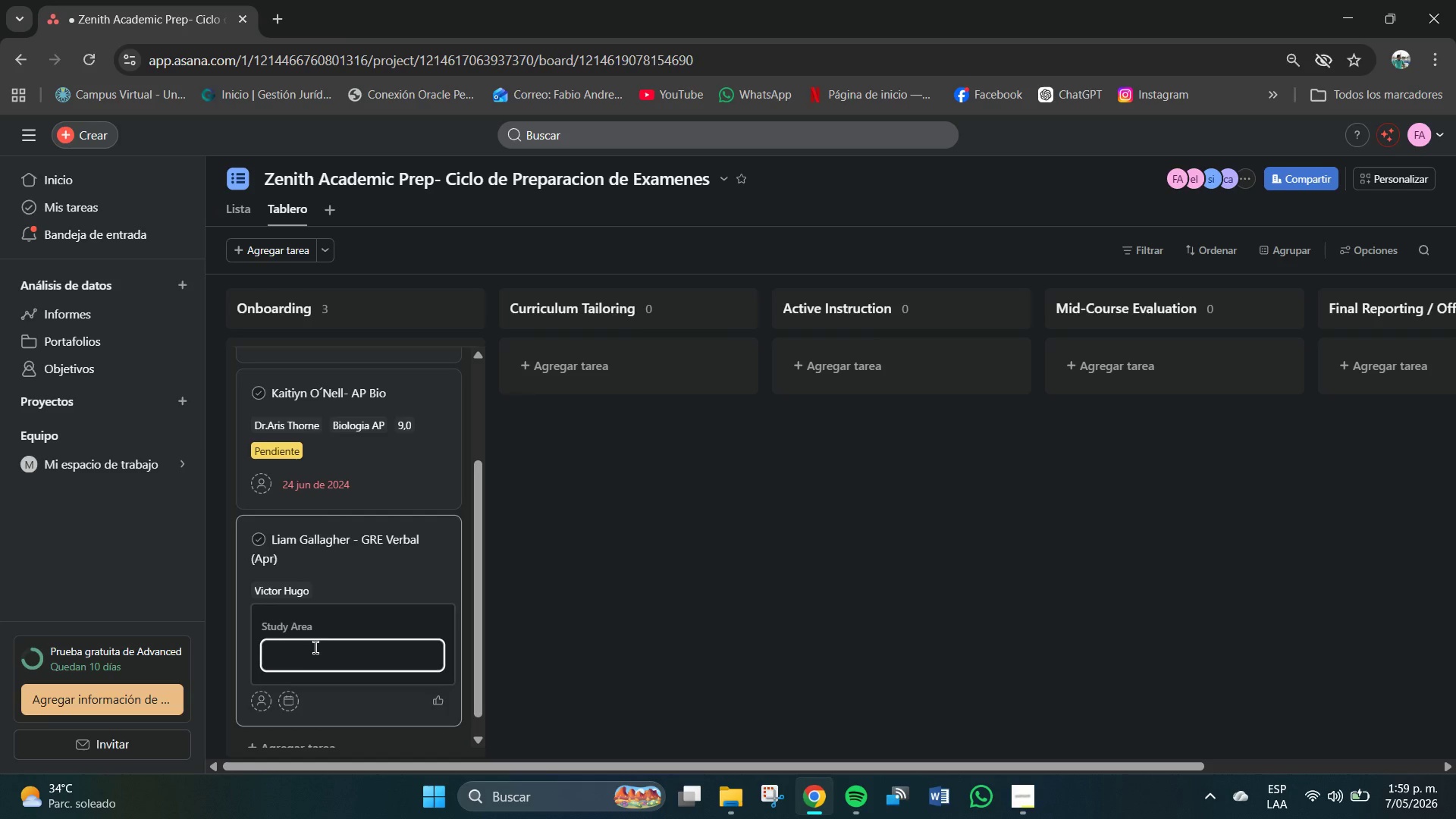 
left_click([315, 649])
 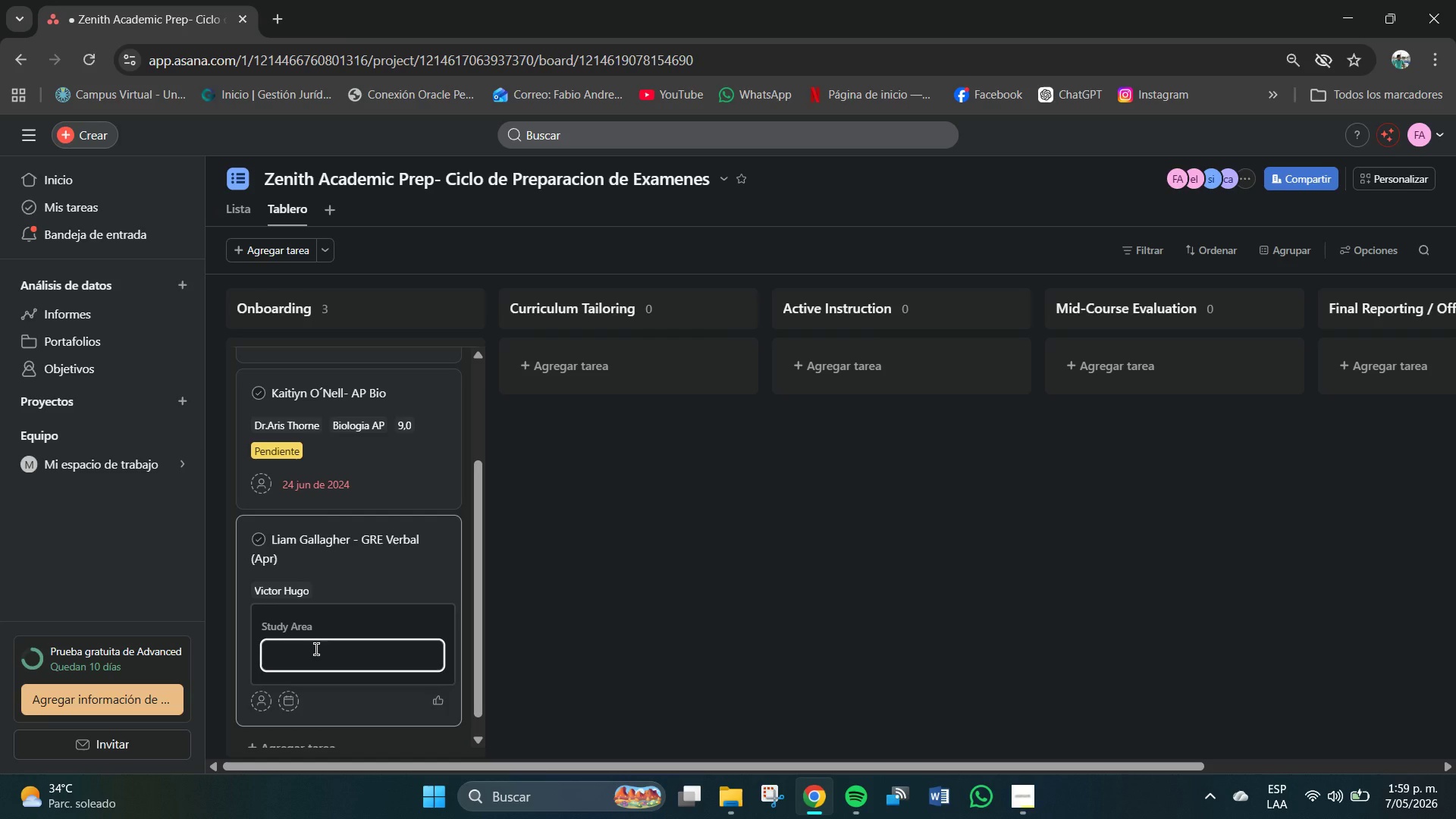 
type(C)
key(Backspace)
key(Backspace)
type(GRE Verbal)
 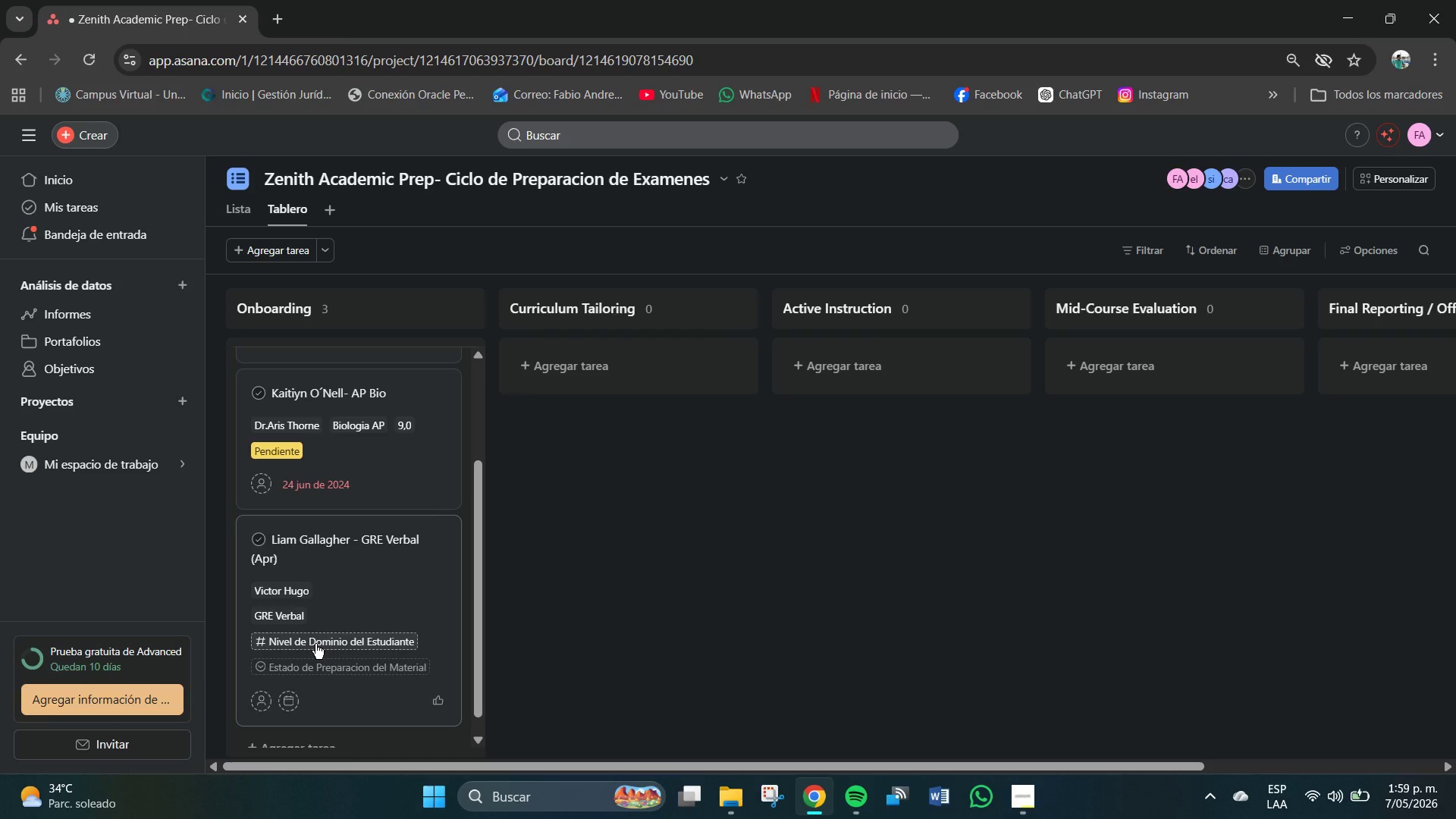 
left_click([315, 644])
 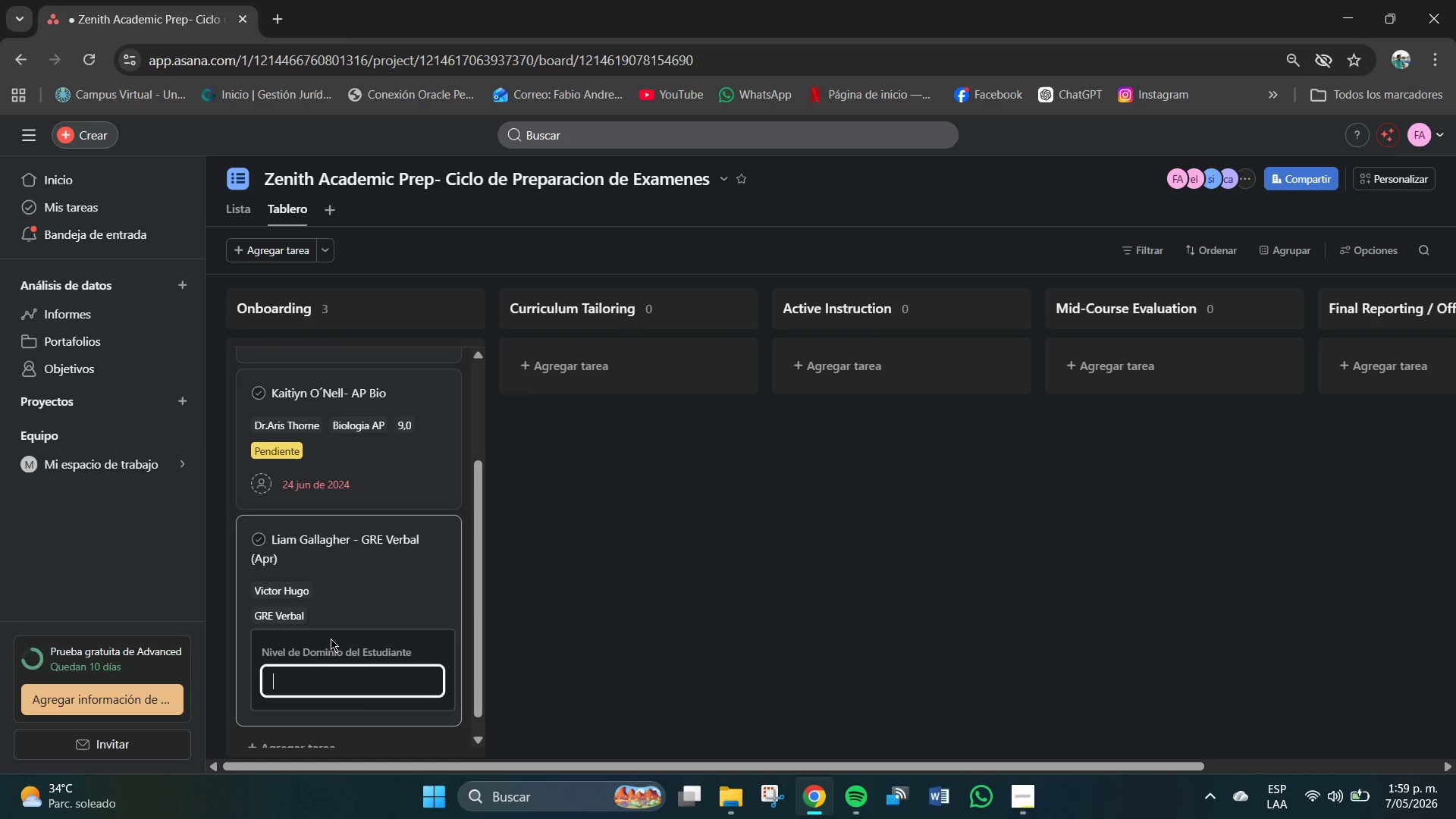 
left_click([340, 682])
 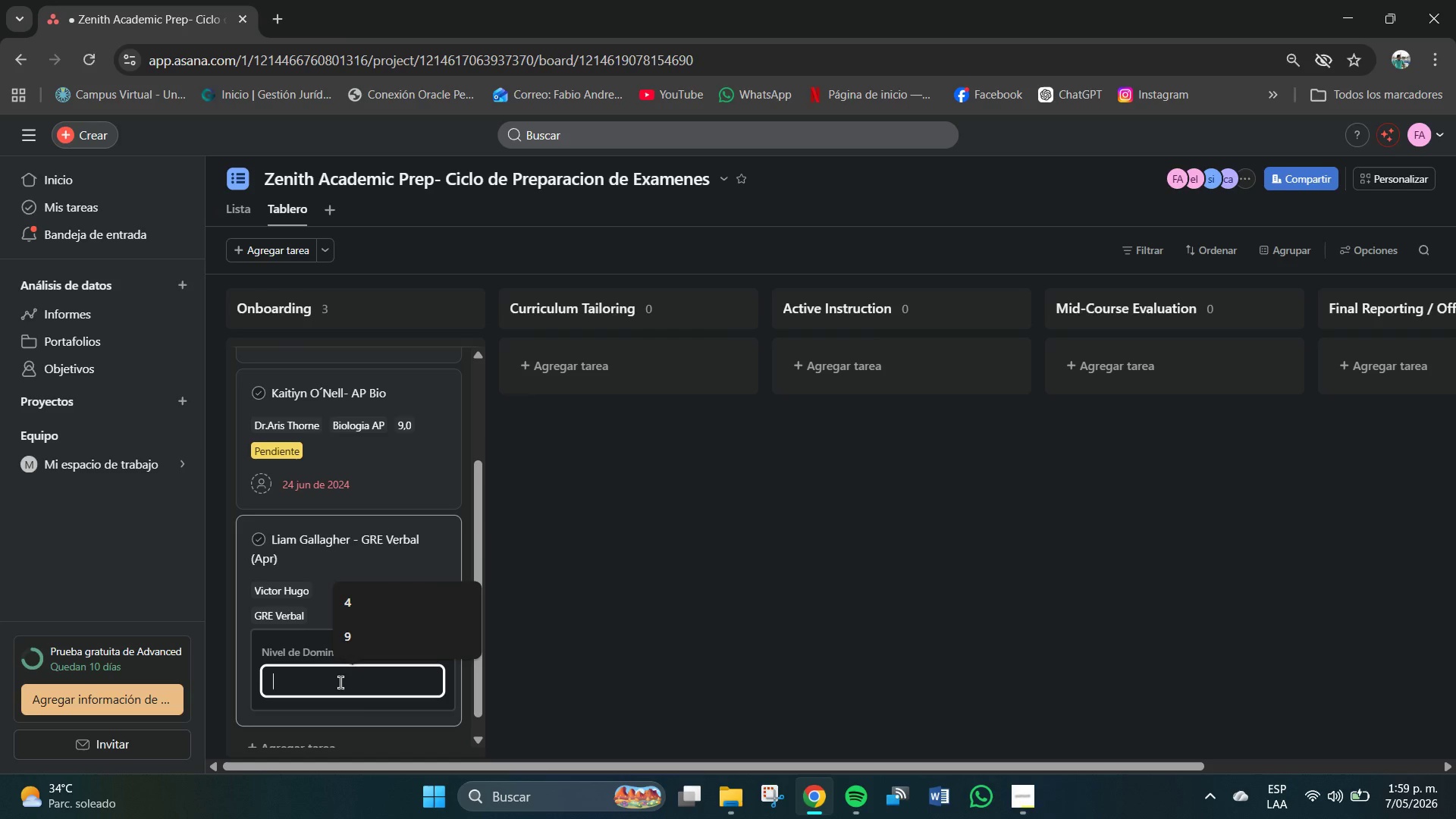 
key(Numpad7)
 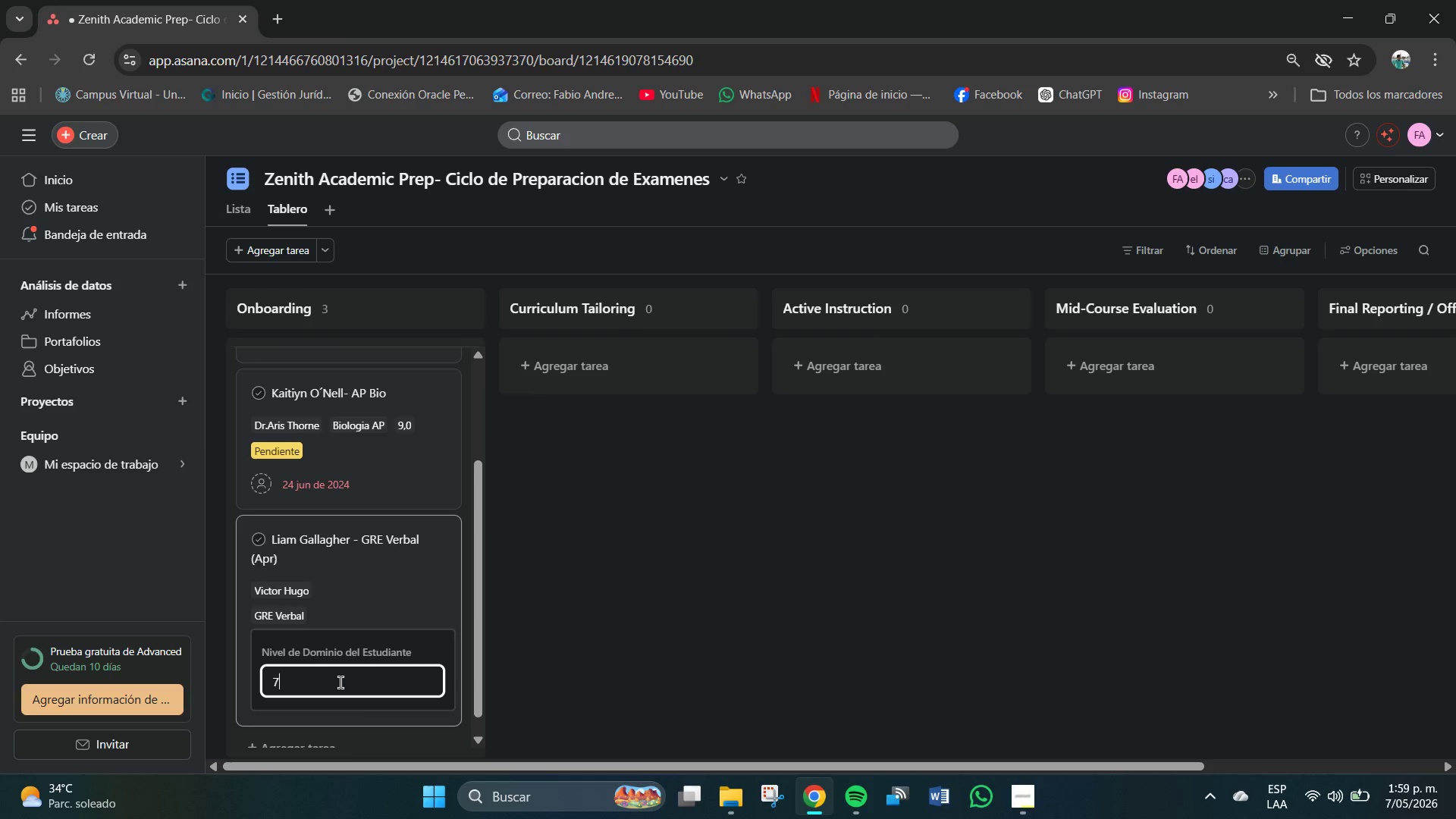 
key(NumpadEnter)
 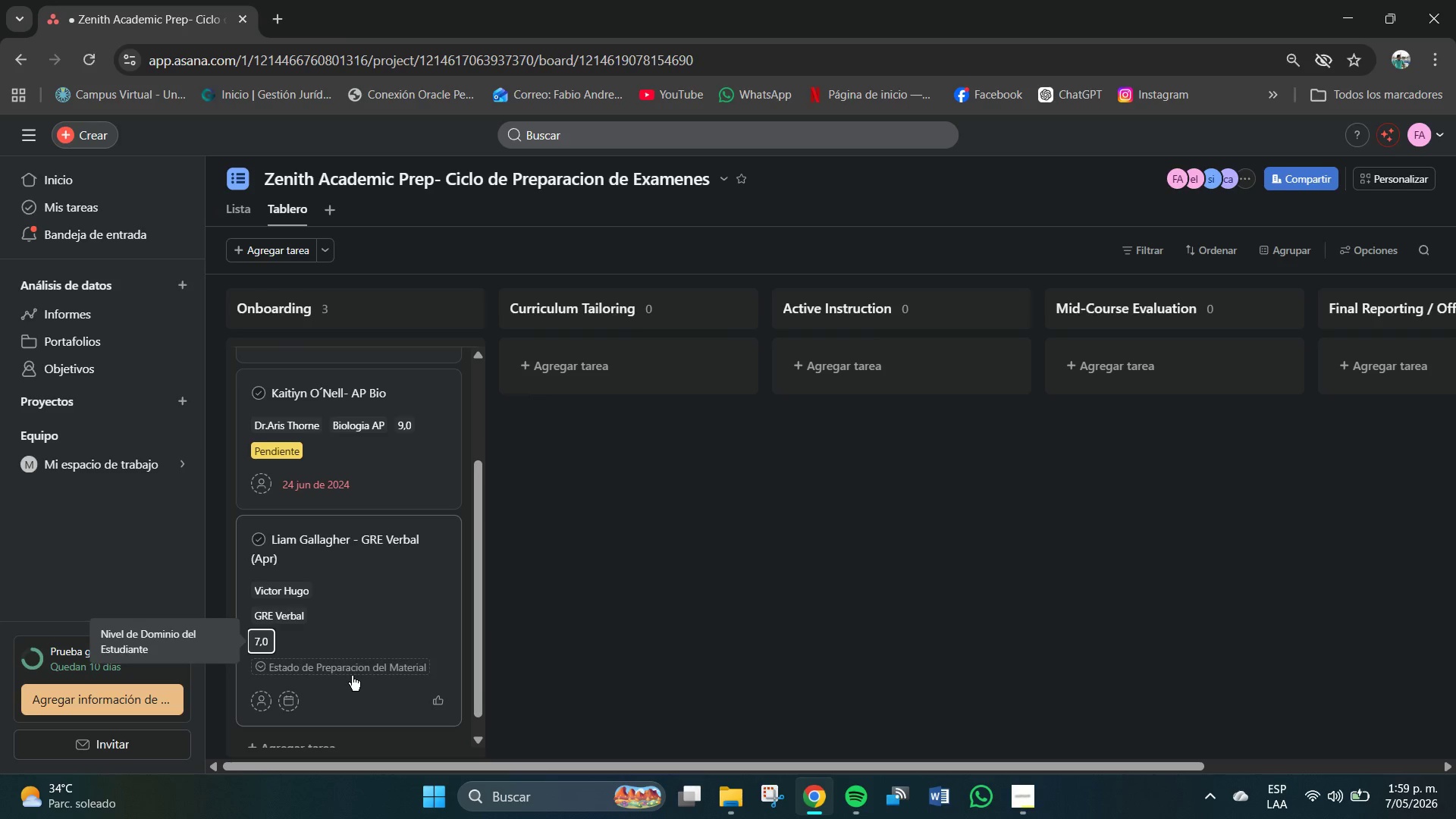 
left_click([359, 672])
 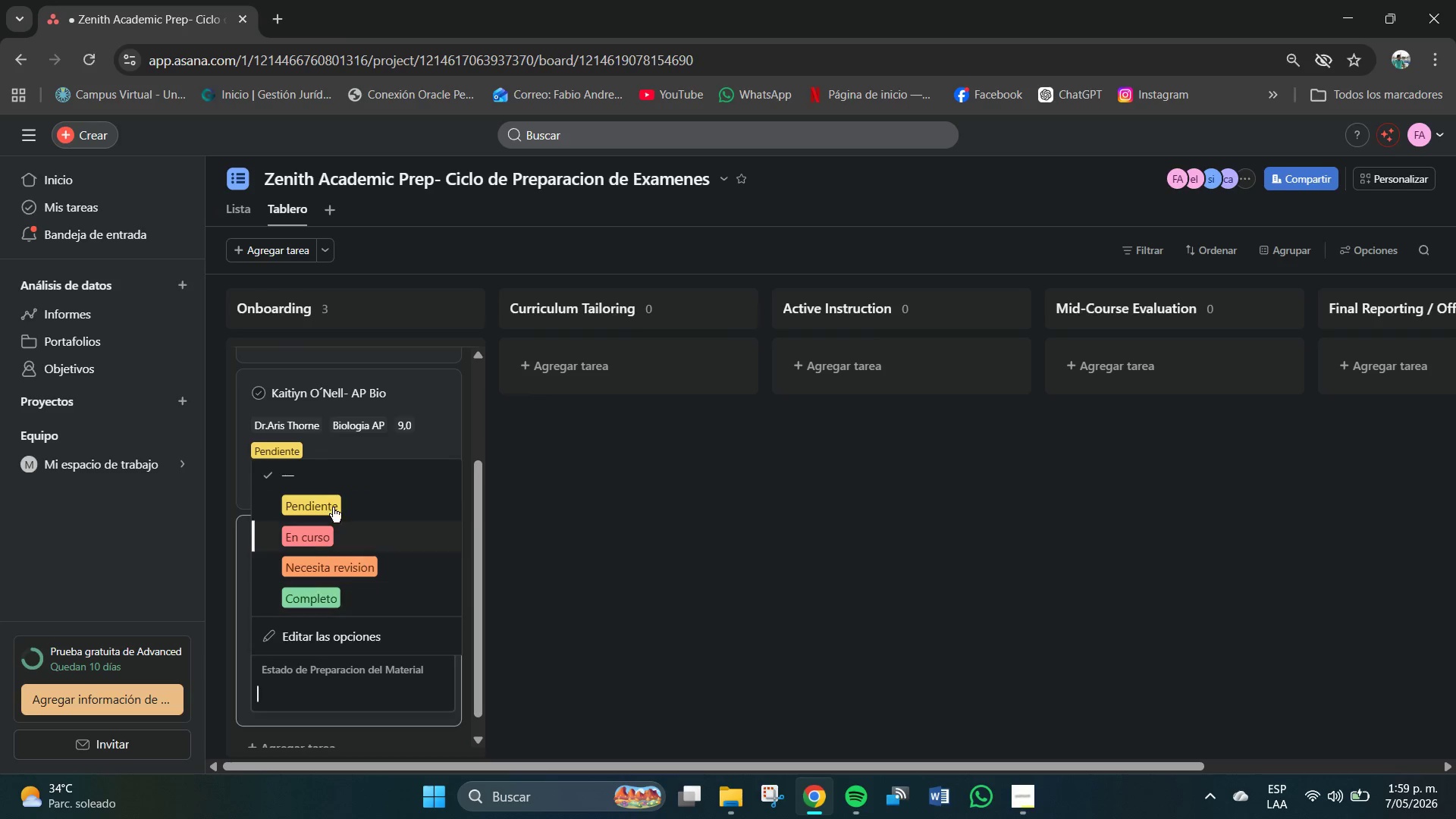 
left_click([315, 497])
 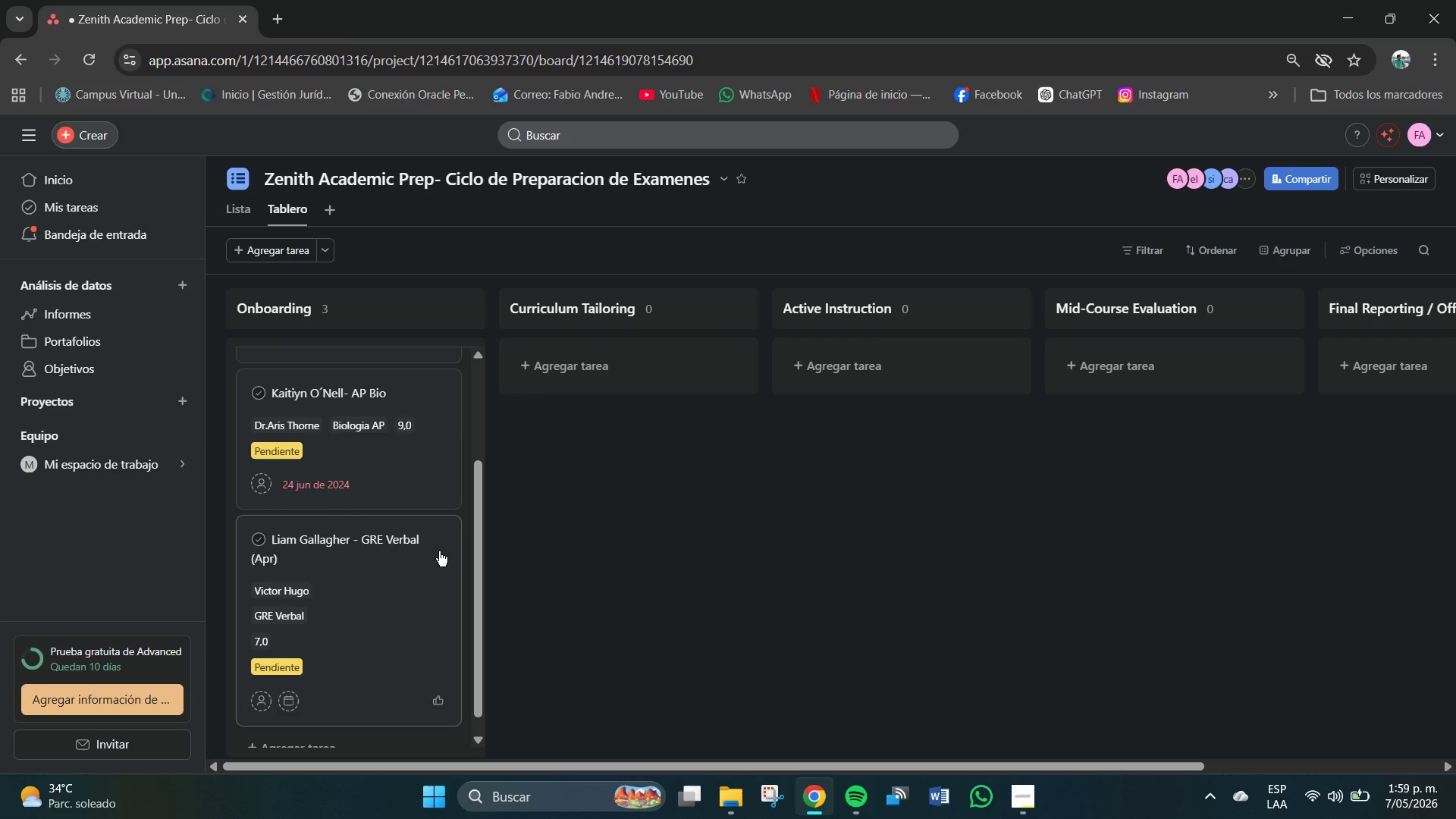 
left_click([551, 551])
 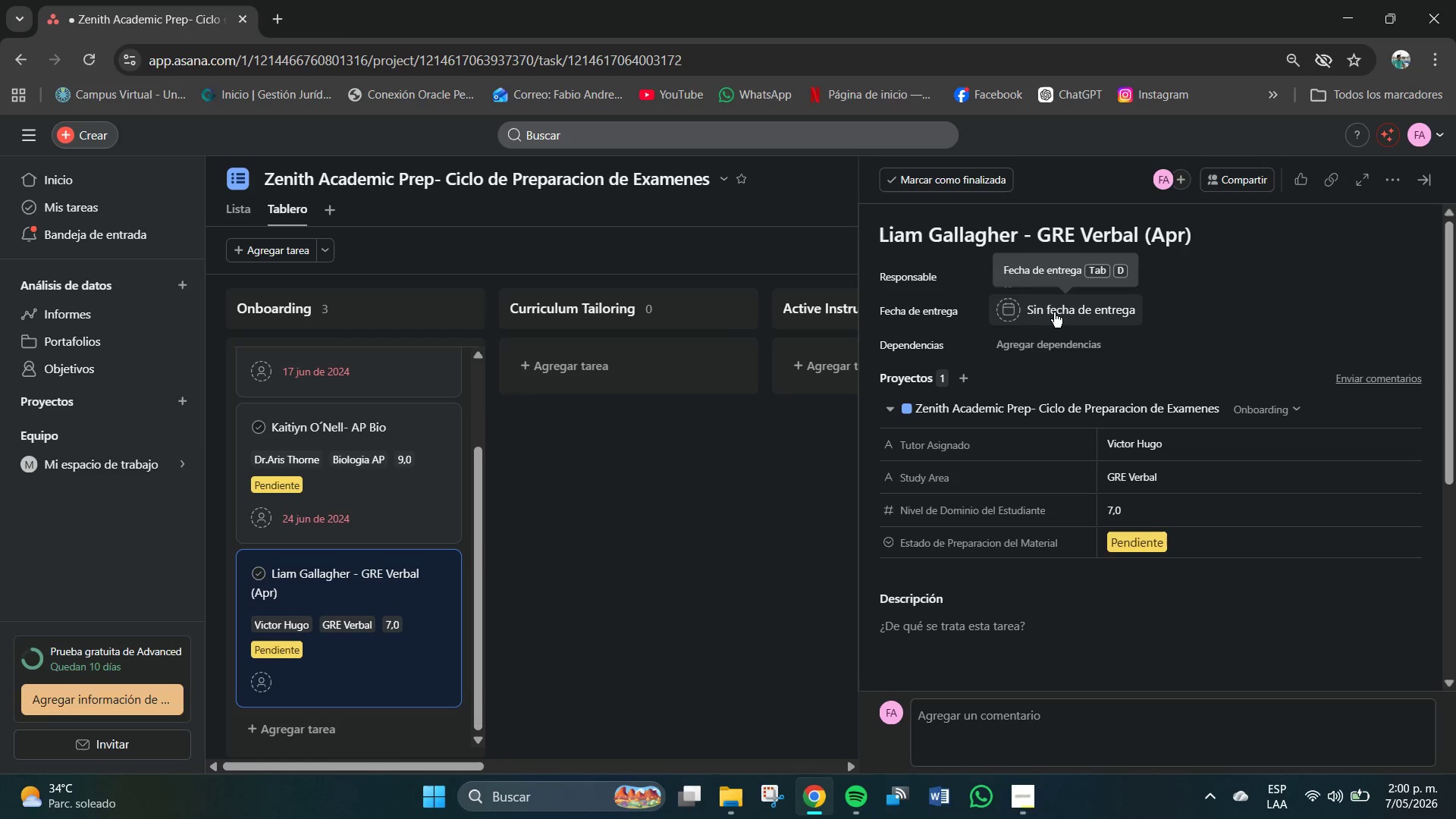 
left_click([1052, 303])
 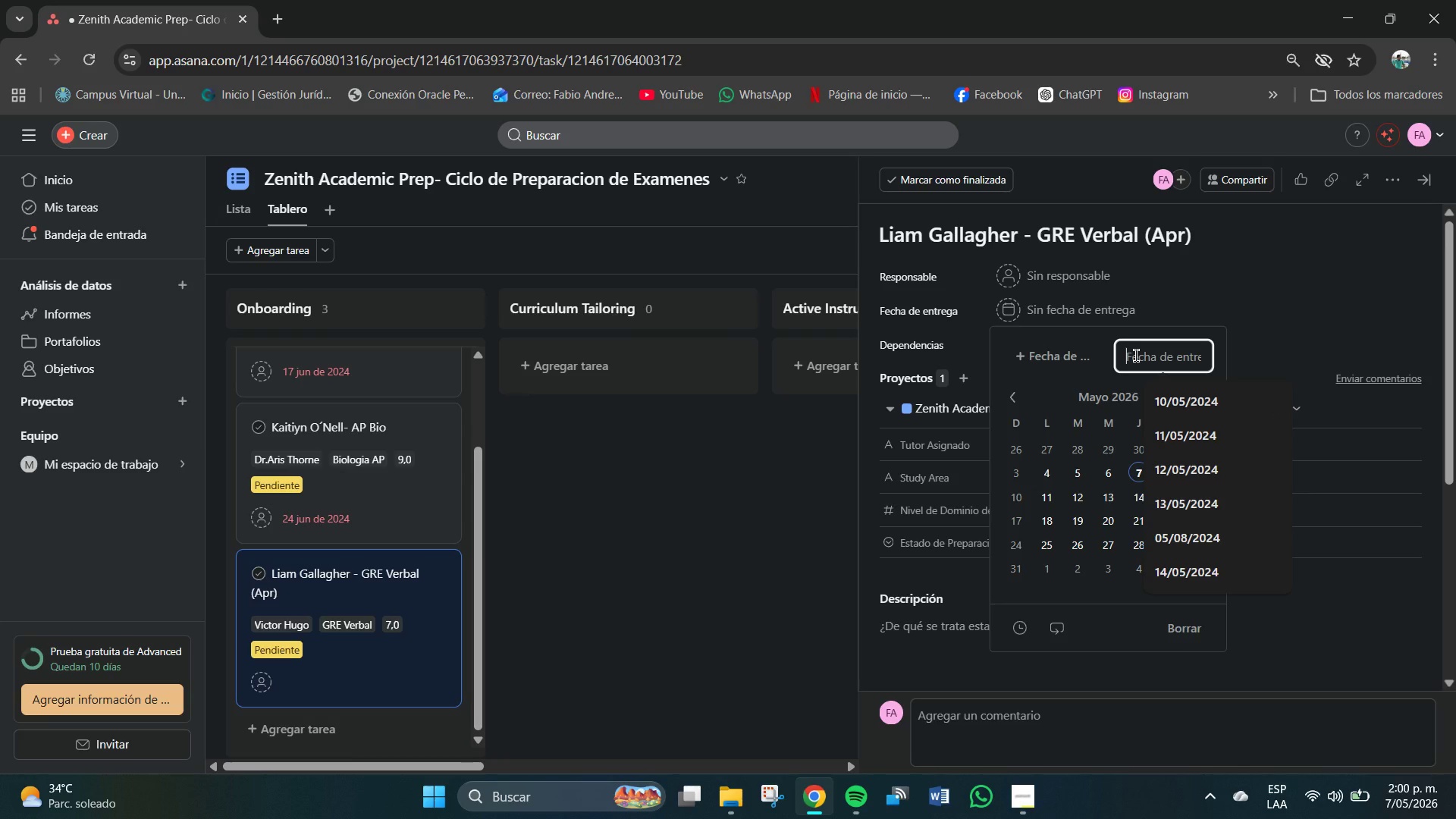 
key(Numpad2)
 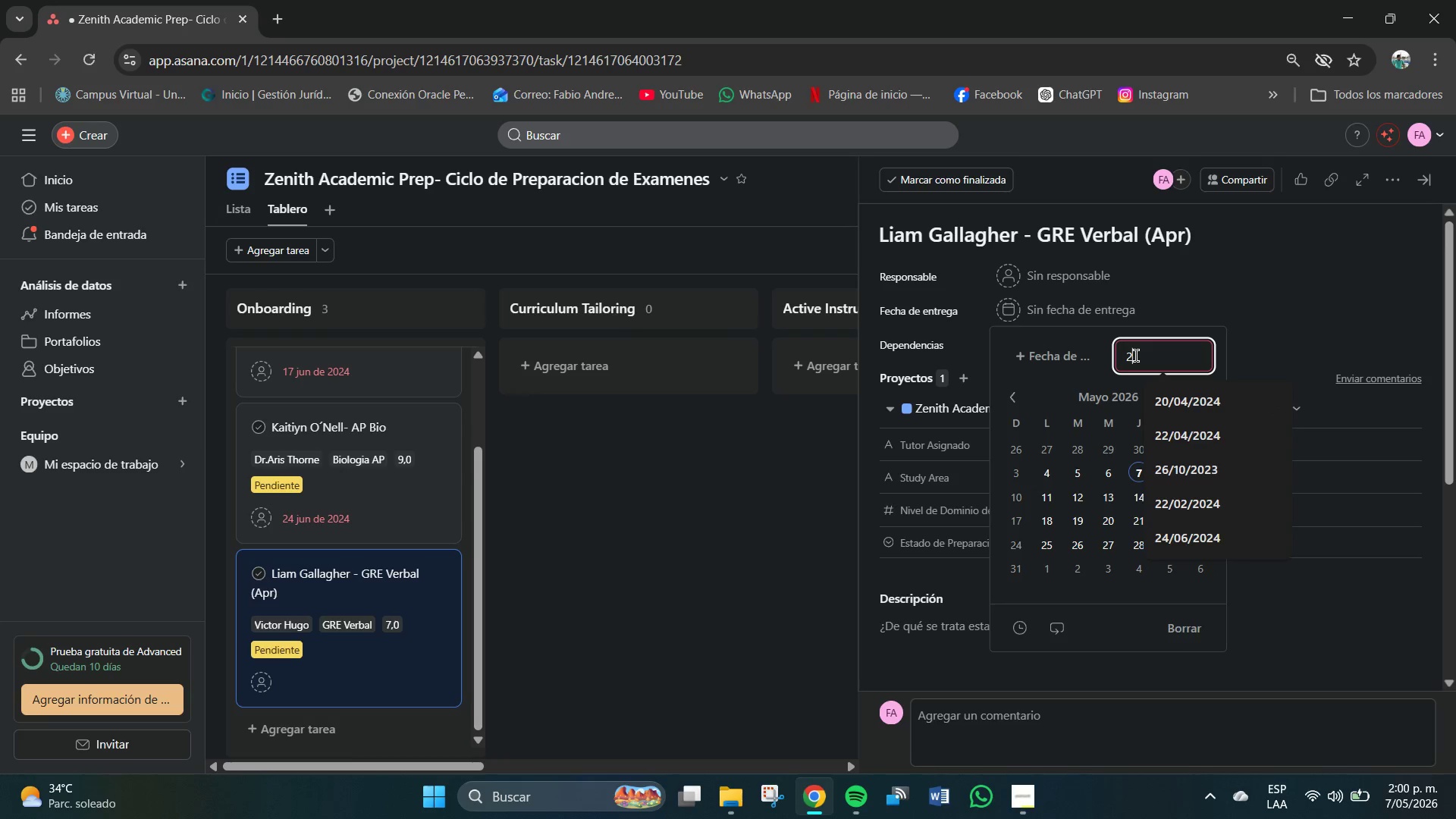 
key(Numpad8)
 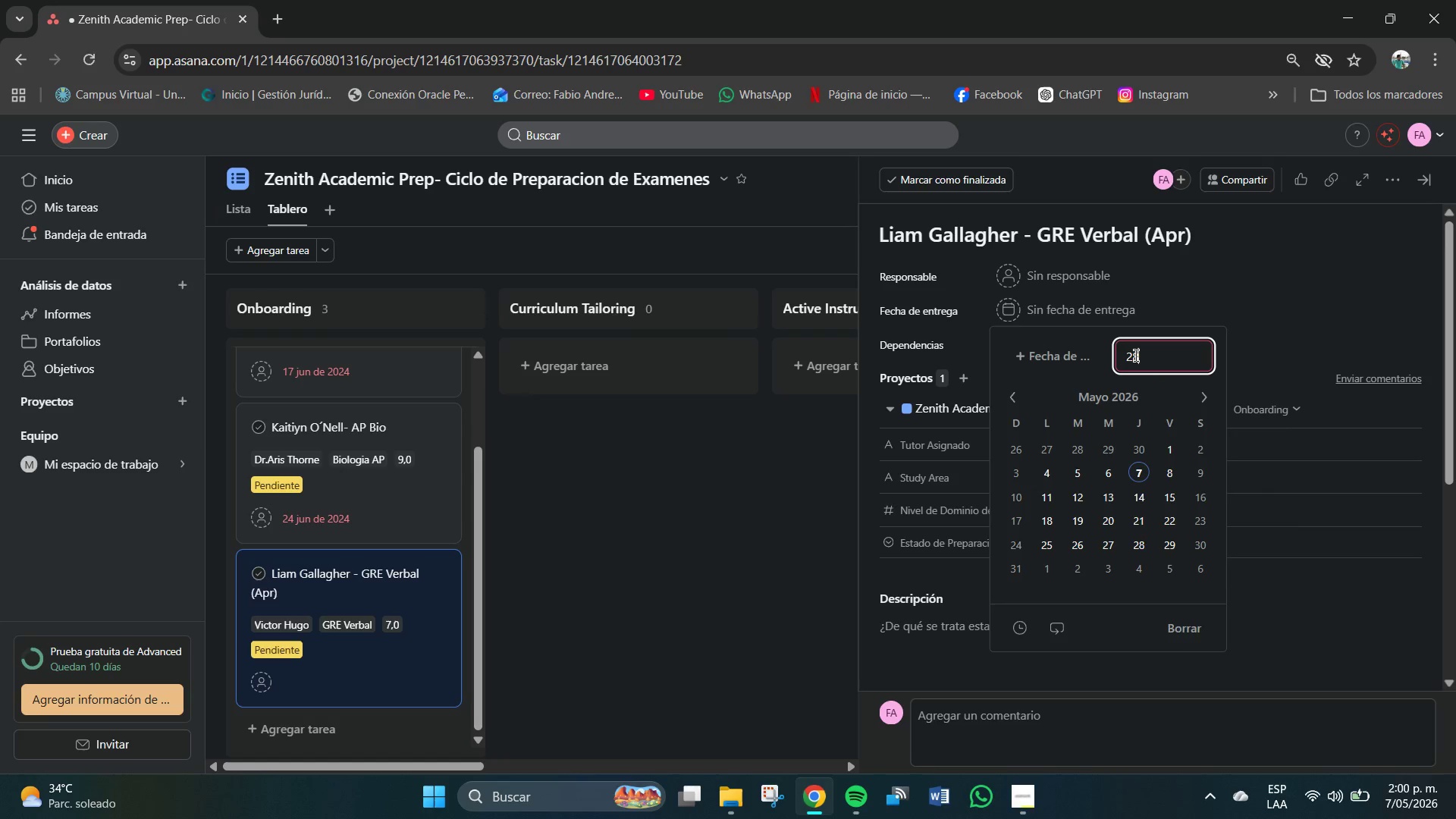 
key(Shift+7)
 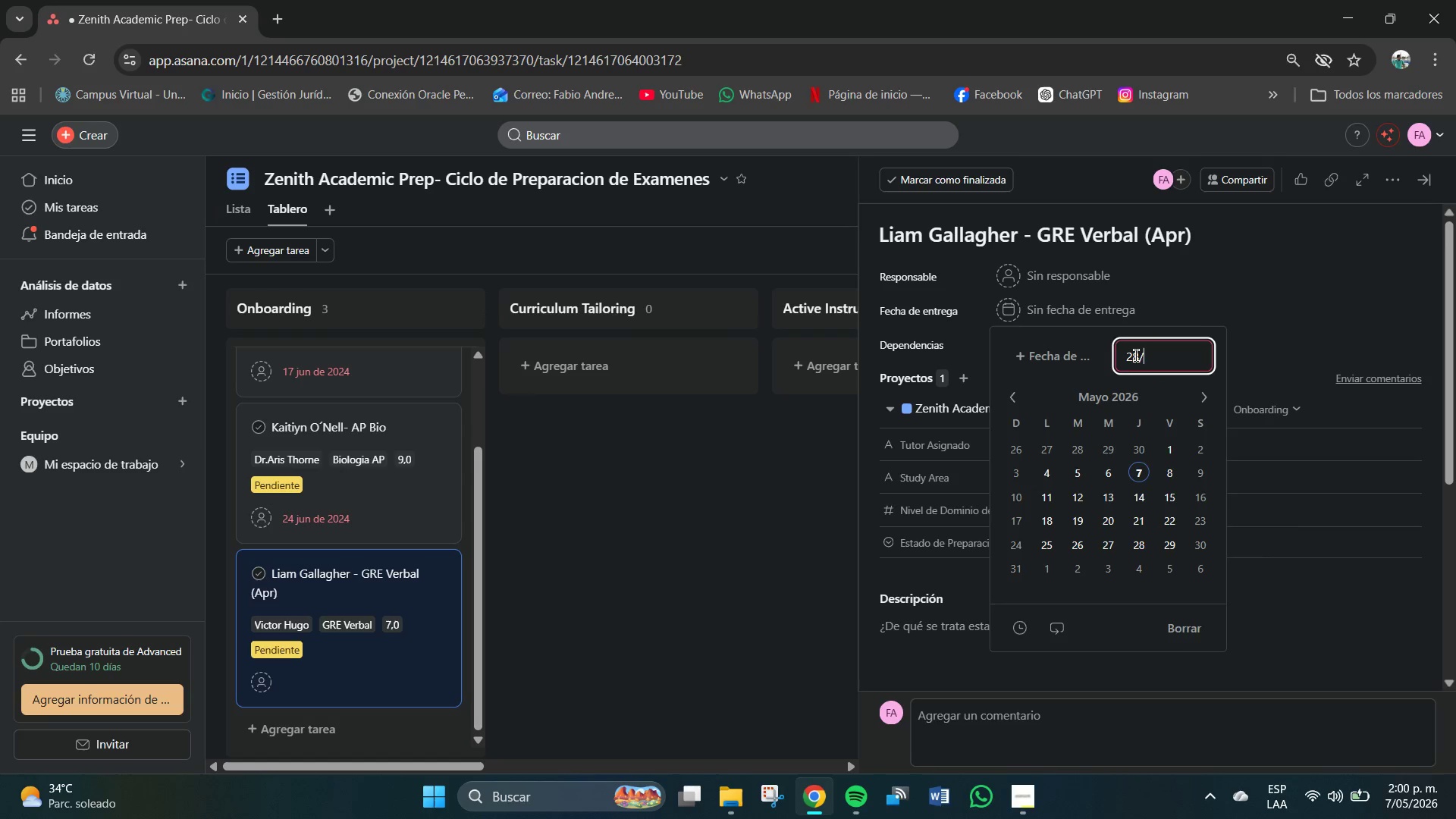 
key(Numpad0)
 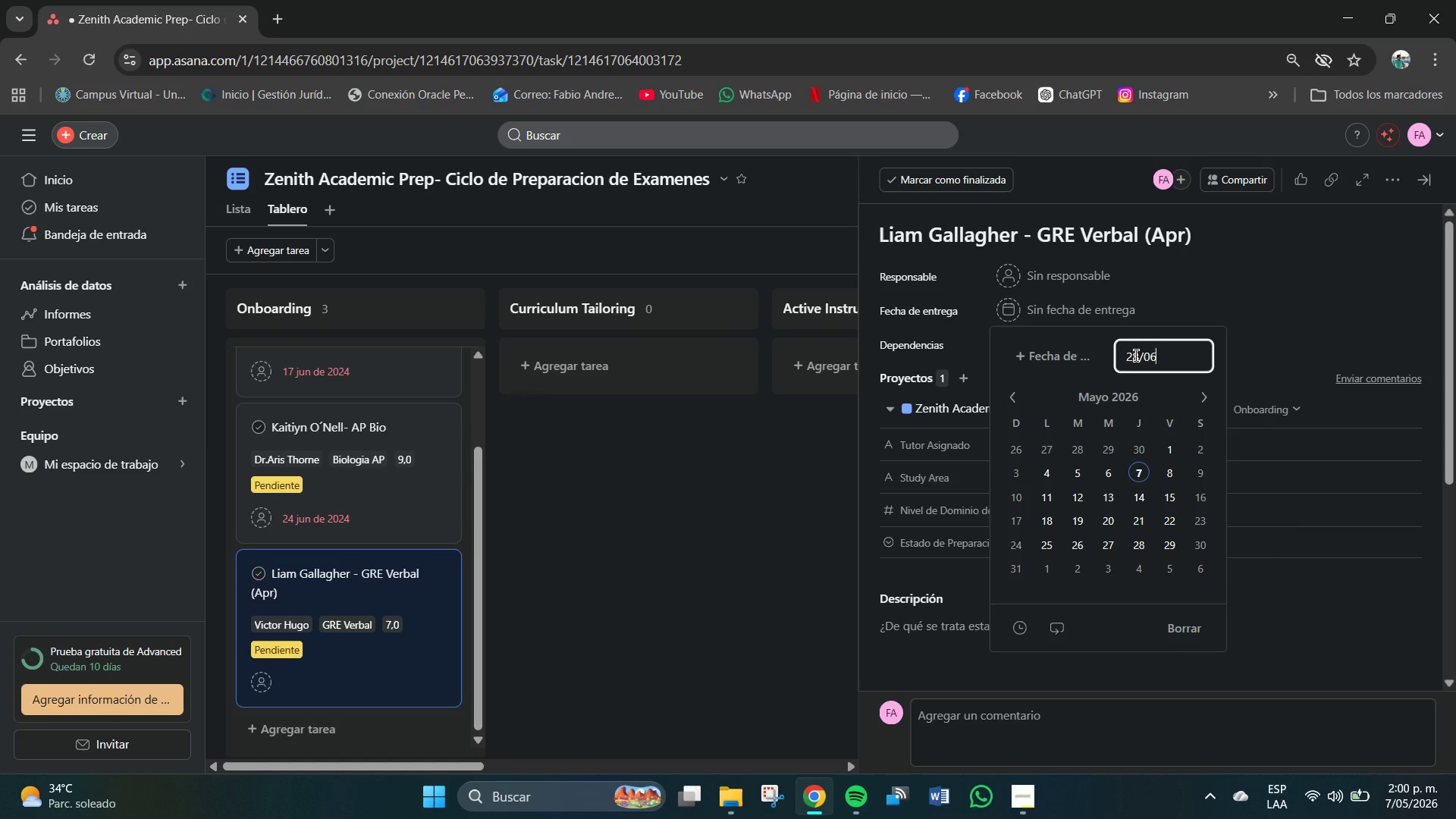 
key(Numpad6)
 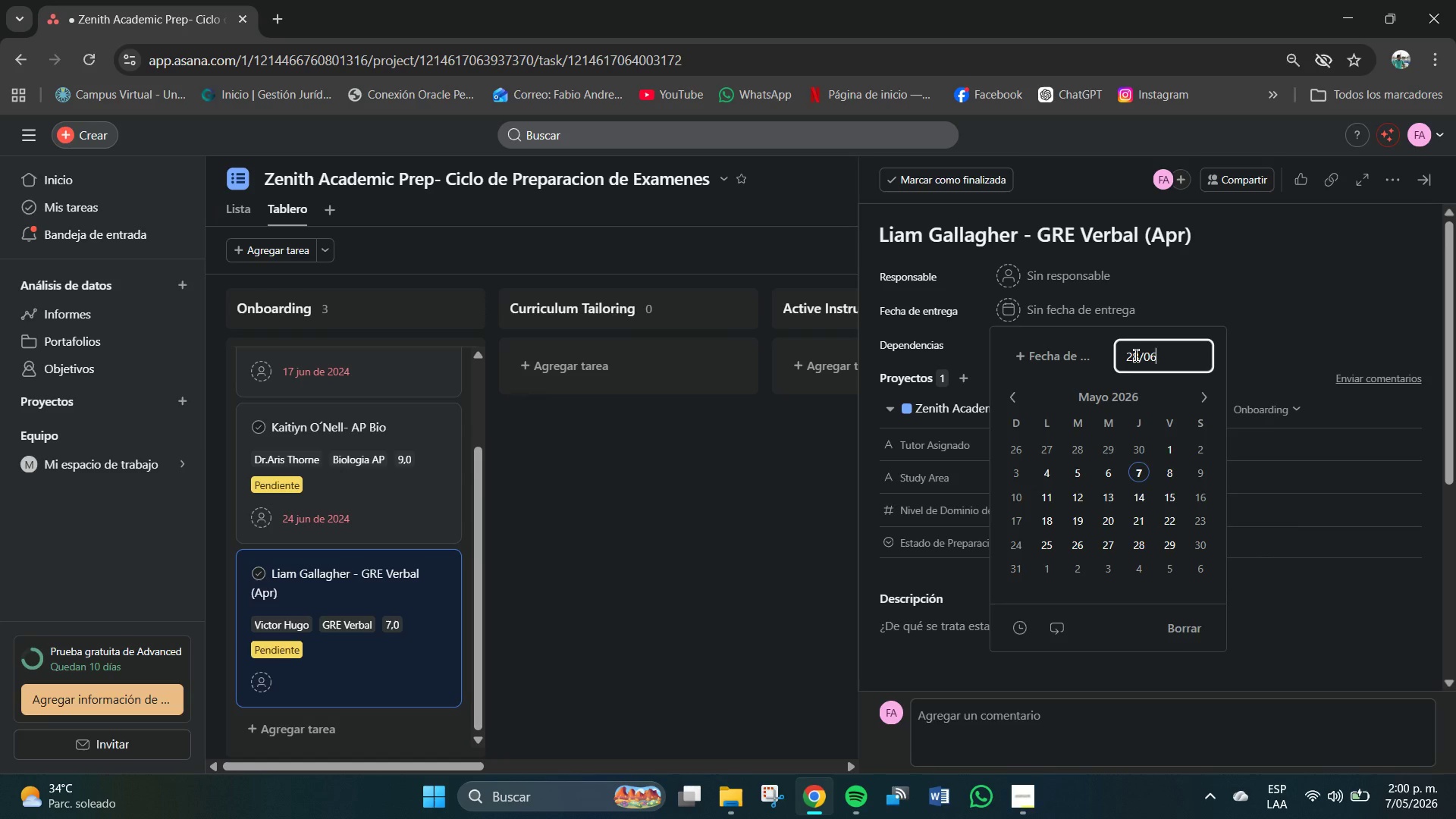 
key(Shift+7)
 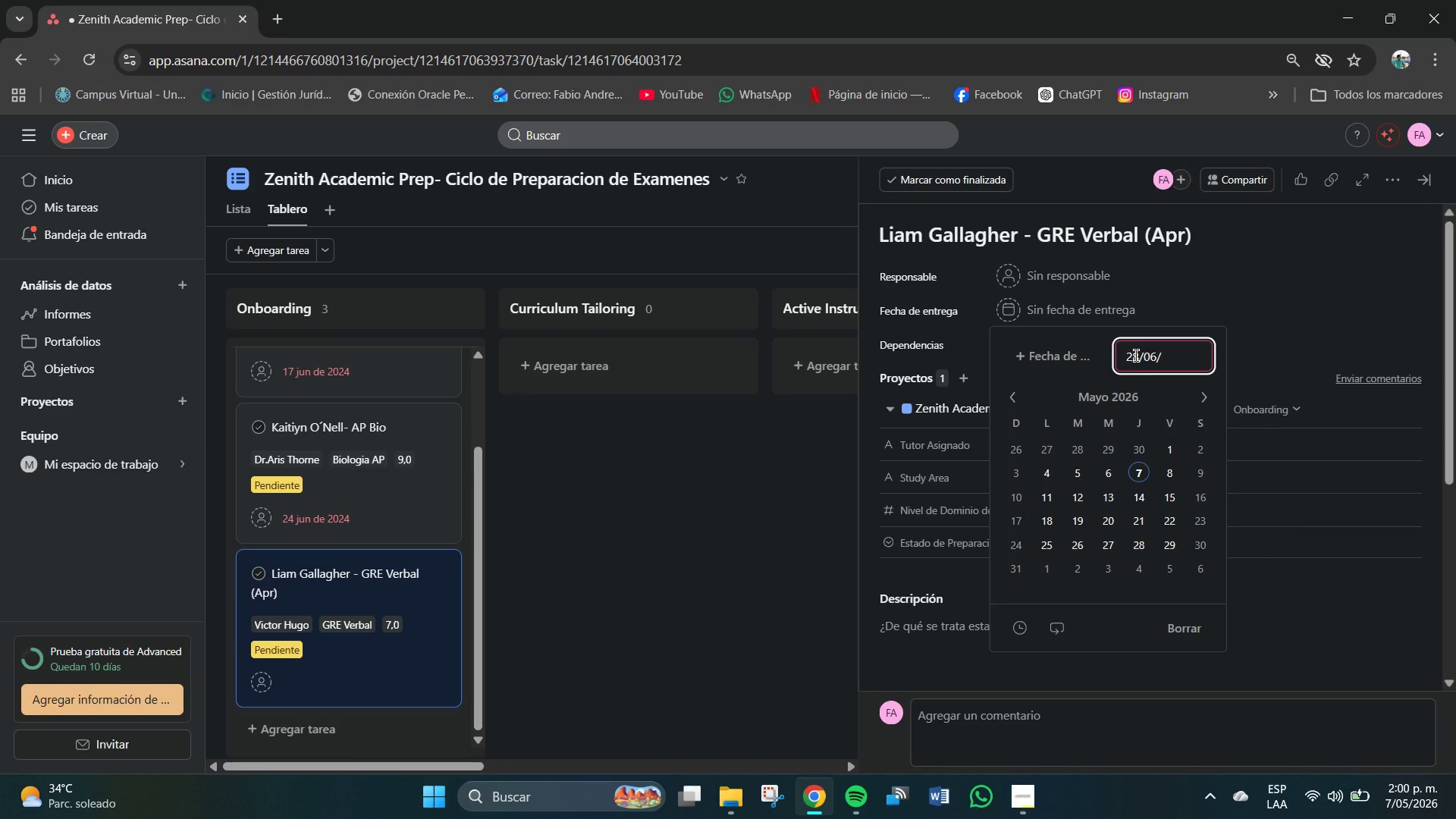 
key(Numpad2)
 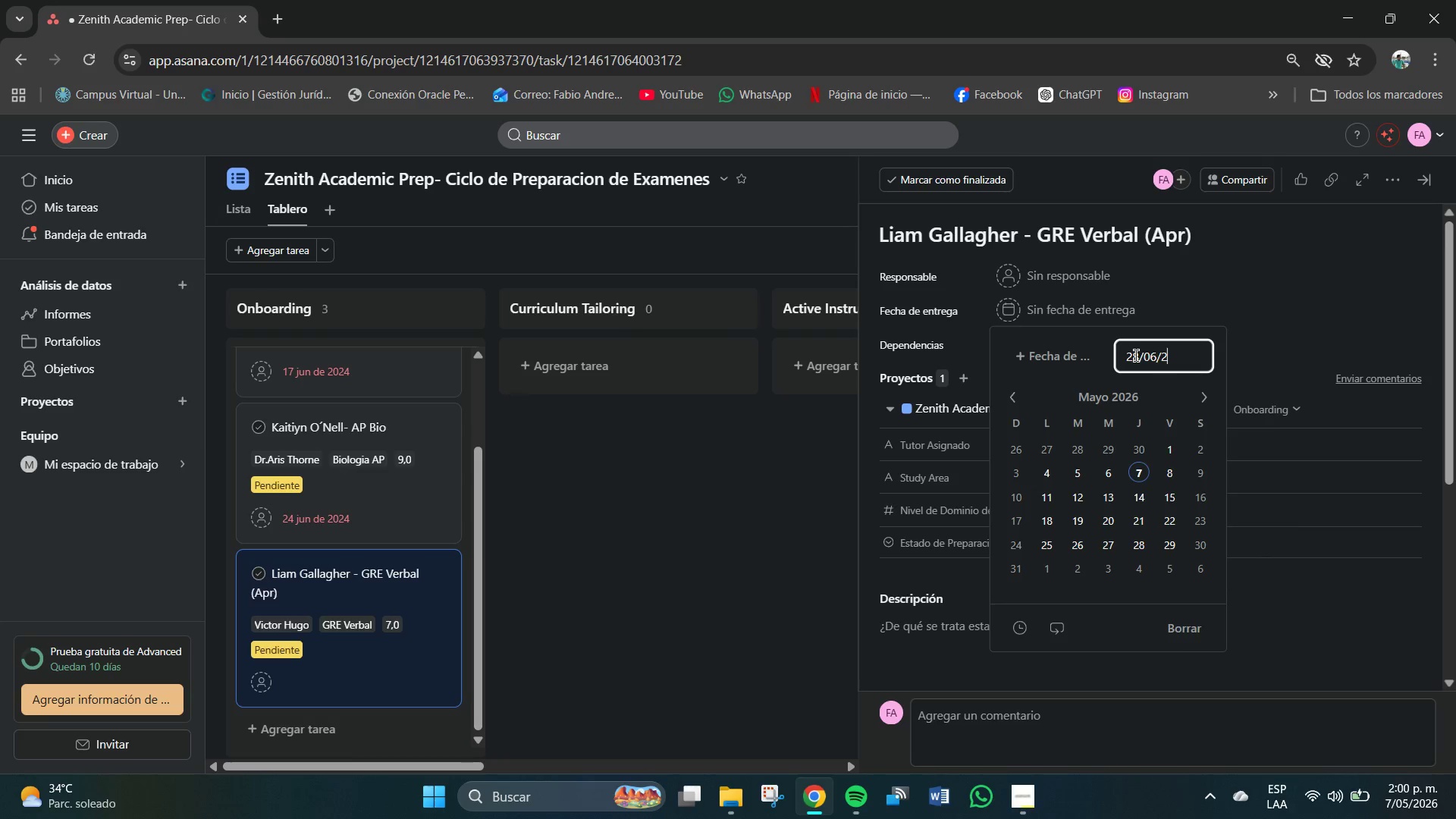 
key(Numpad0)
 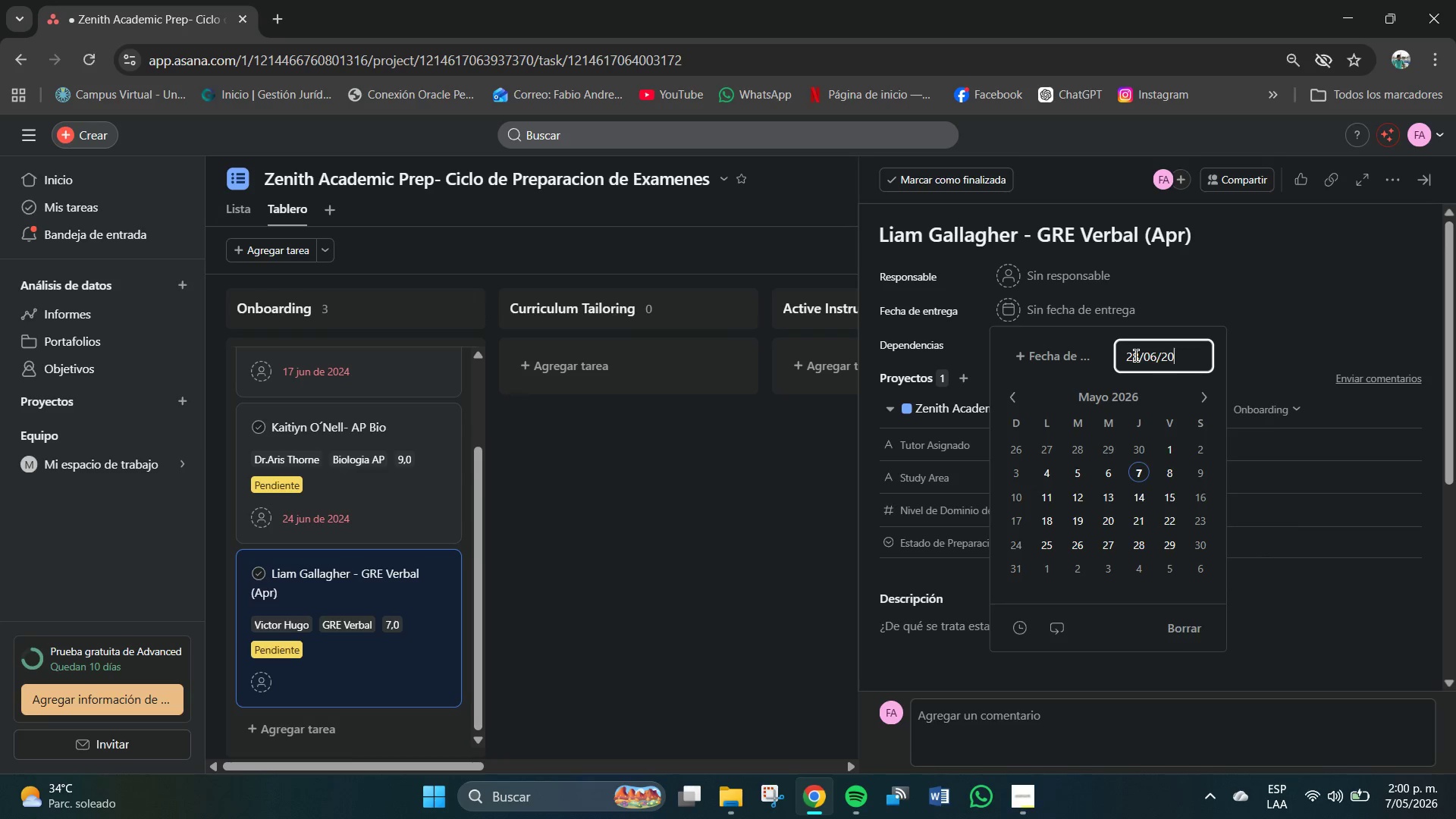 
key(Numpad2)
 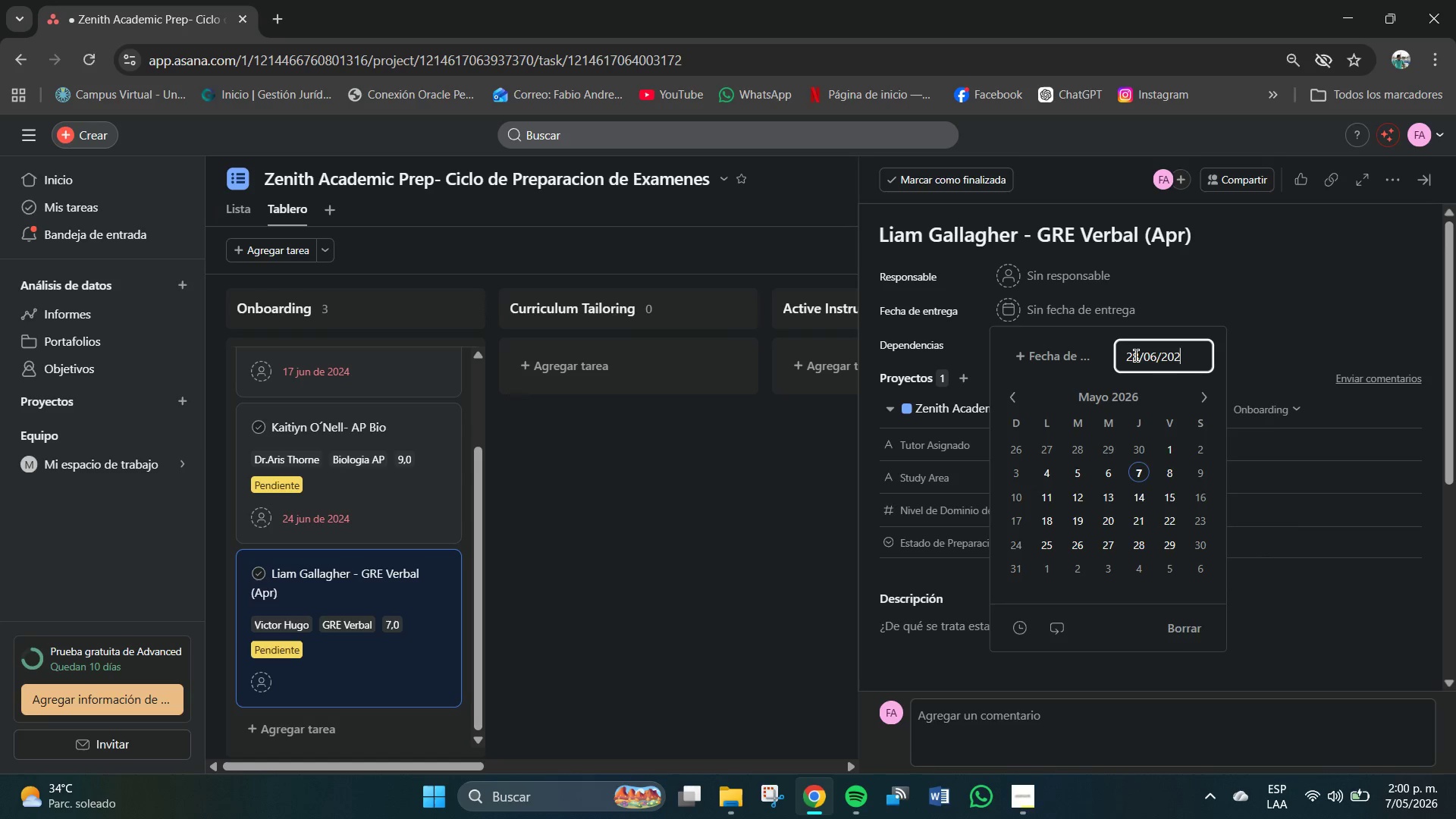 
key(Numpad4)
 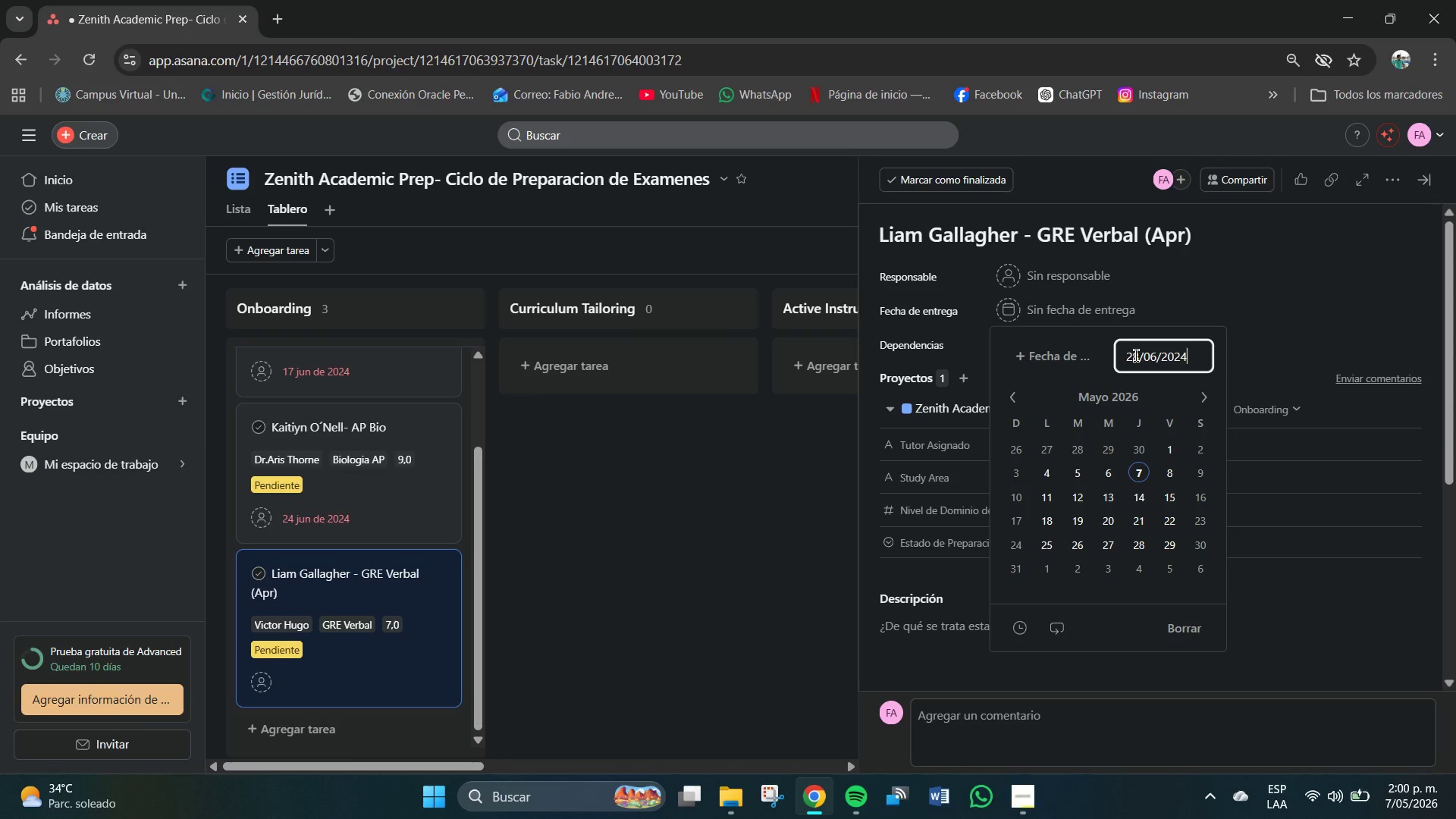 
key(NumpadEnter)
 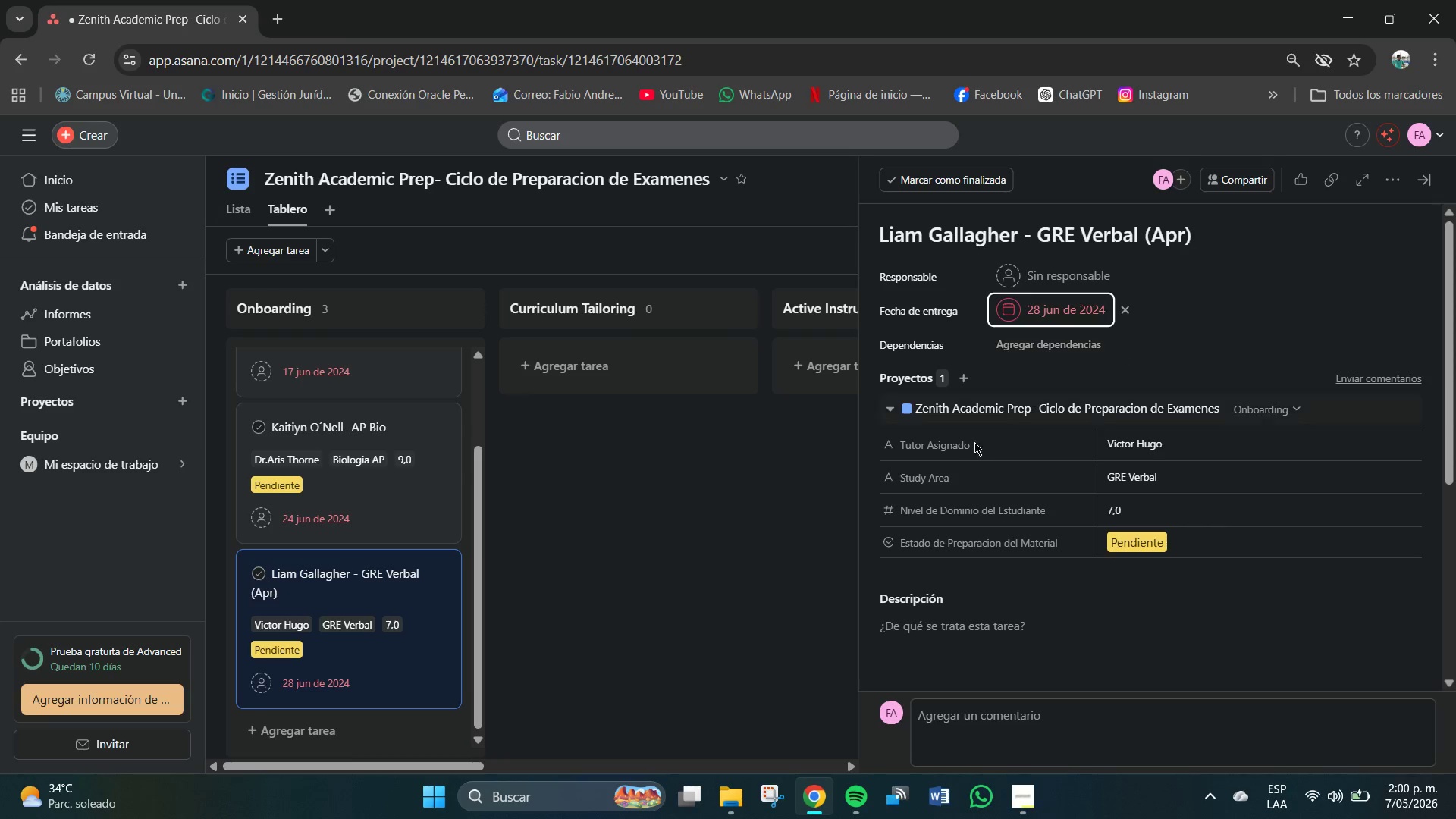 
left_click([711, 512])
 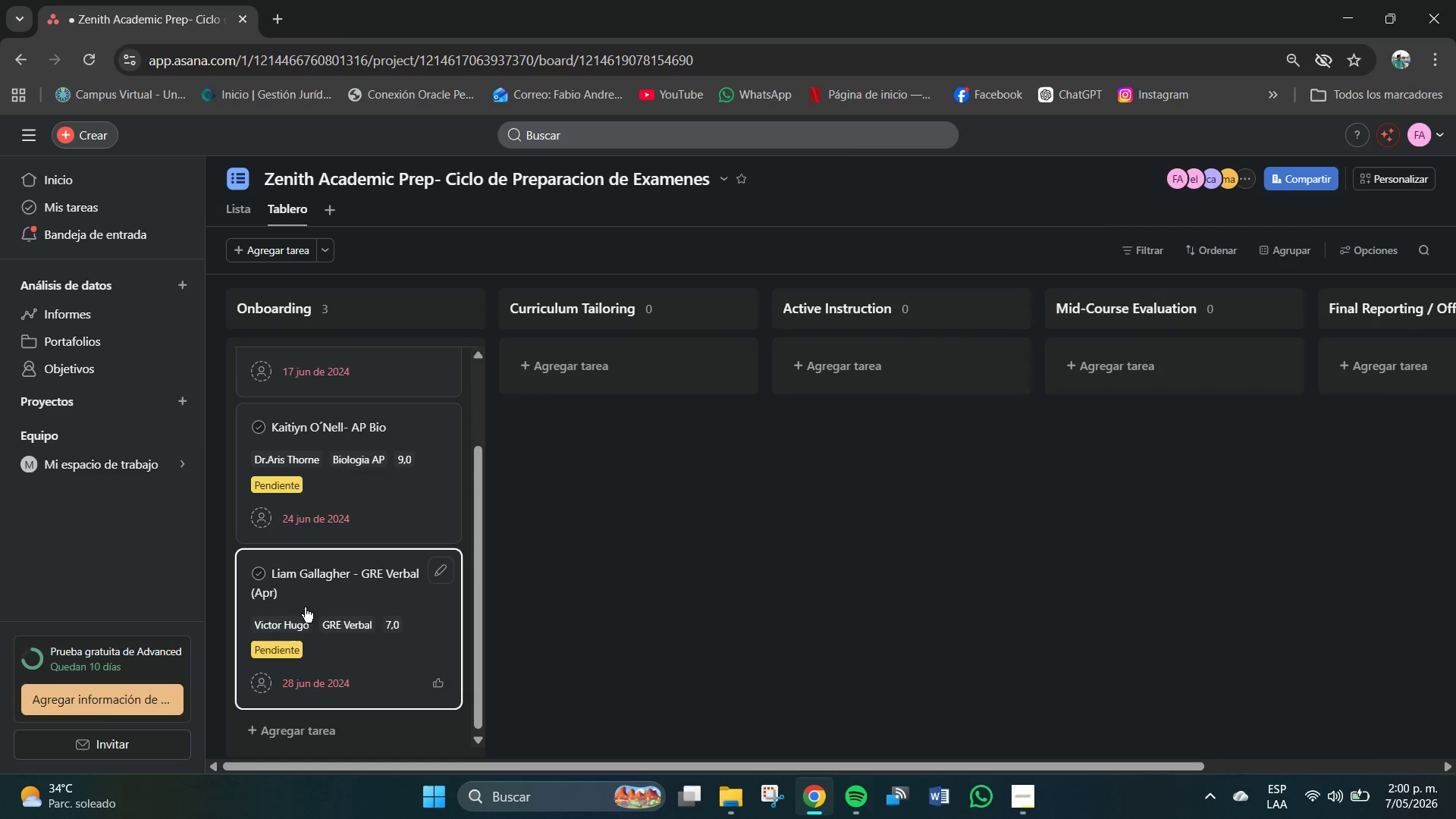 
scroll: coordinate [375, 720], scroll_direction: down, amount: 10.0
 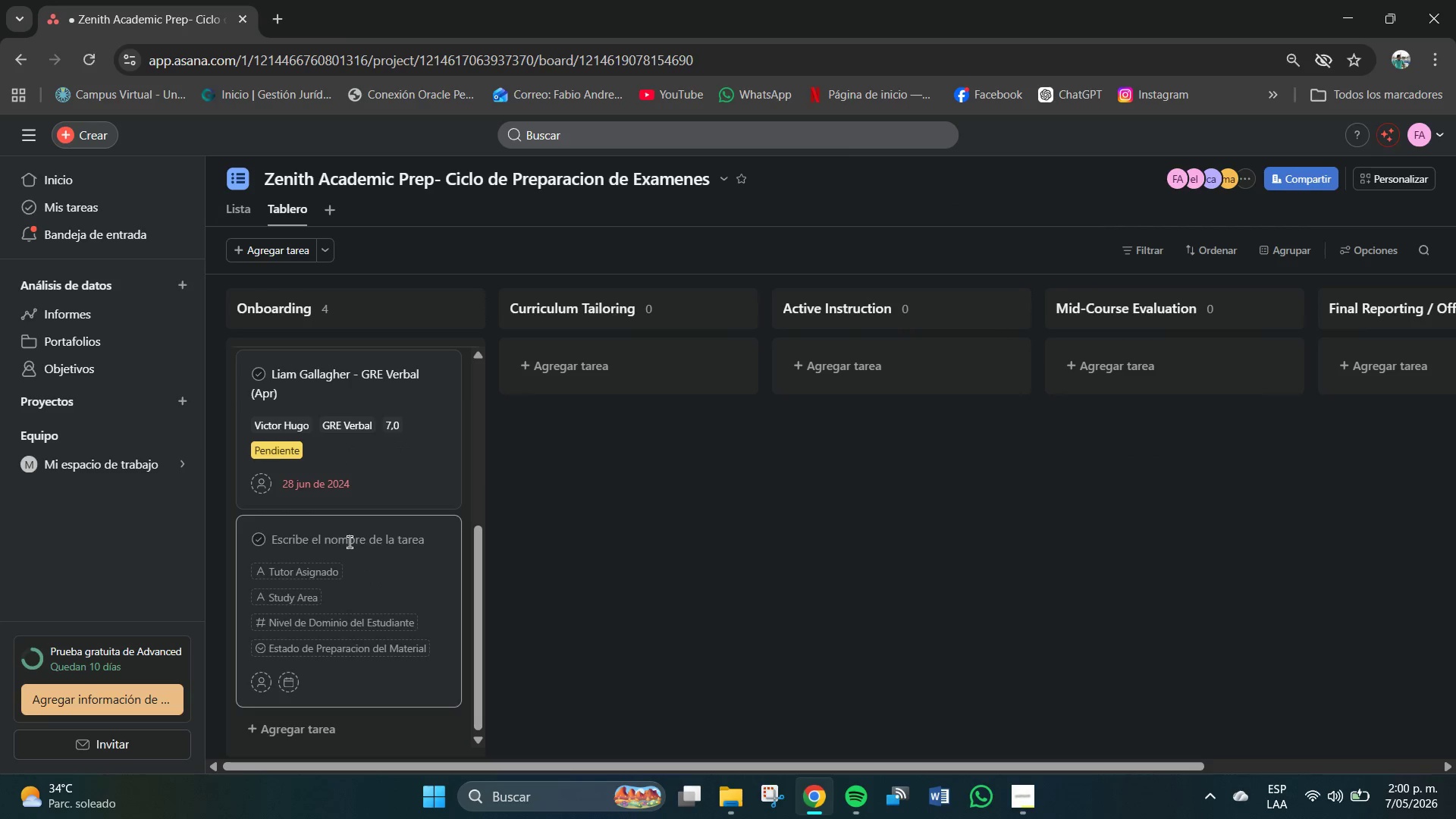 
left_click([350, 540])
 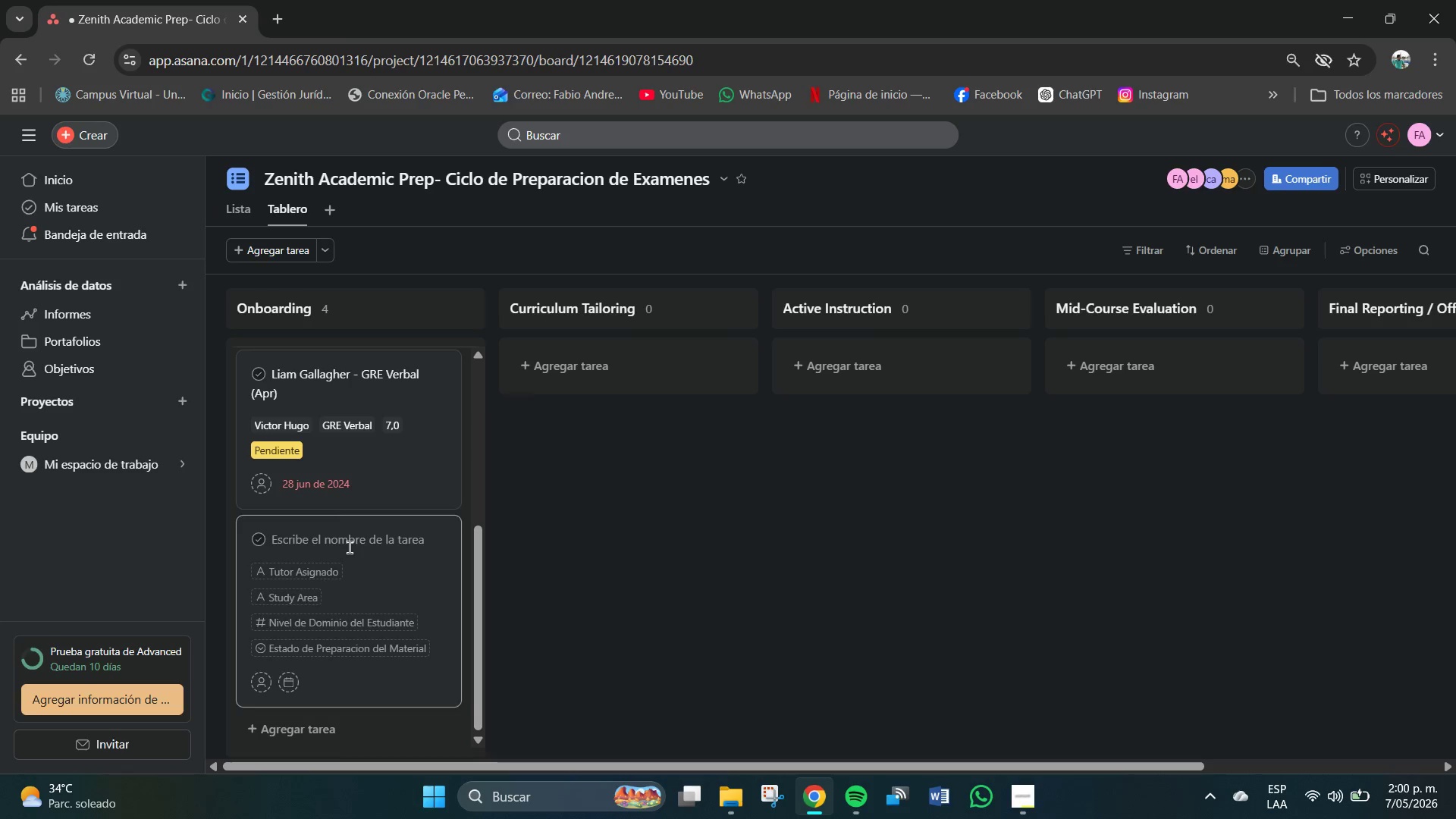 
wait(6.28)
 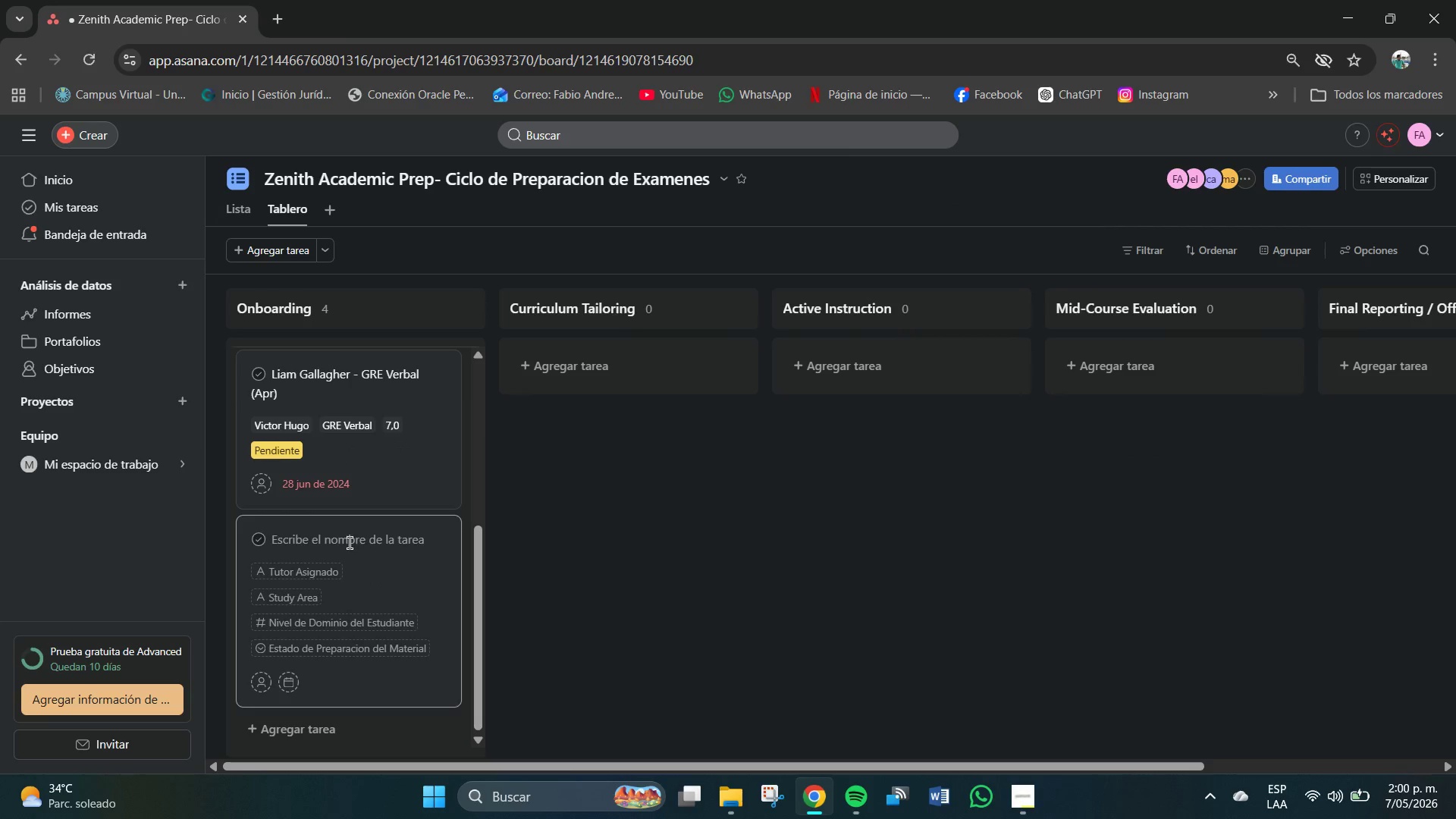 
type(Parker Stevenson - GMAT)
 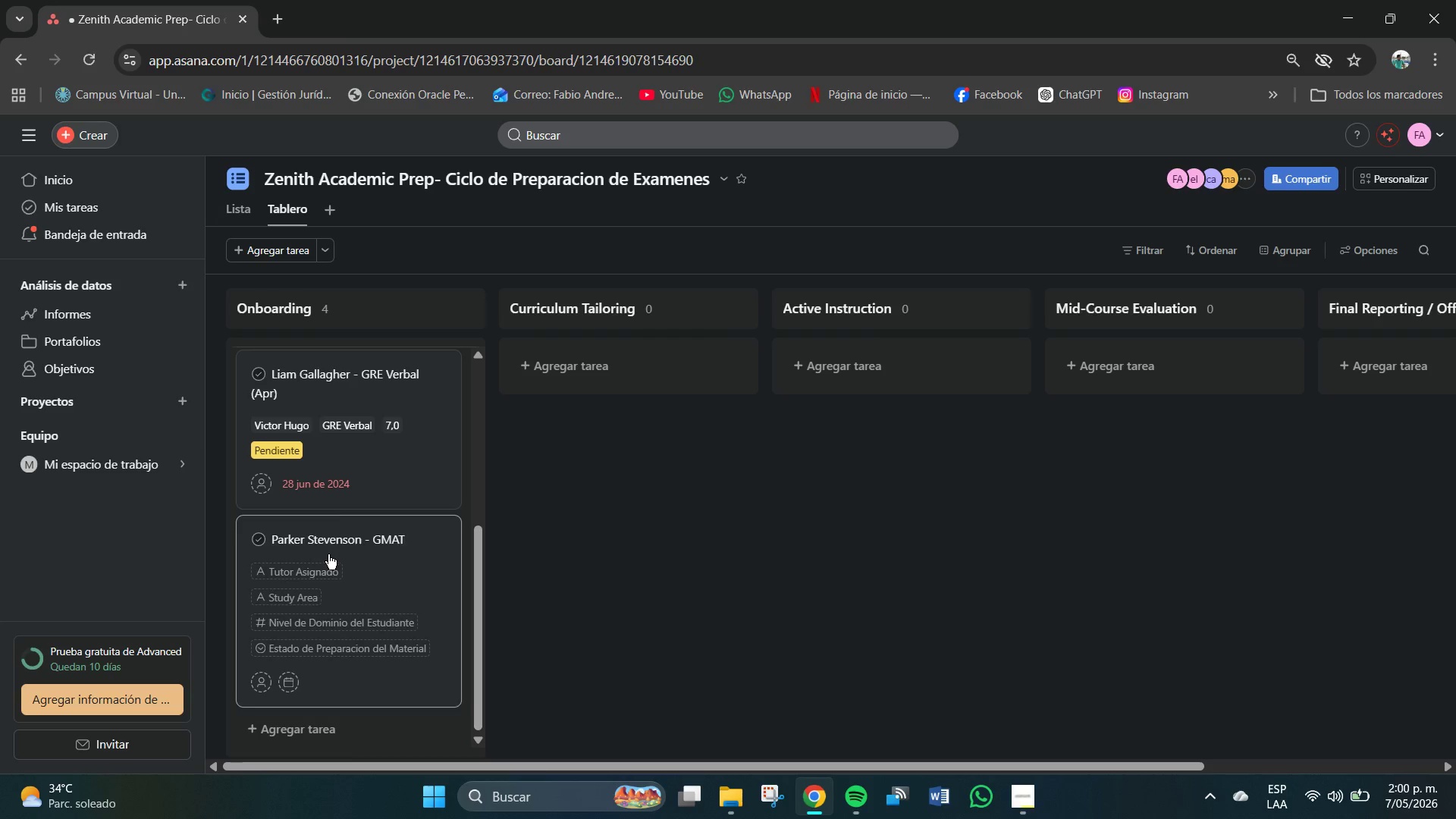 
mouse_move([314, 594])
 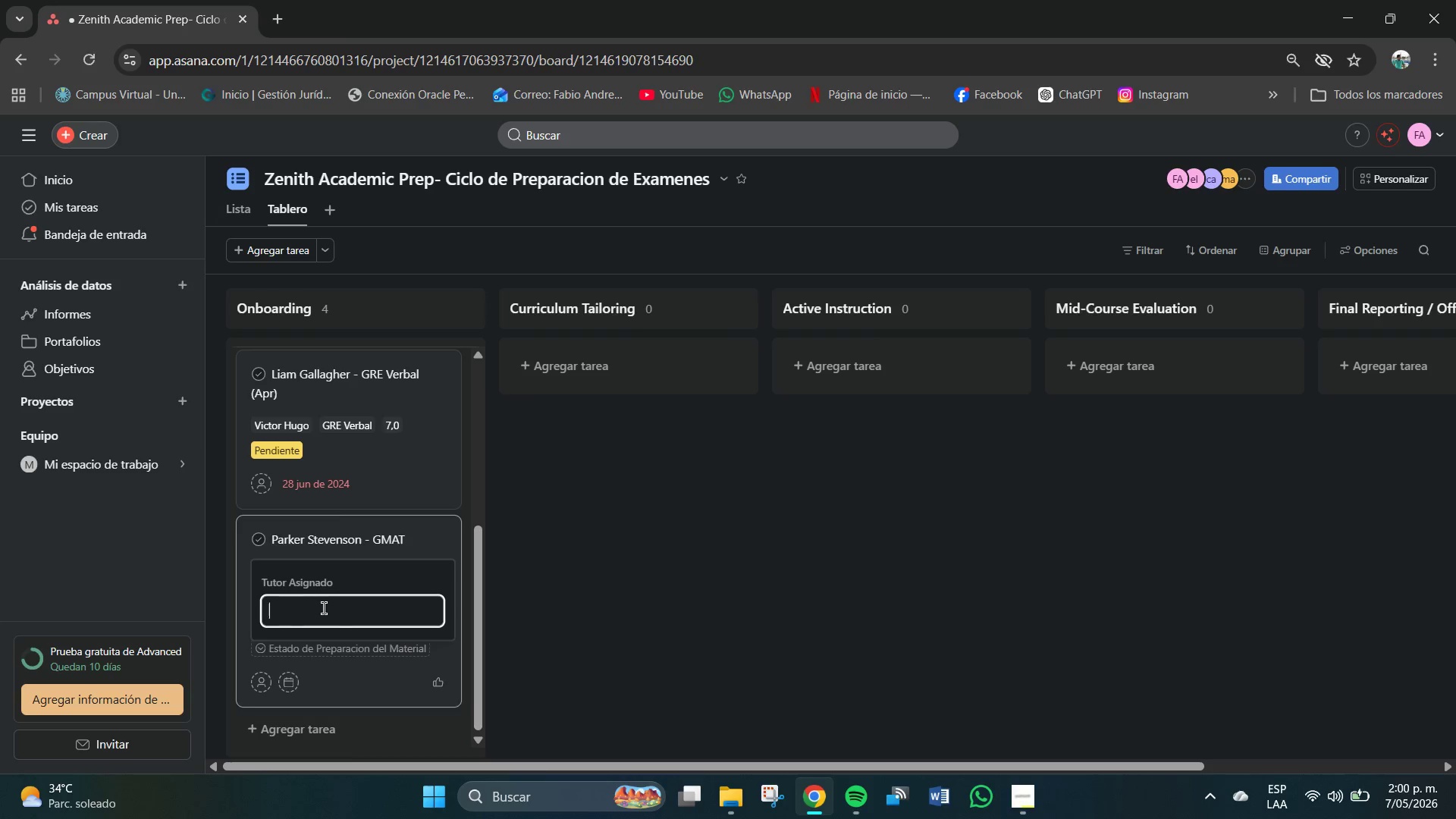 
left_click([324, 608])
 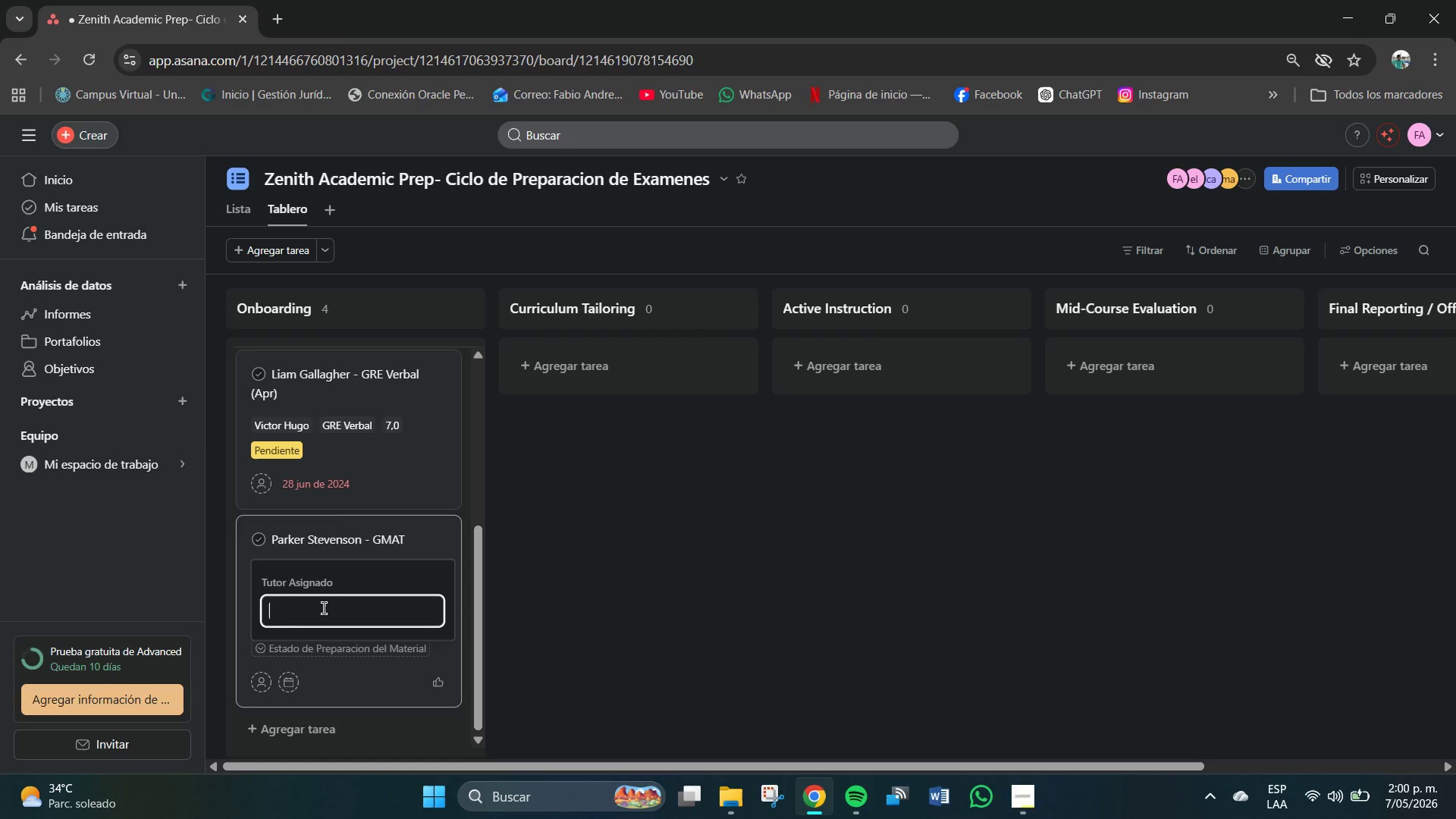 
type(Samuel Whi)
 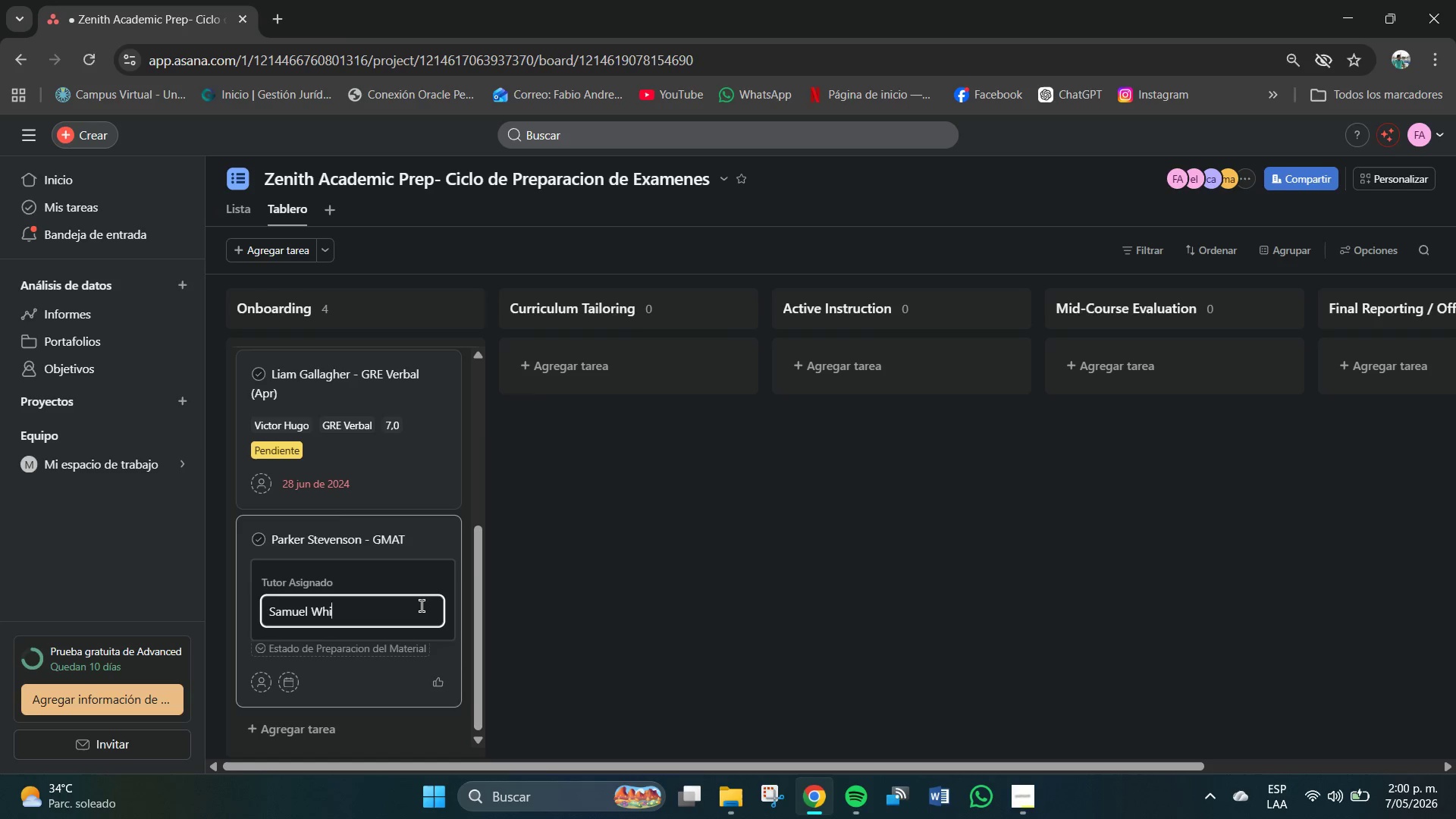 
type(tfleld)
 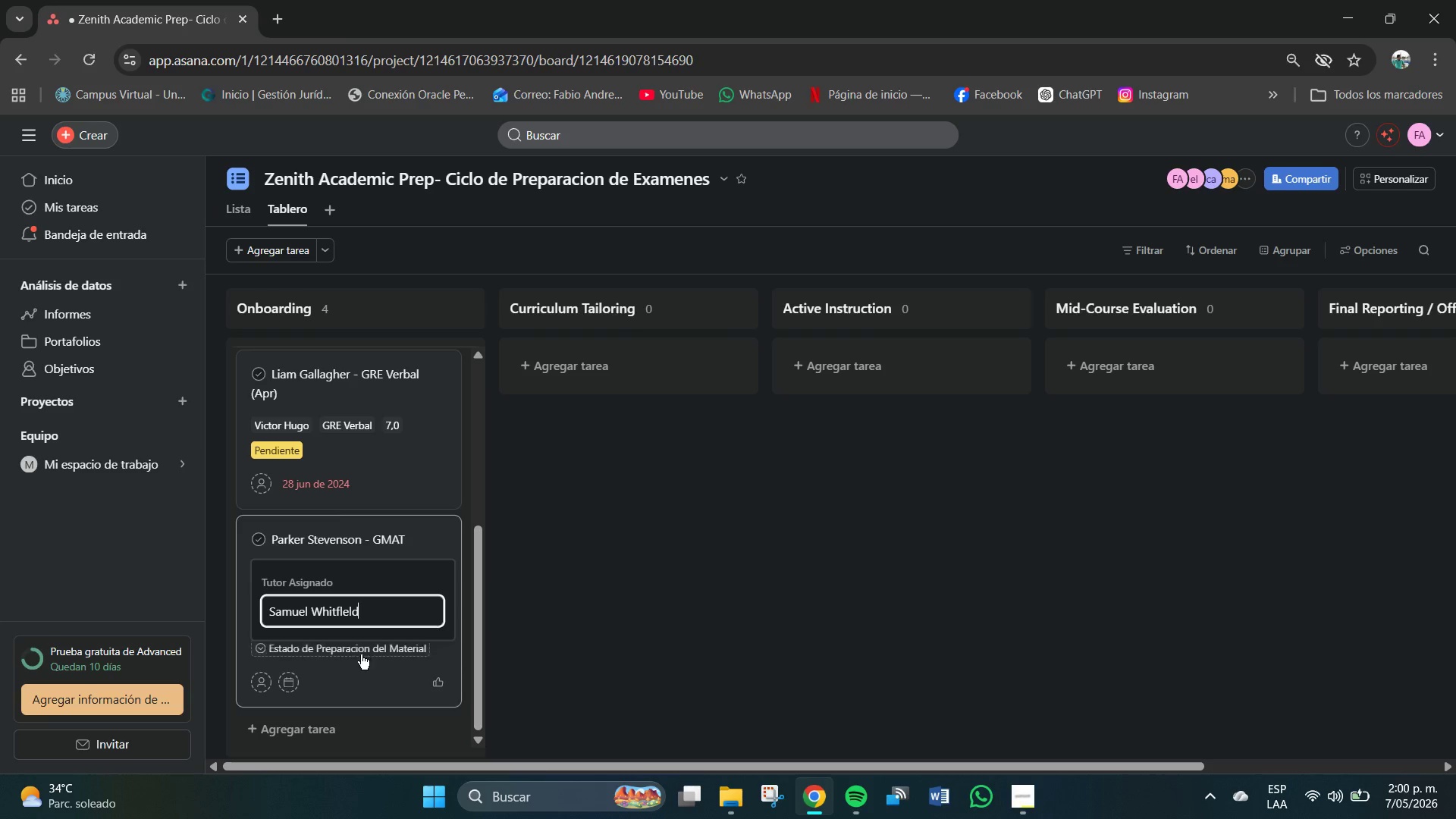 
left_click([552, 625])
 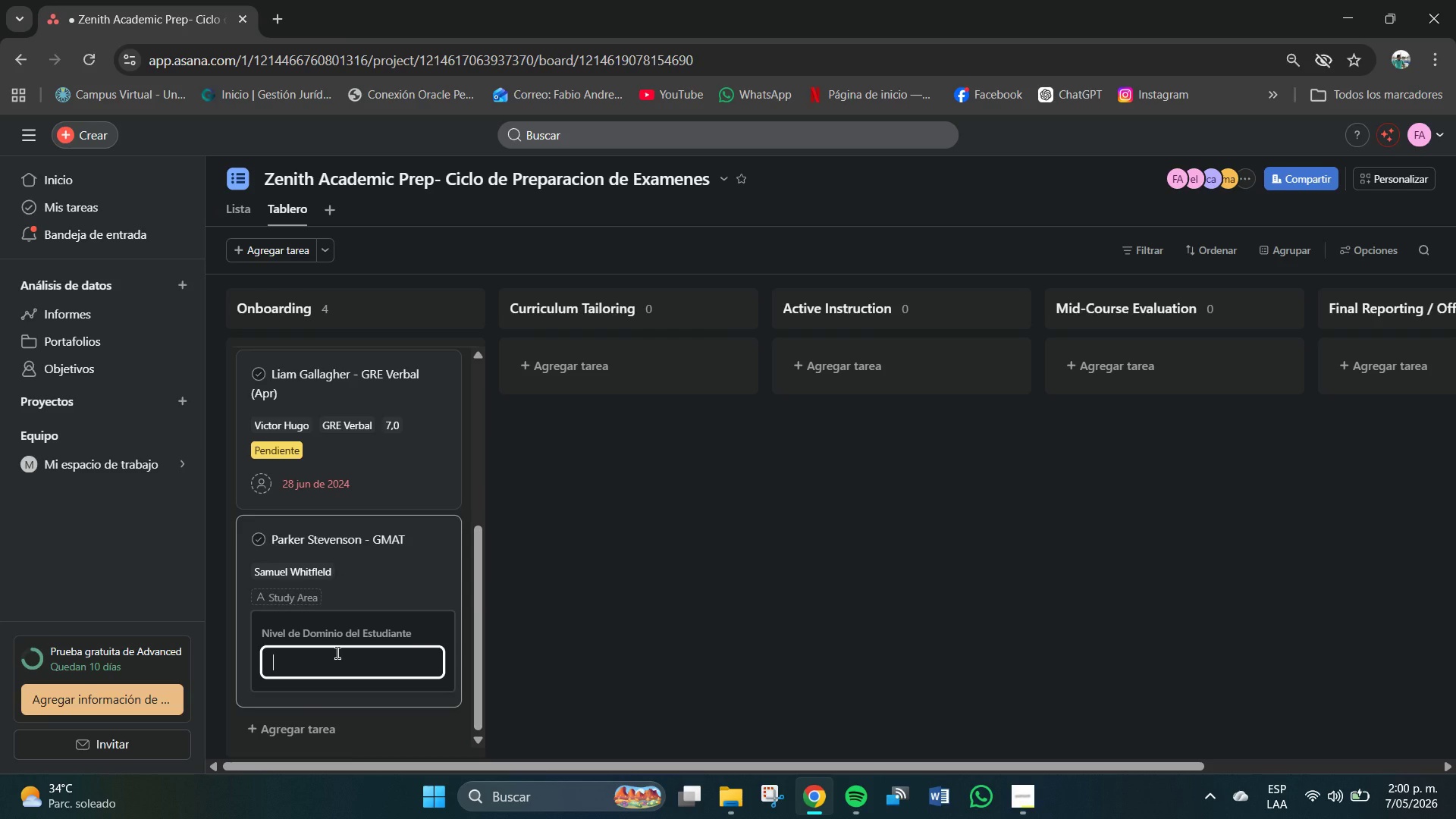 
left_click([337, 654])
 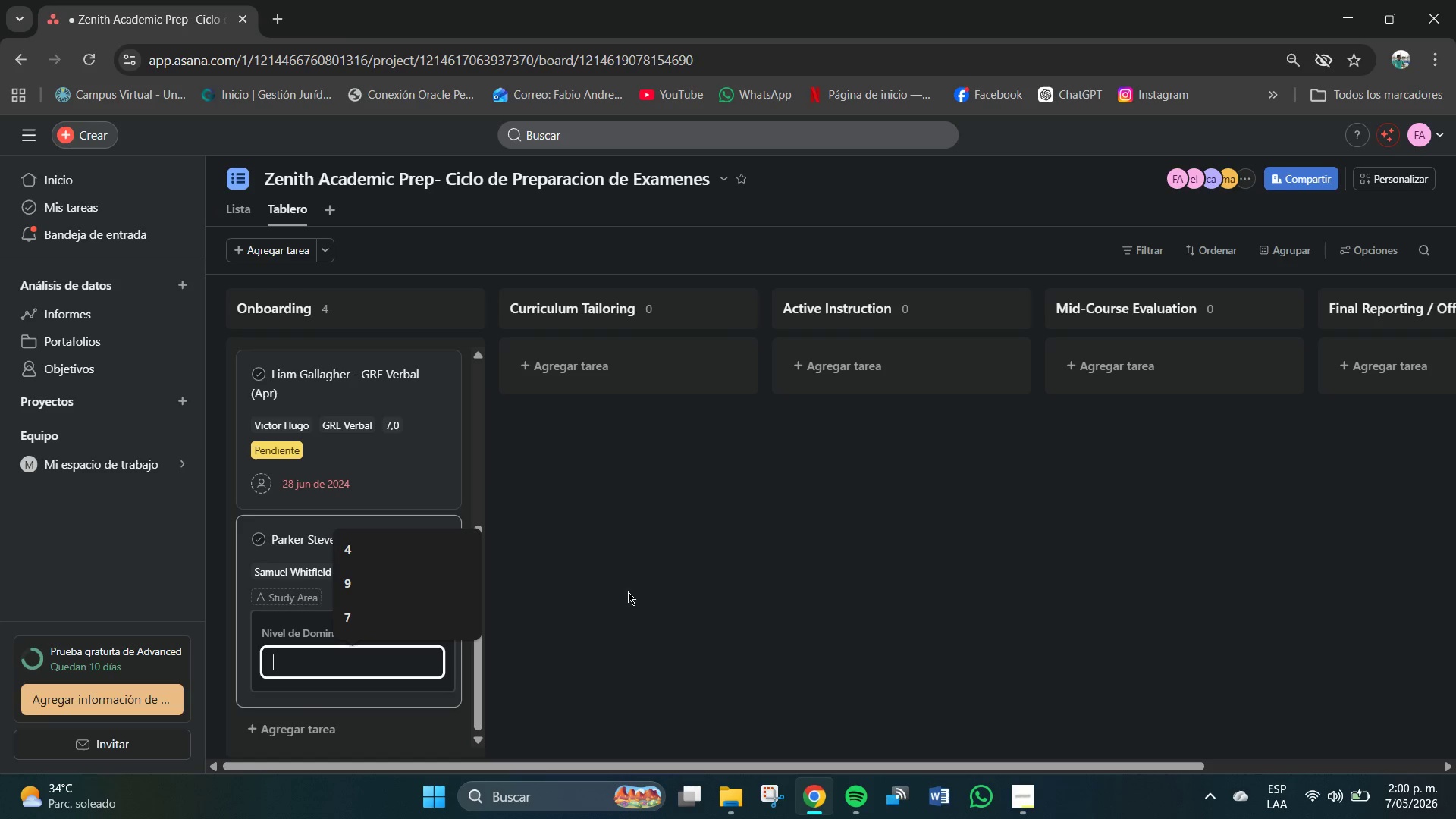 
left_click([628, 588])
 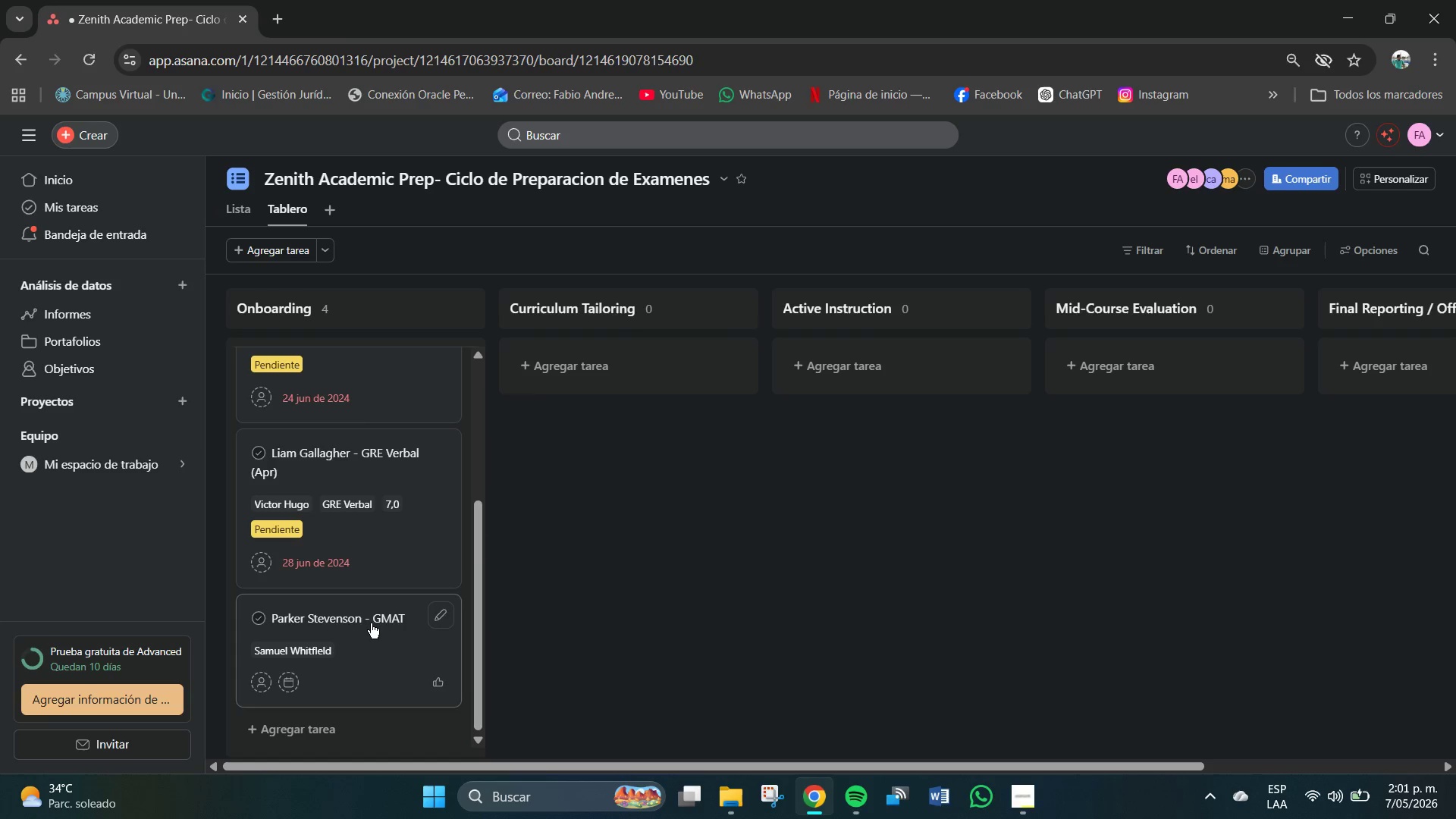 
left_click([388, 618])
 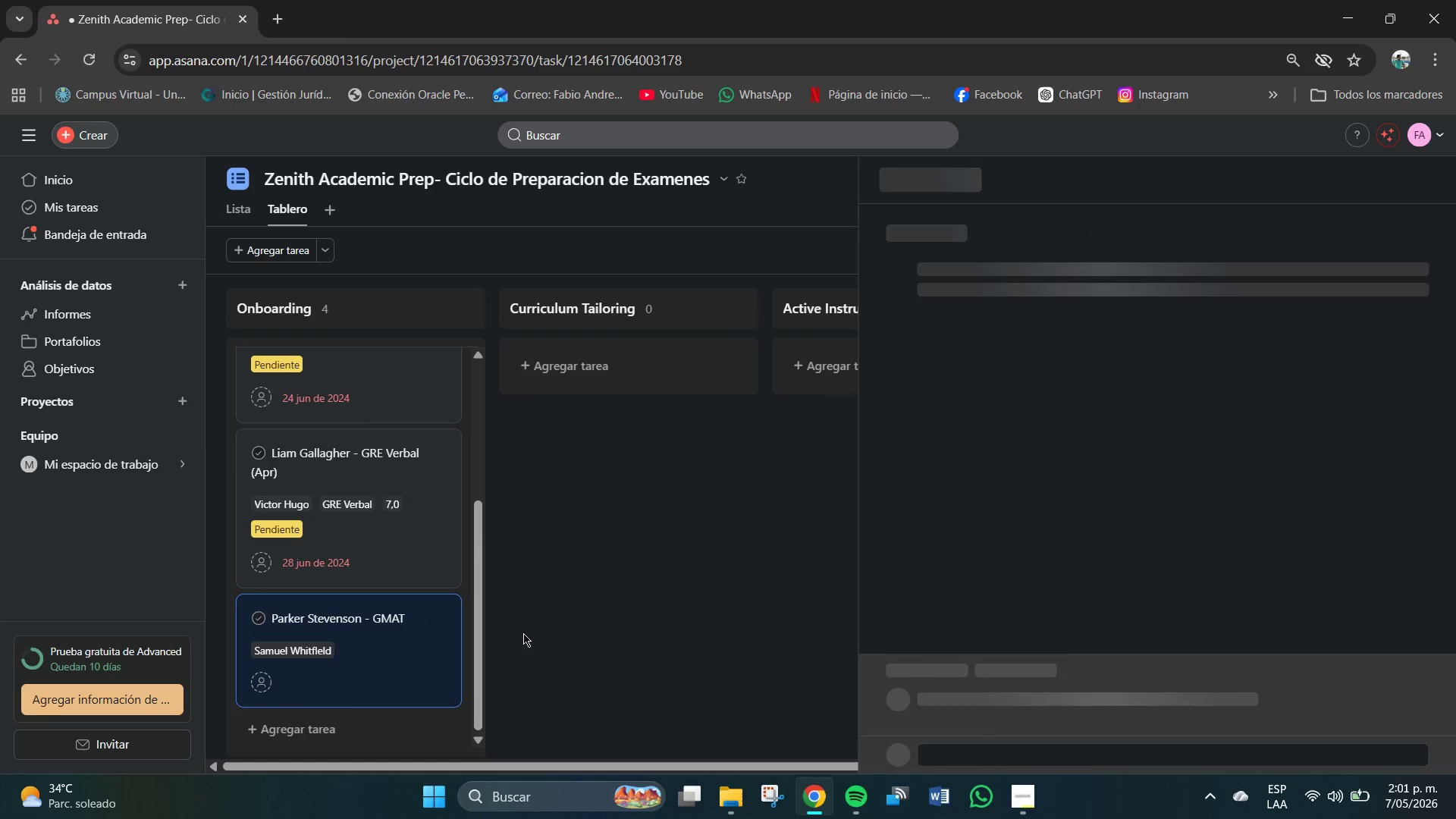 
left_click([523, 633])
 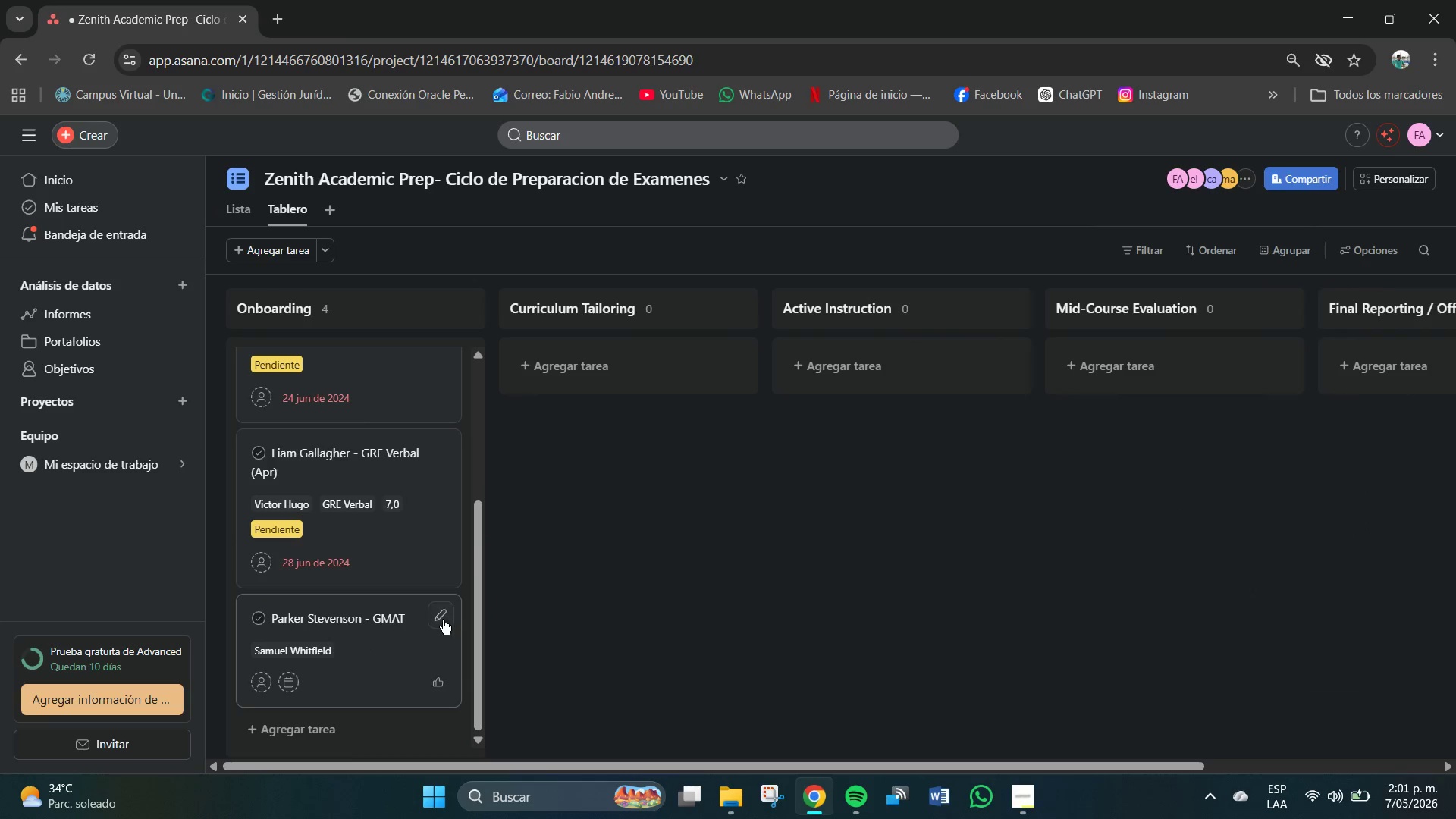 
left_click([441, 617])
 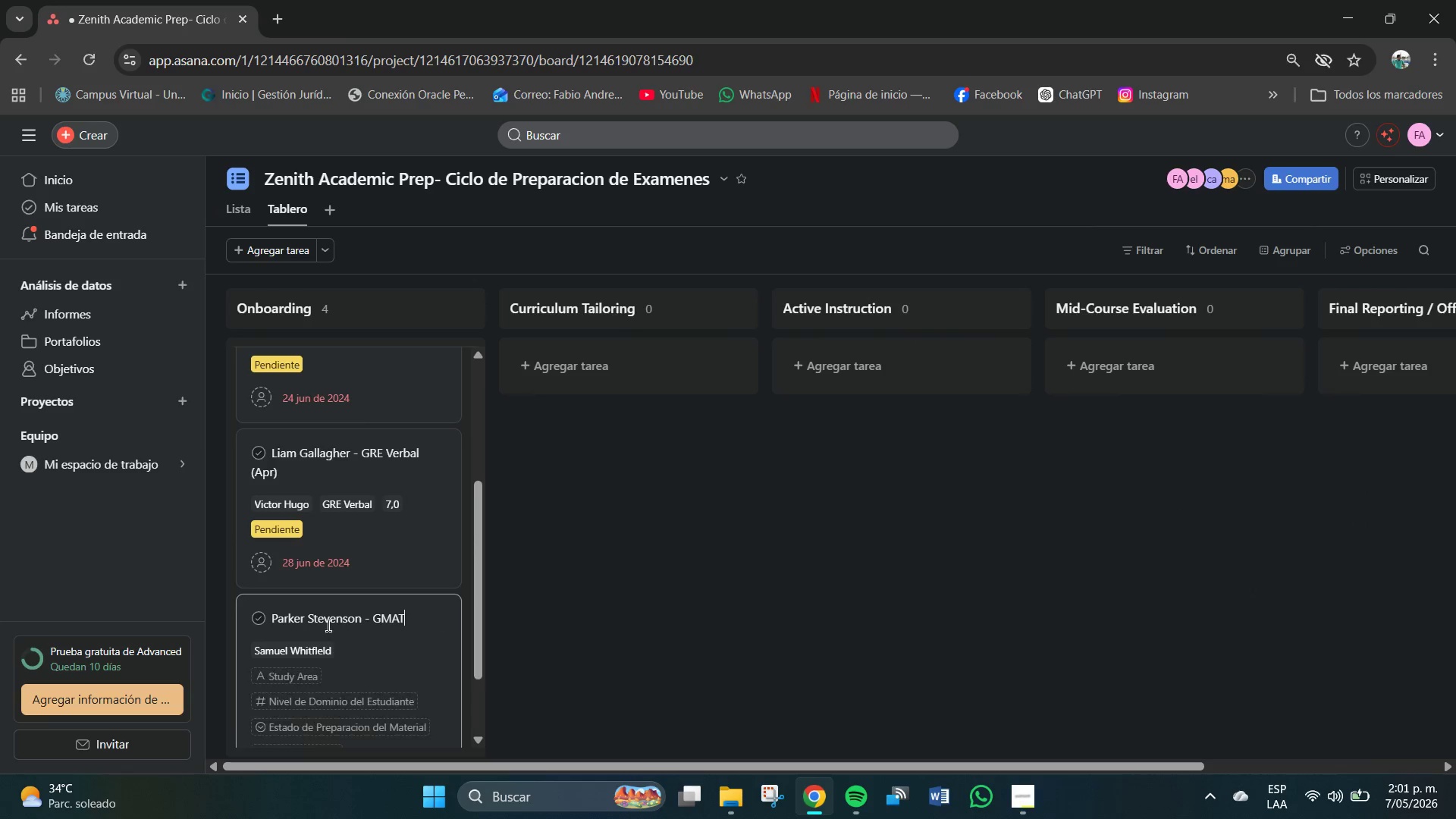 
scroll: coordinate [328, 627], scroll_direction: down, amount: 3.0
 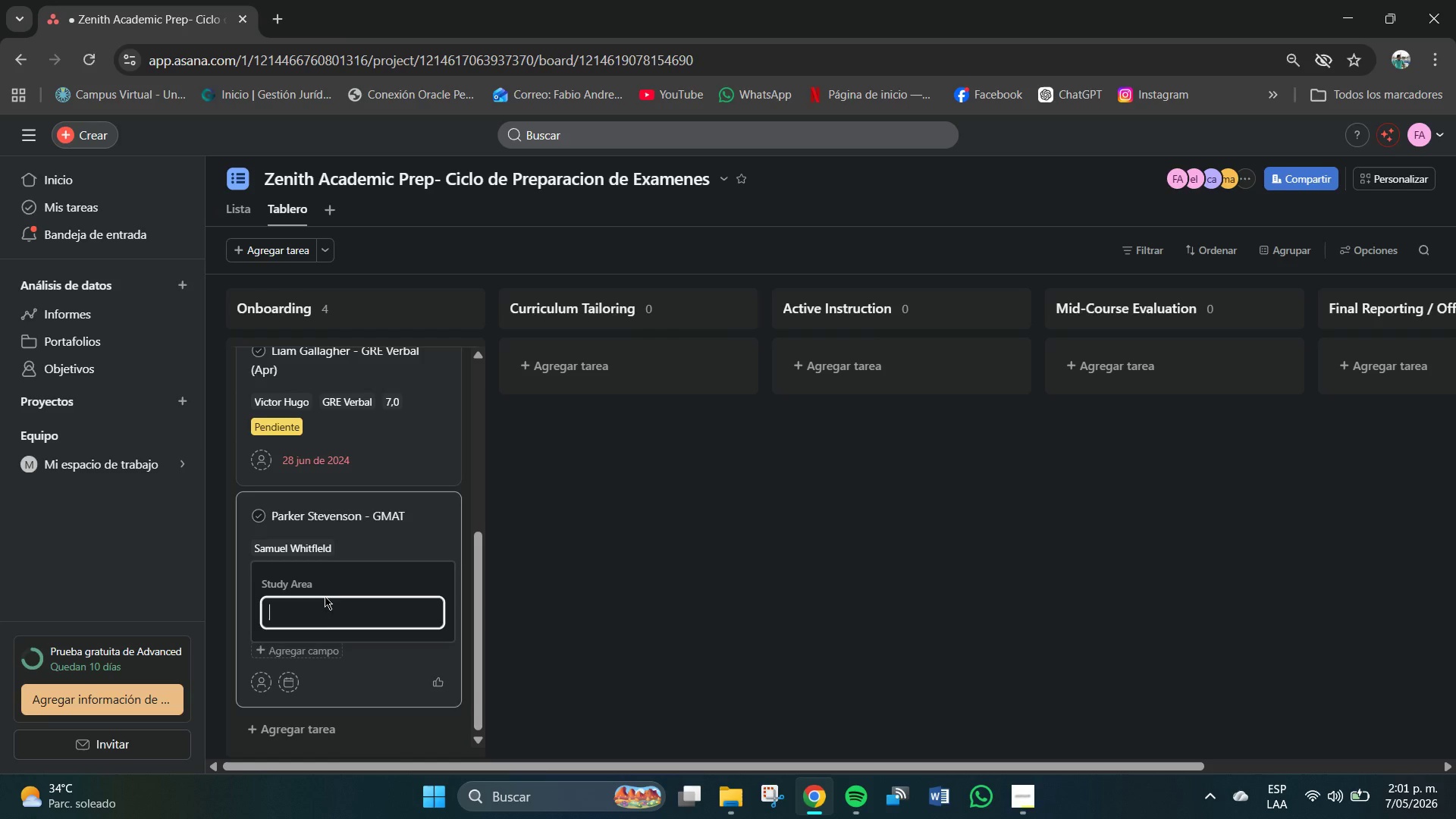 
left_click([328, 610])
 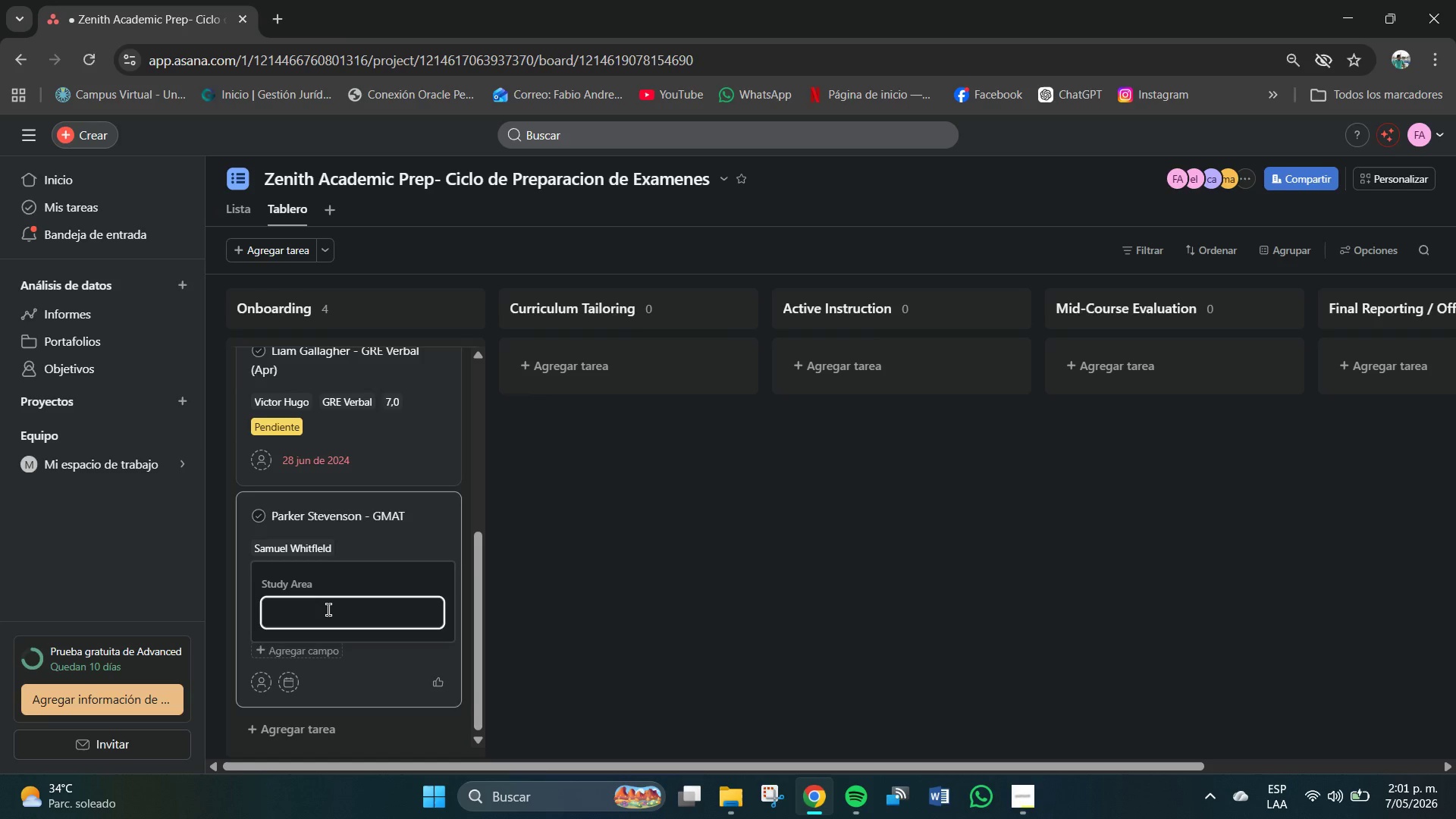 
type(GMAT)
 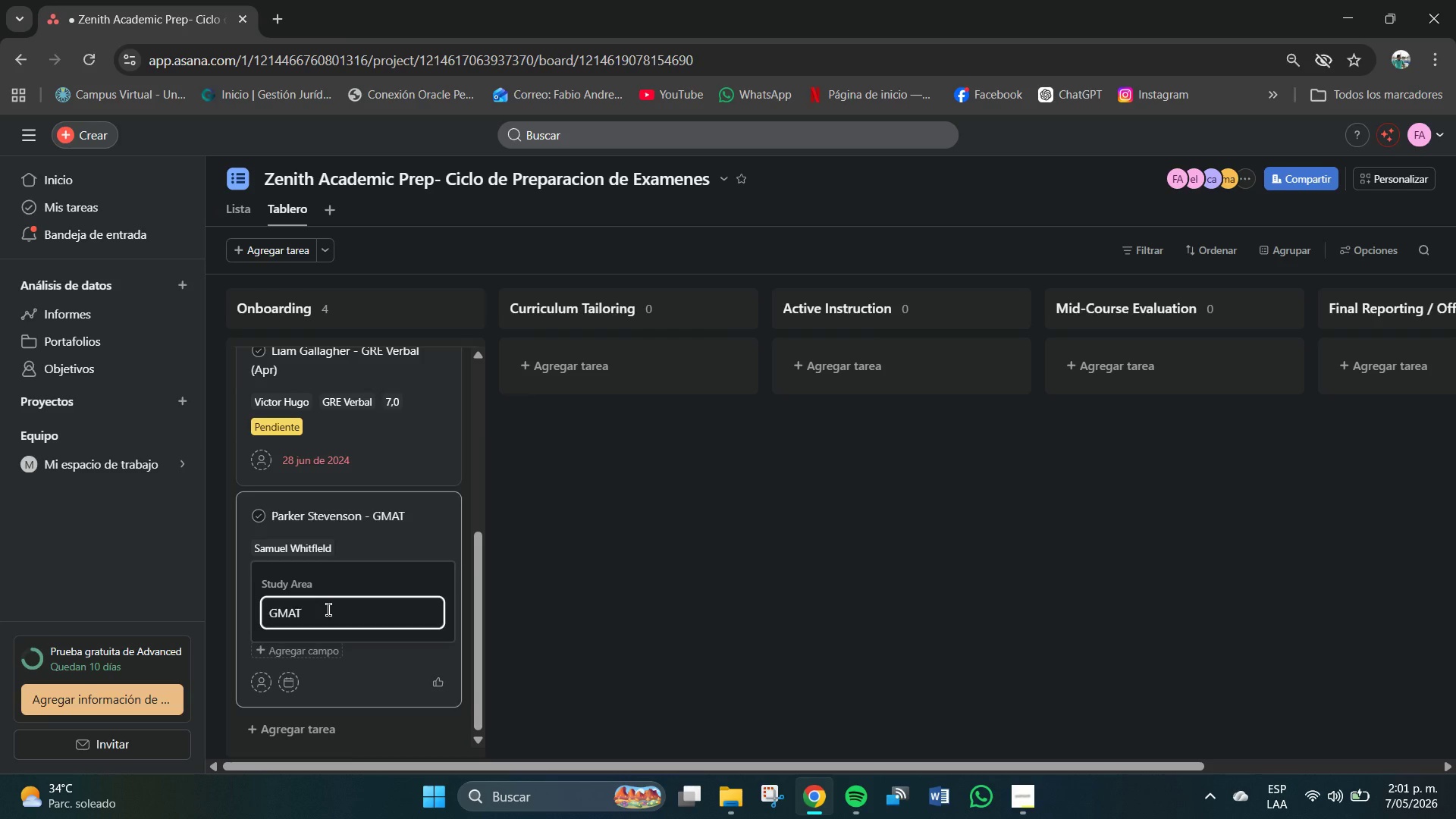 
key(Enter)
 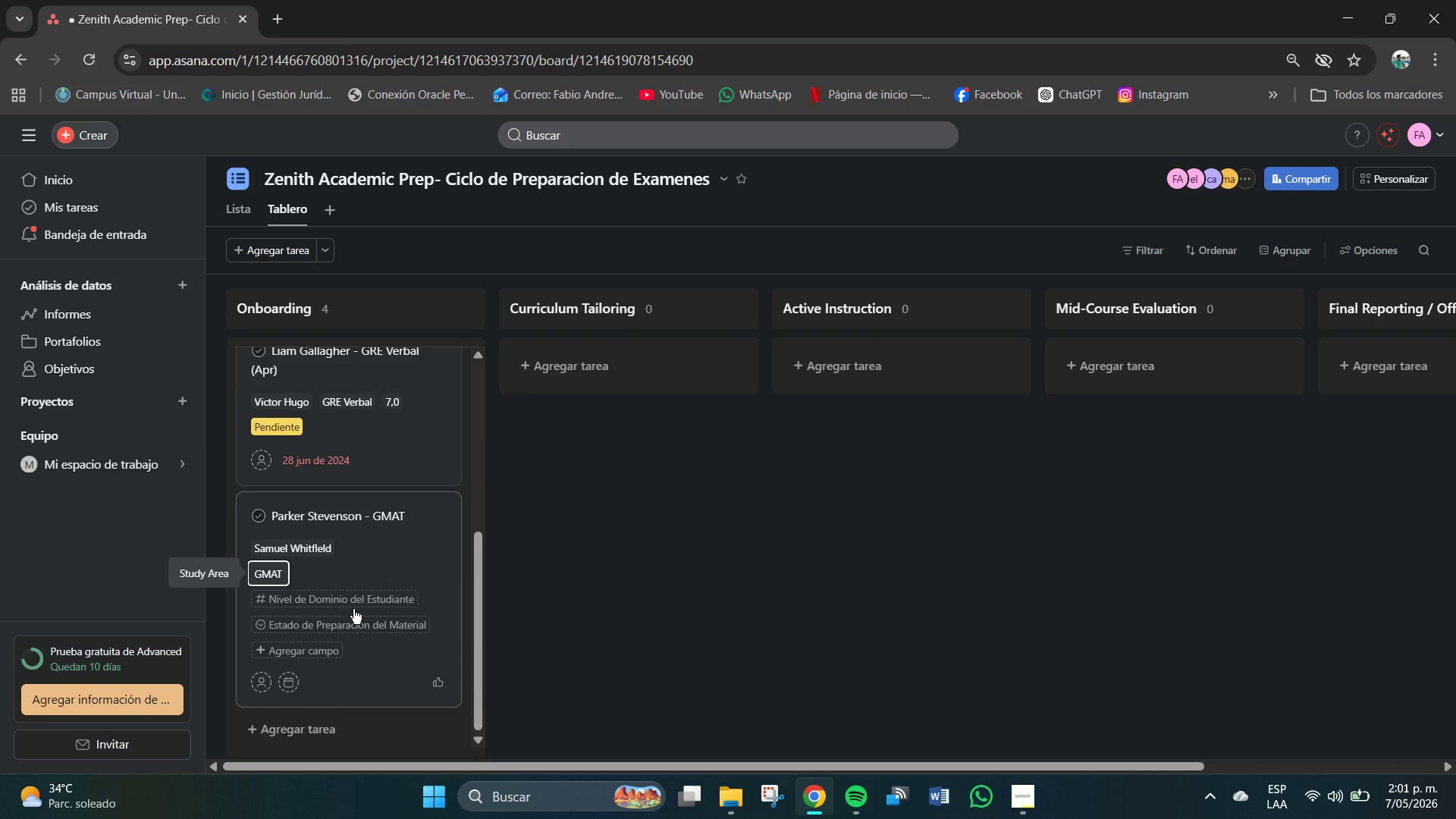 
left_click([363, 603])
 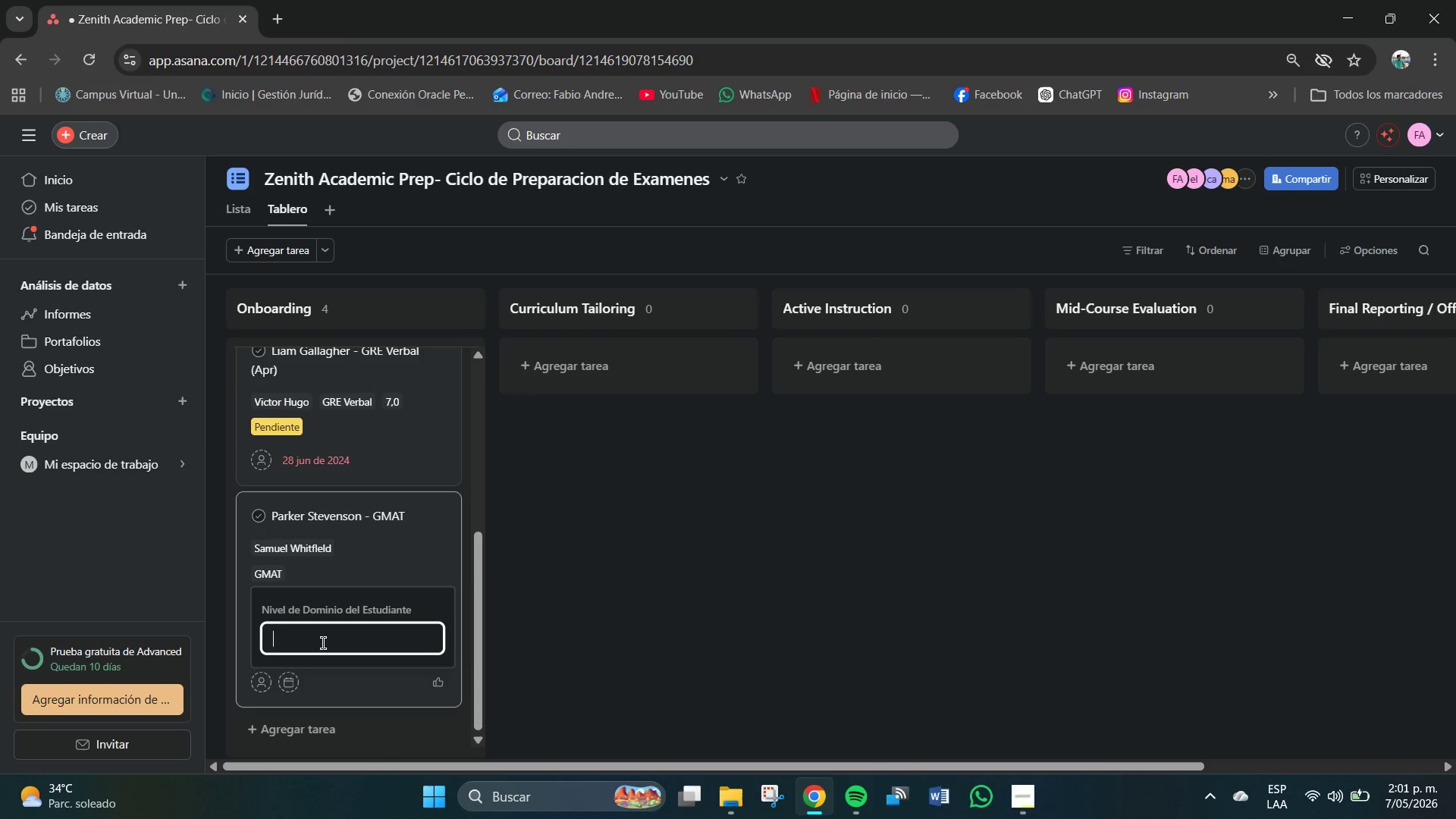 
left_click([323, 643])
 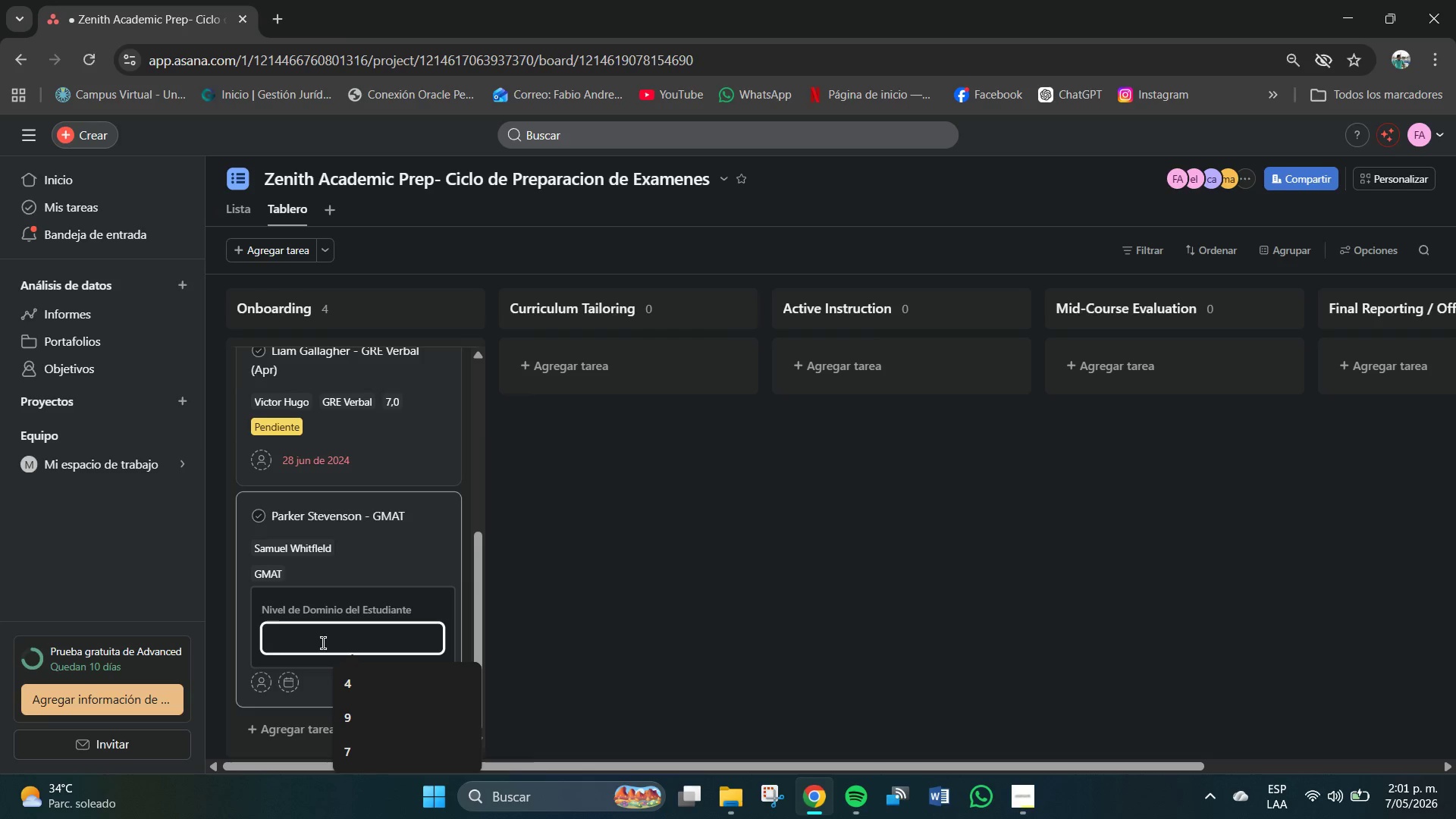 
key(Numpad8)
 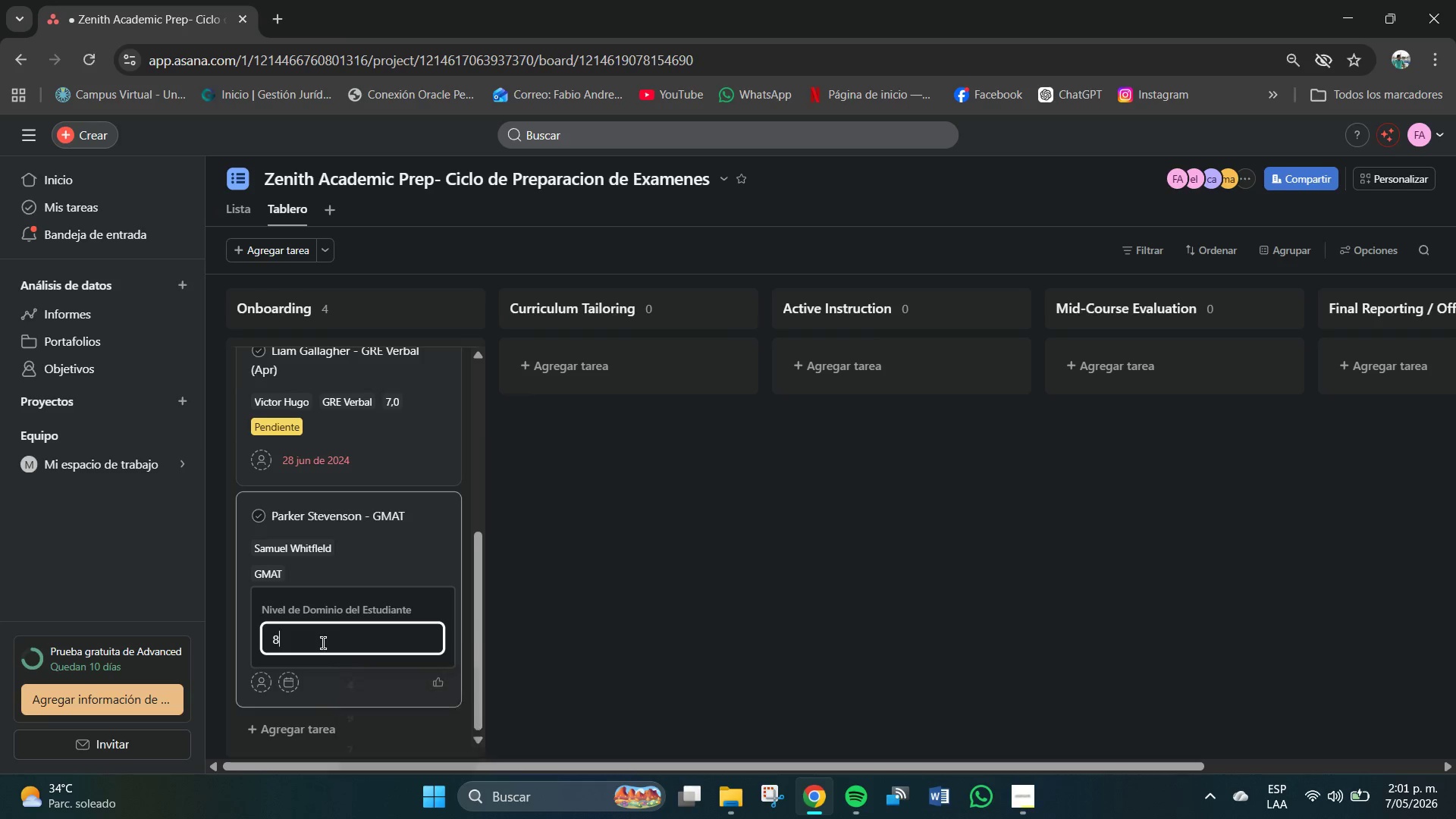 
key(NumpadEnter)
 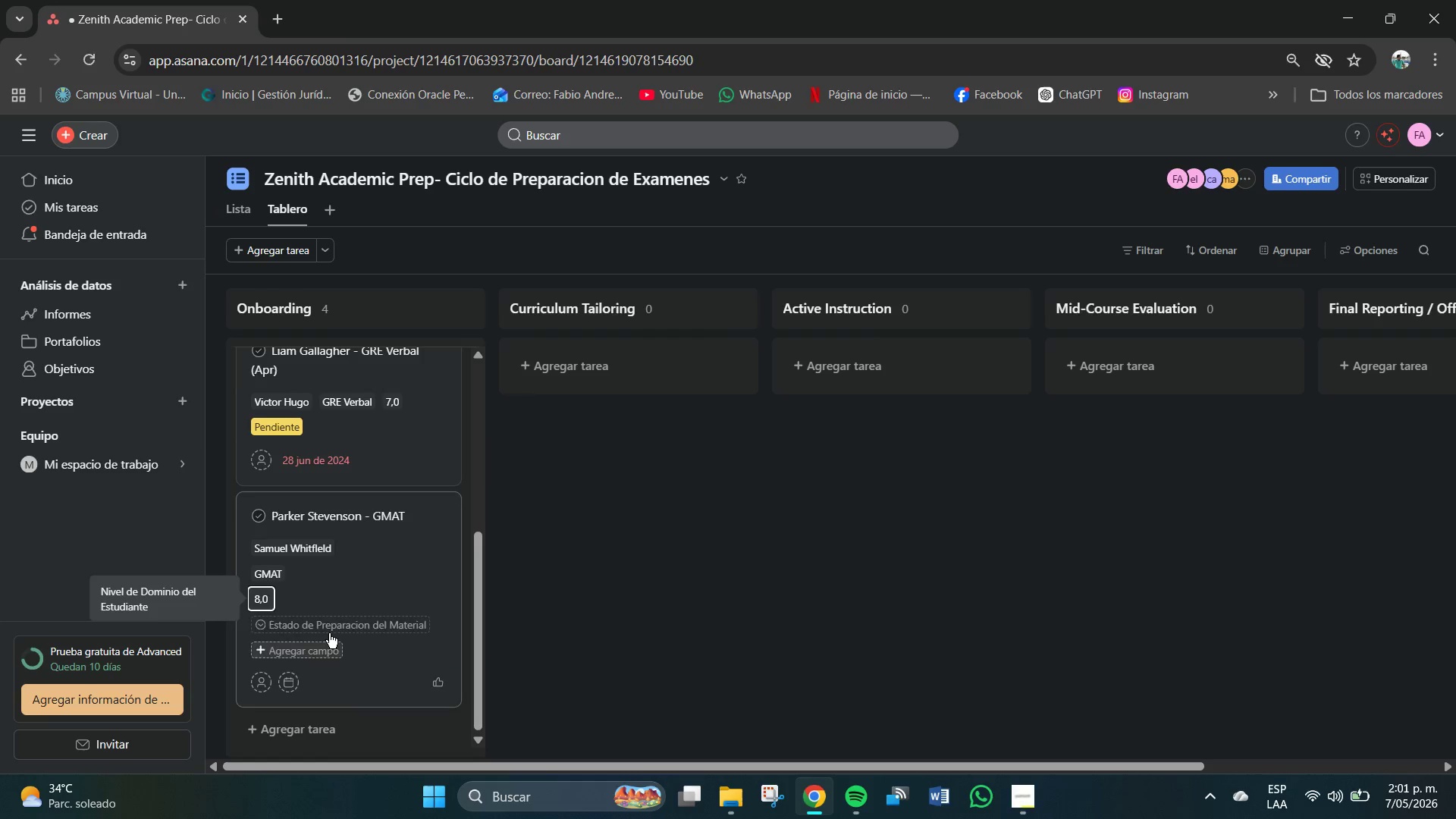 
left_click([337, 626])
 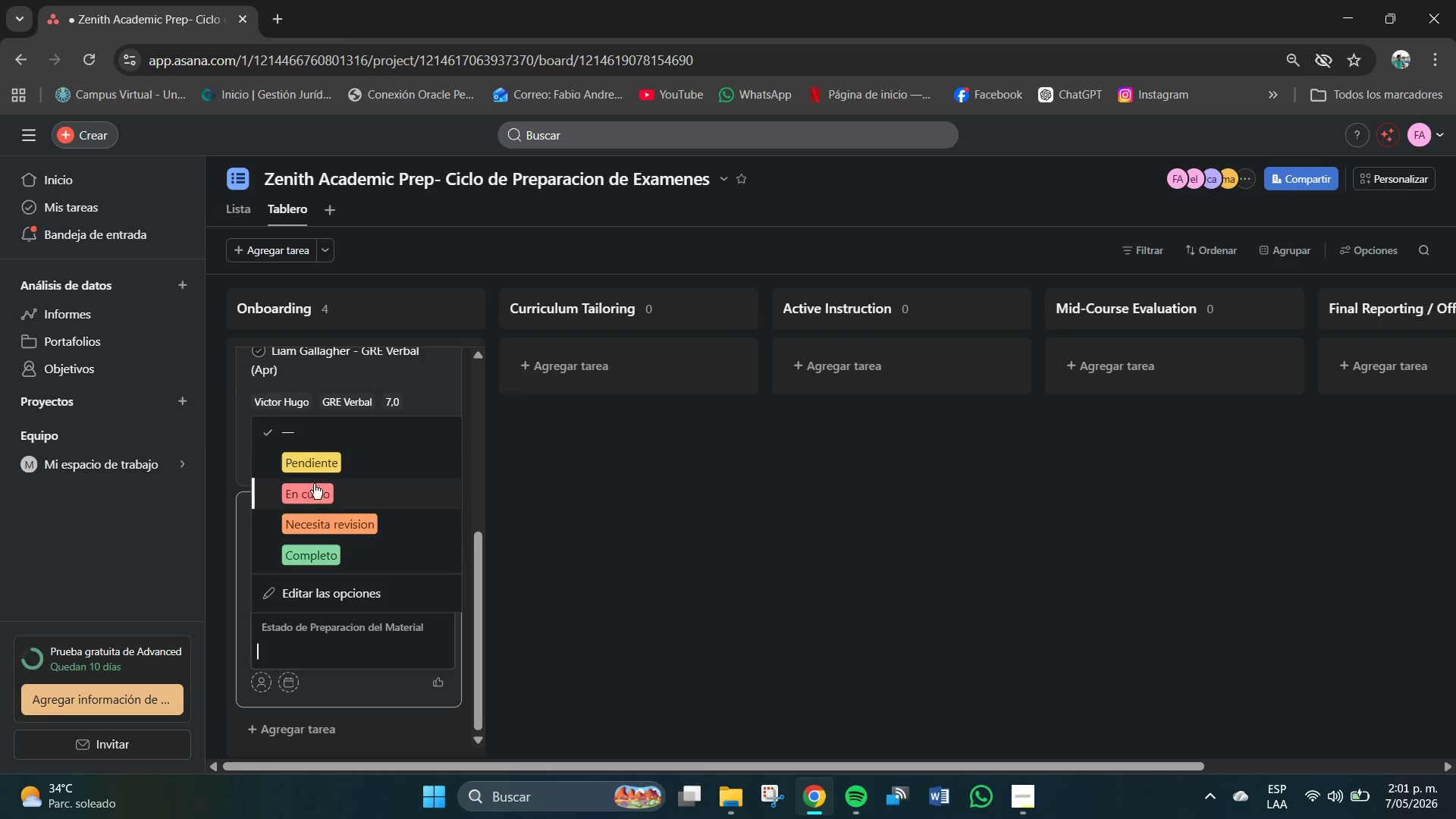 
left_click([311, 467])
 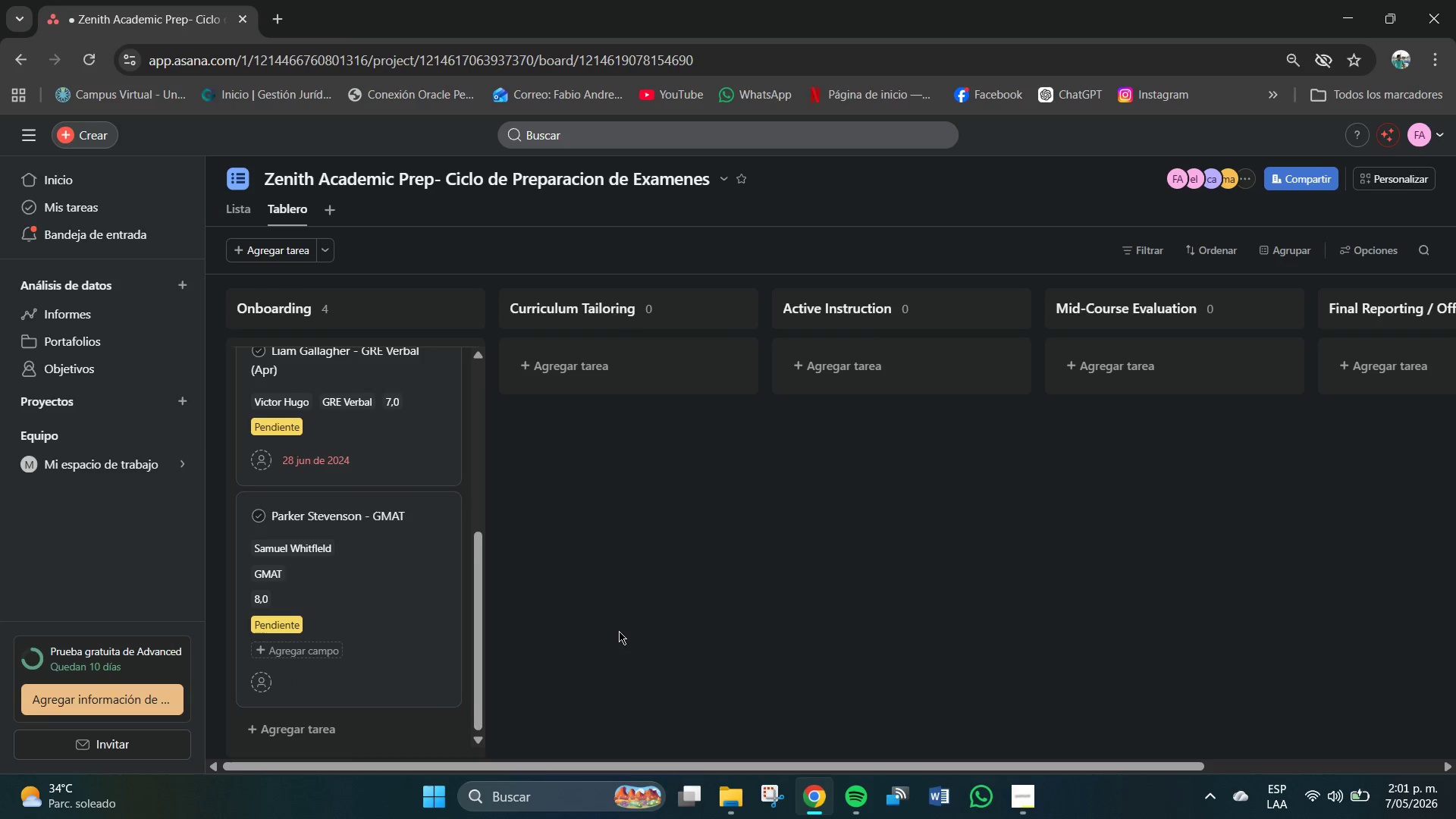 
left_click([415, 536])
 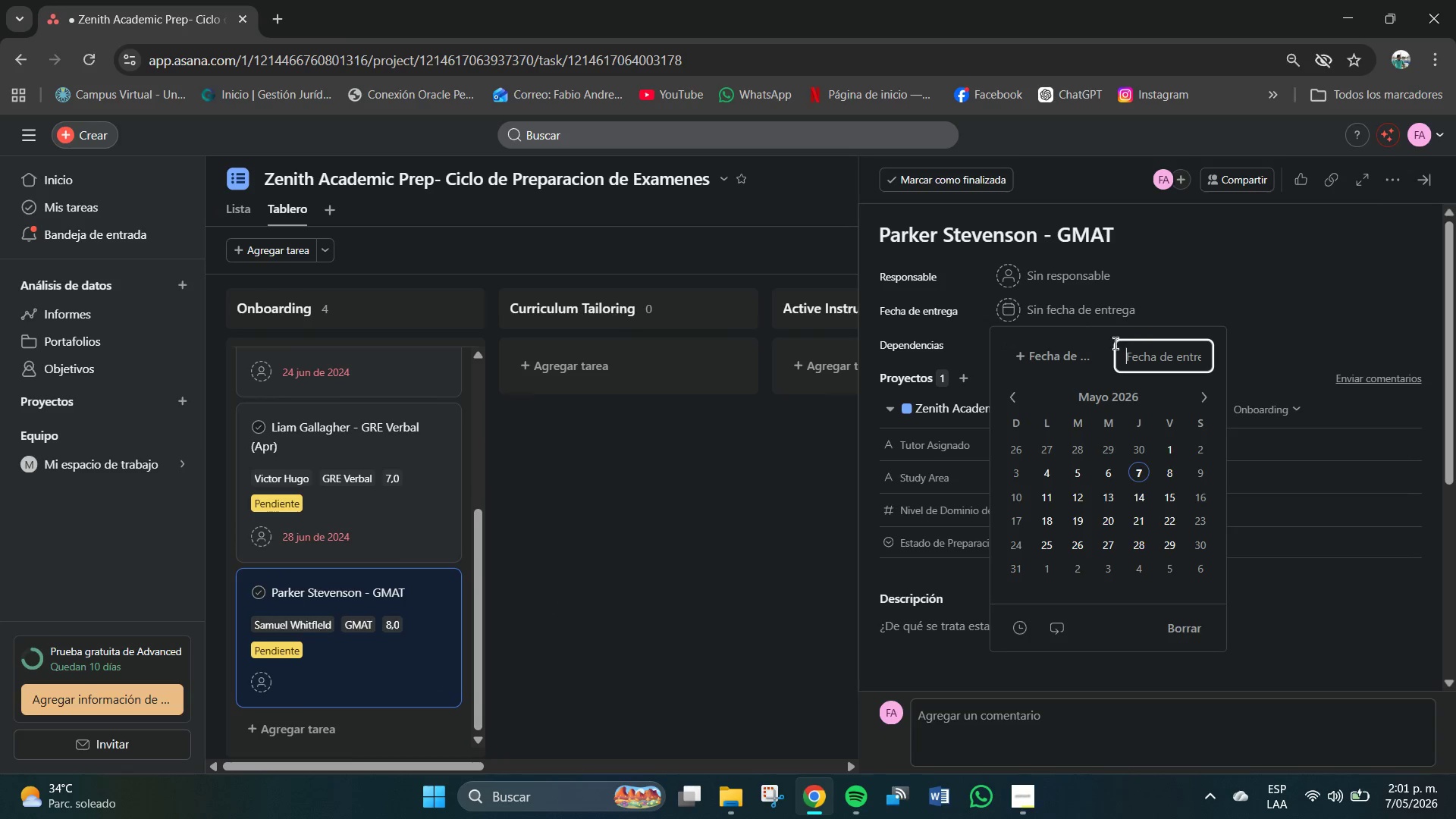 
left_click([1139, 349])
 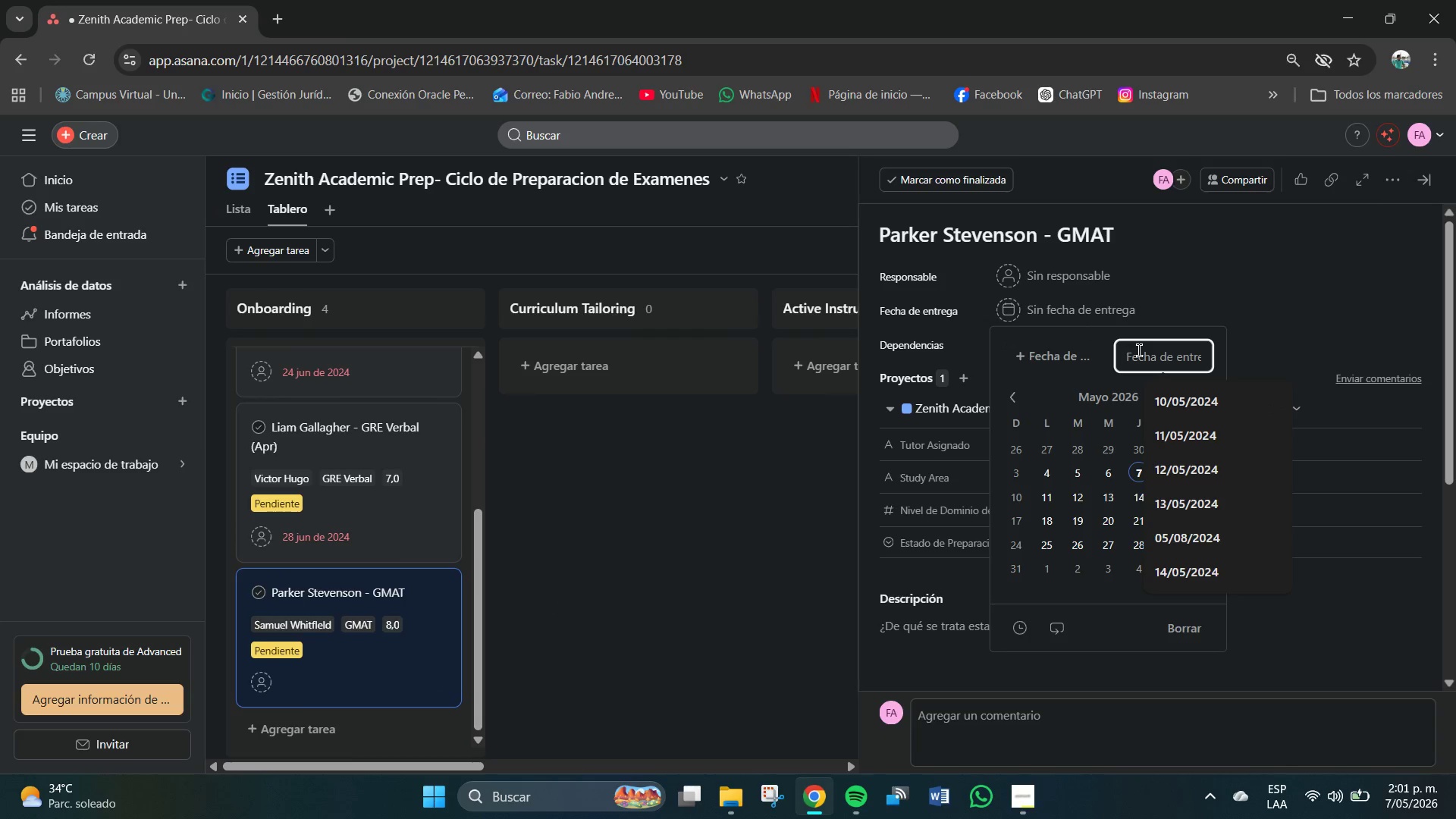 
key(Numpad1)
 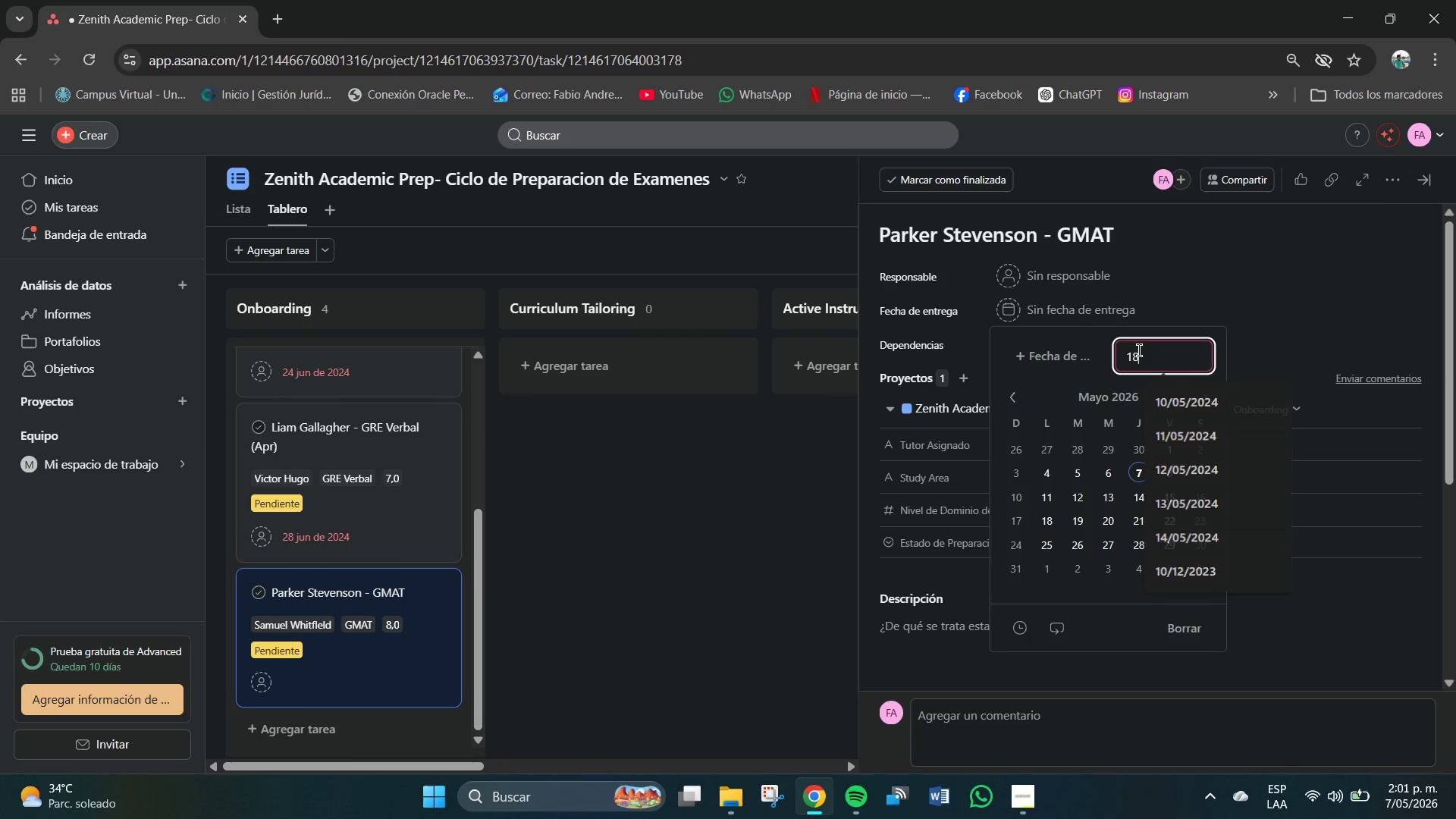 
key(Numpad8)
 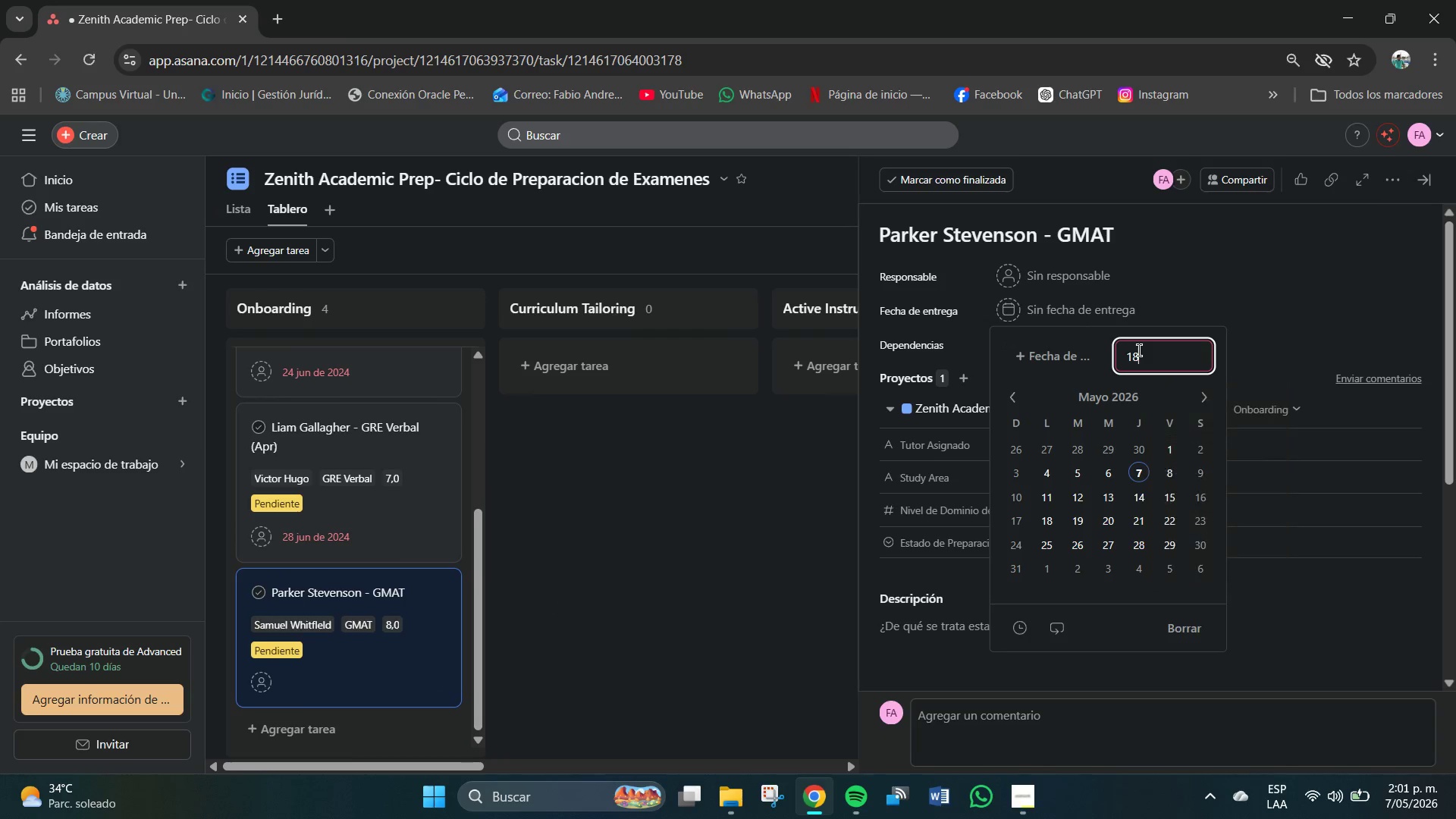 
key(Shift+7)
 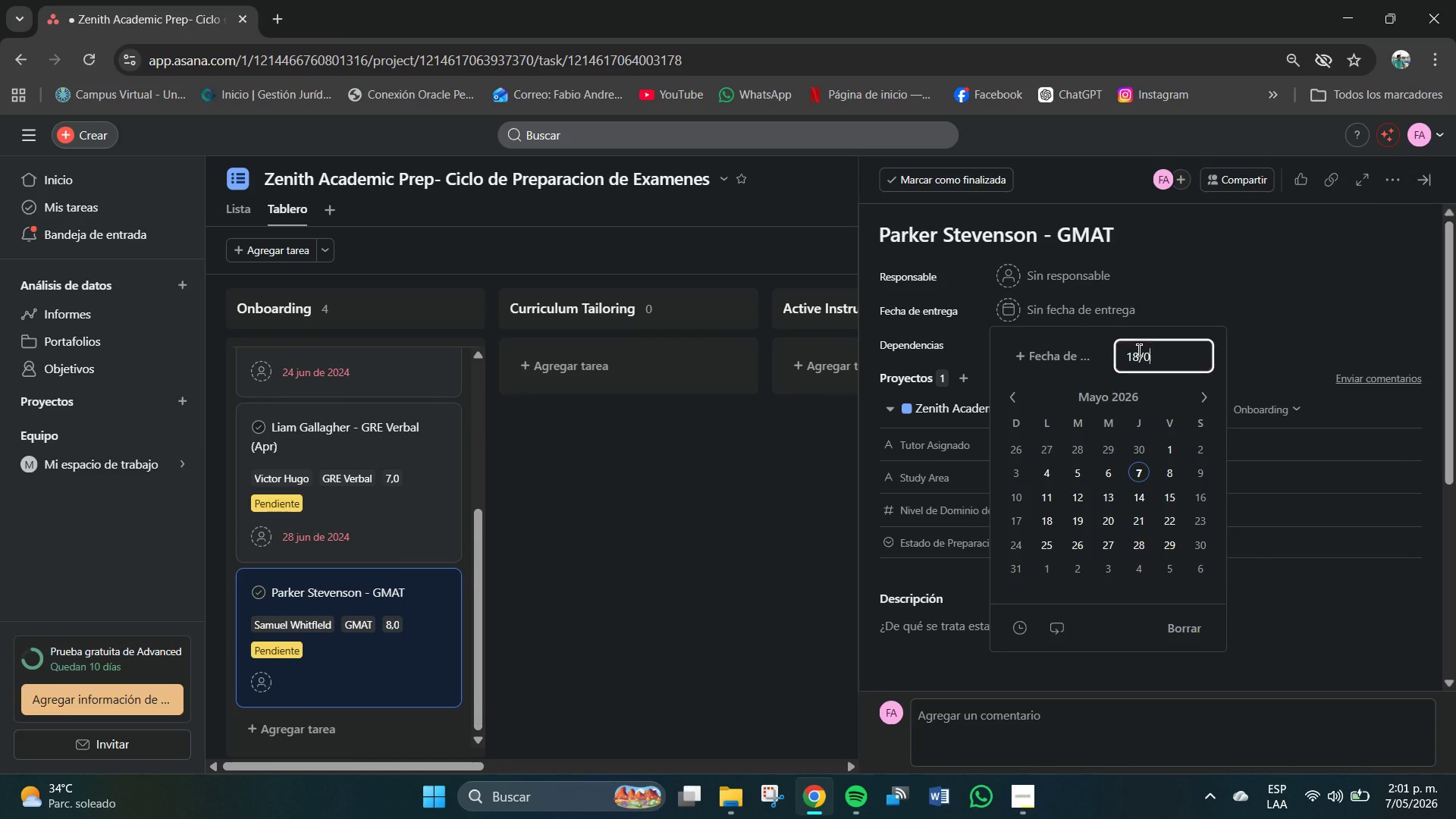 
key(Numpad0)
 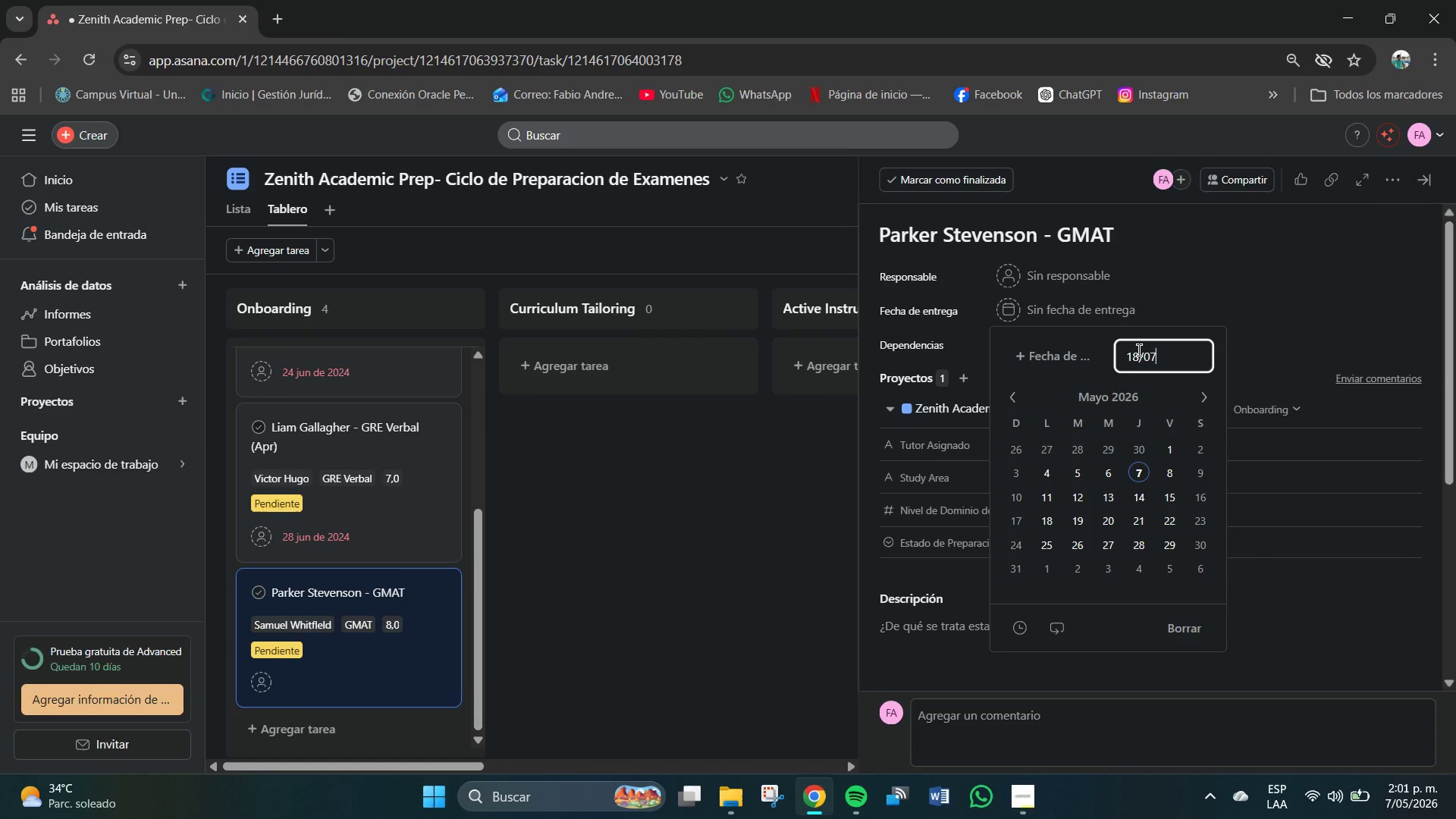 
key(Numpad7)
 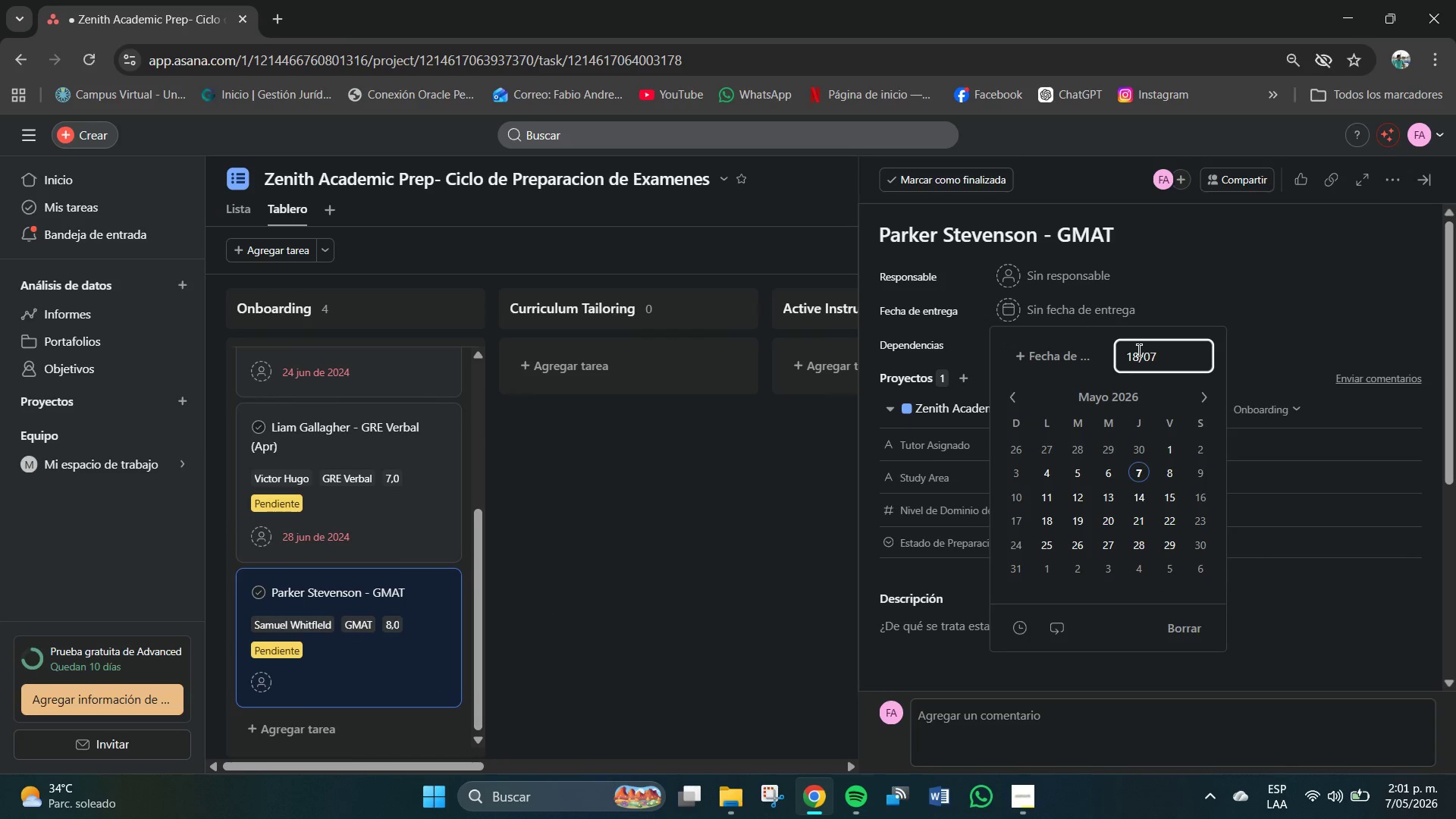 
key(Shift+7)
 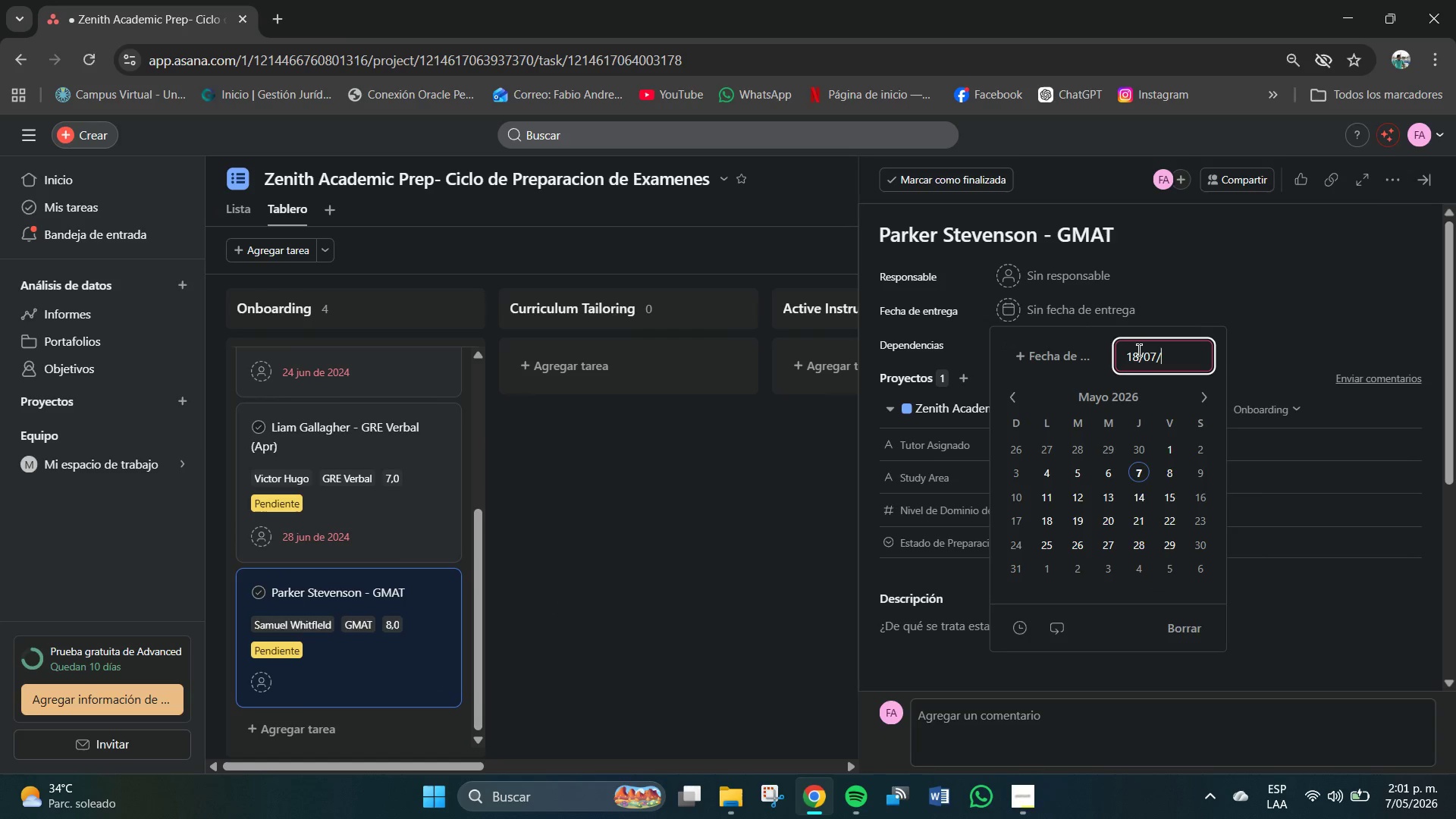 
key(Numpad2)
 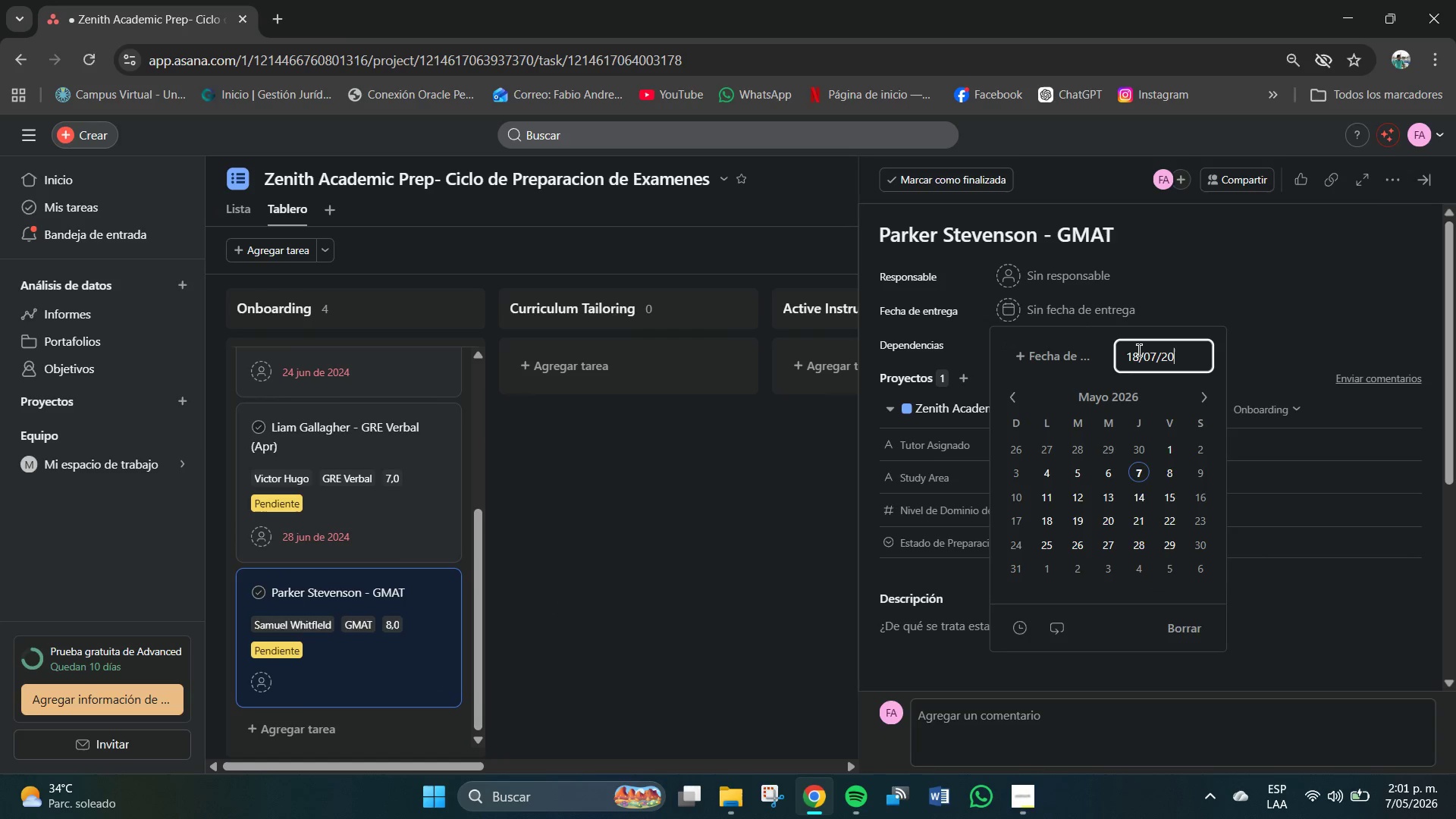 
key(Numpad0)
 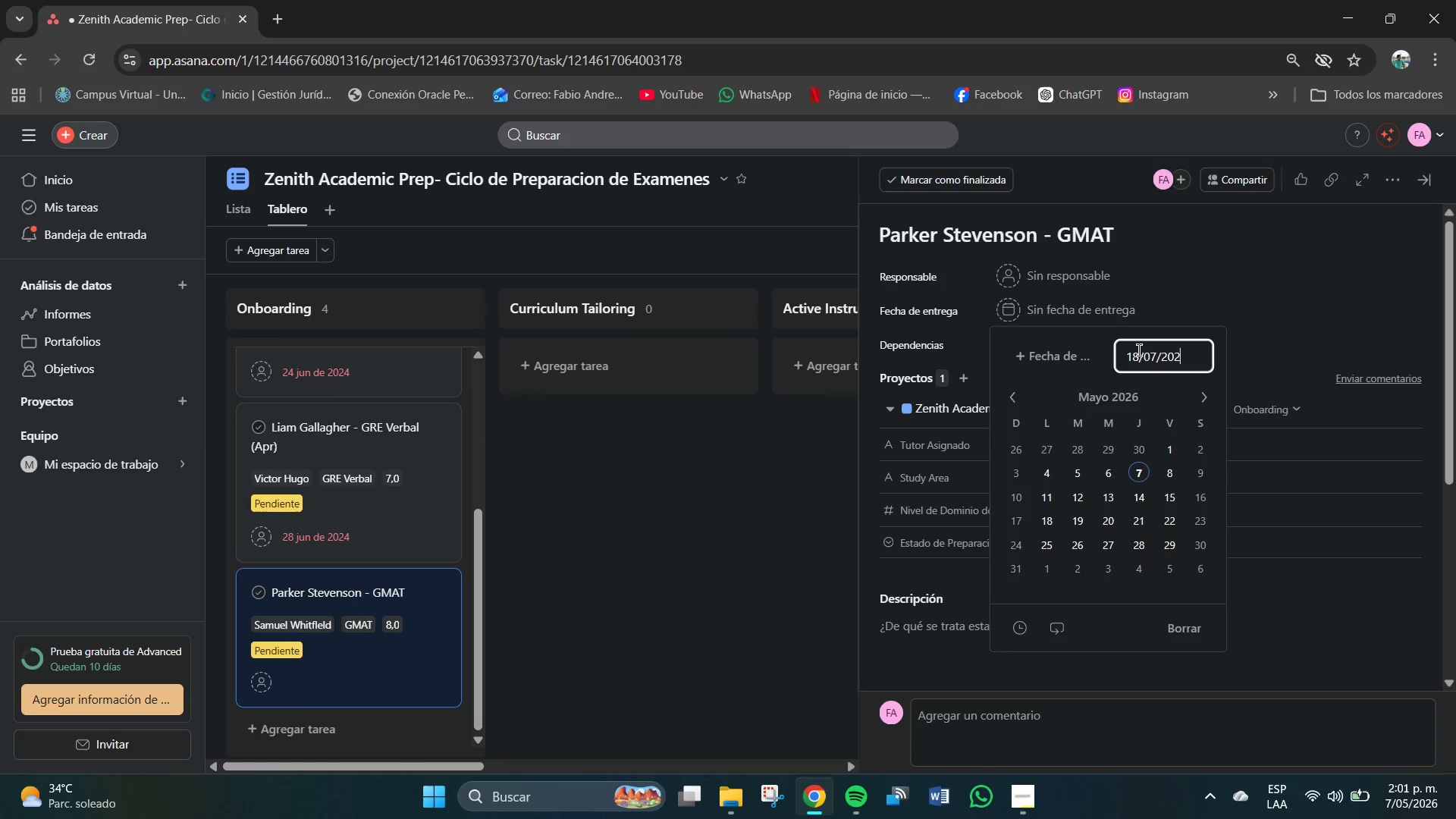 
key(Numpad2)
 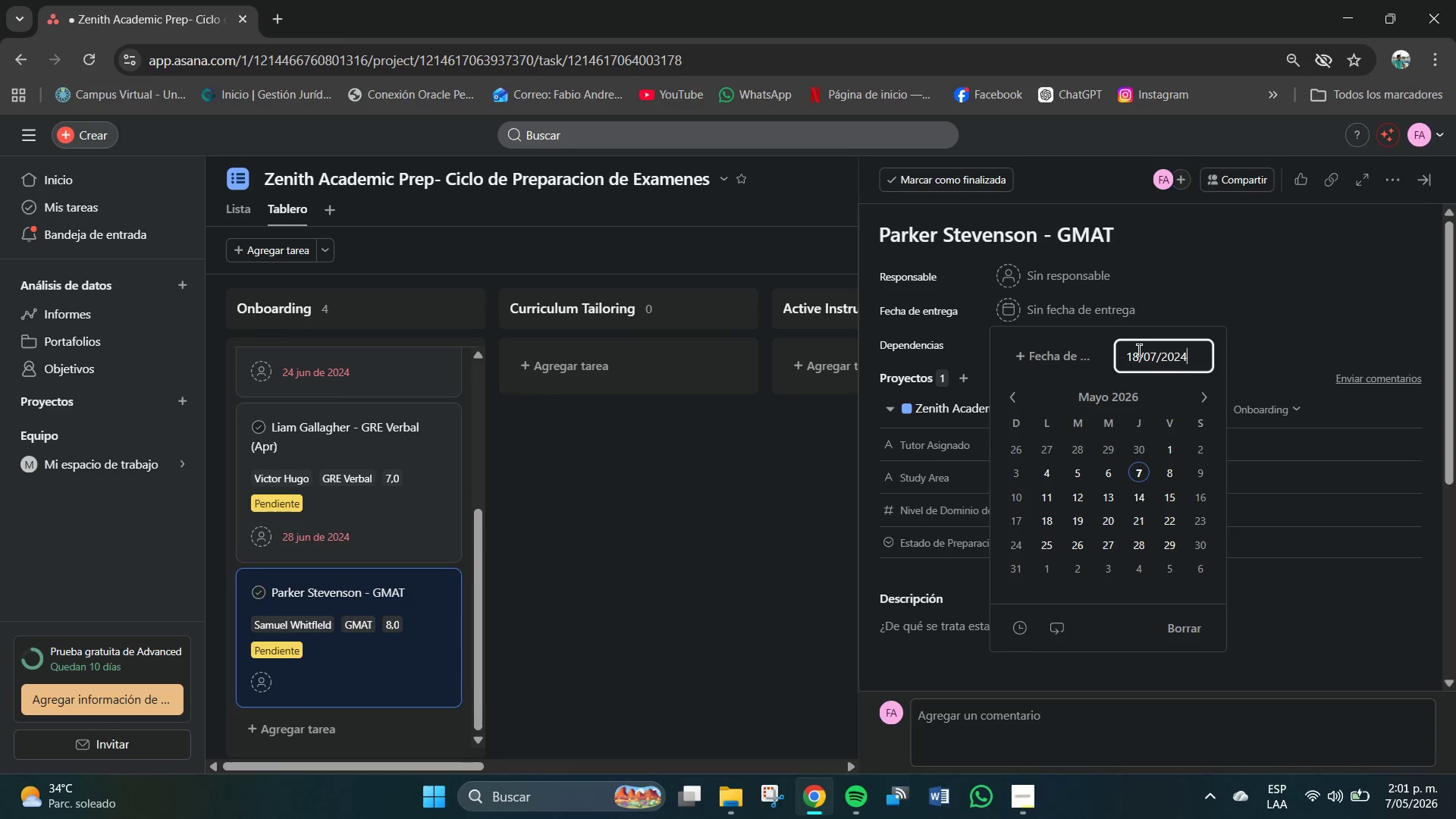 
key(Numpad4)
 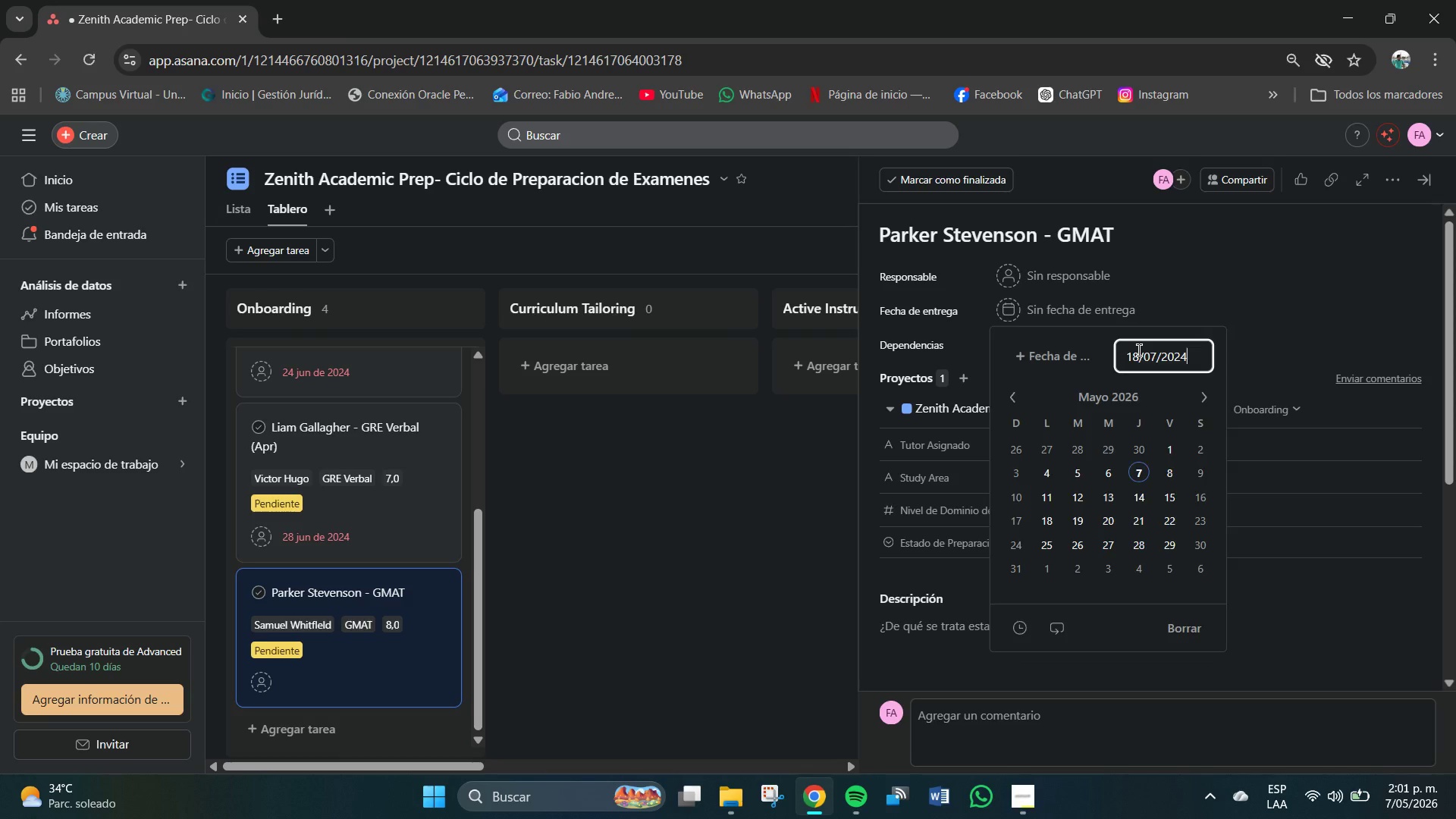 
key(NumpadEnter)
 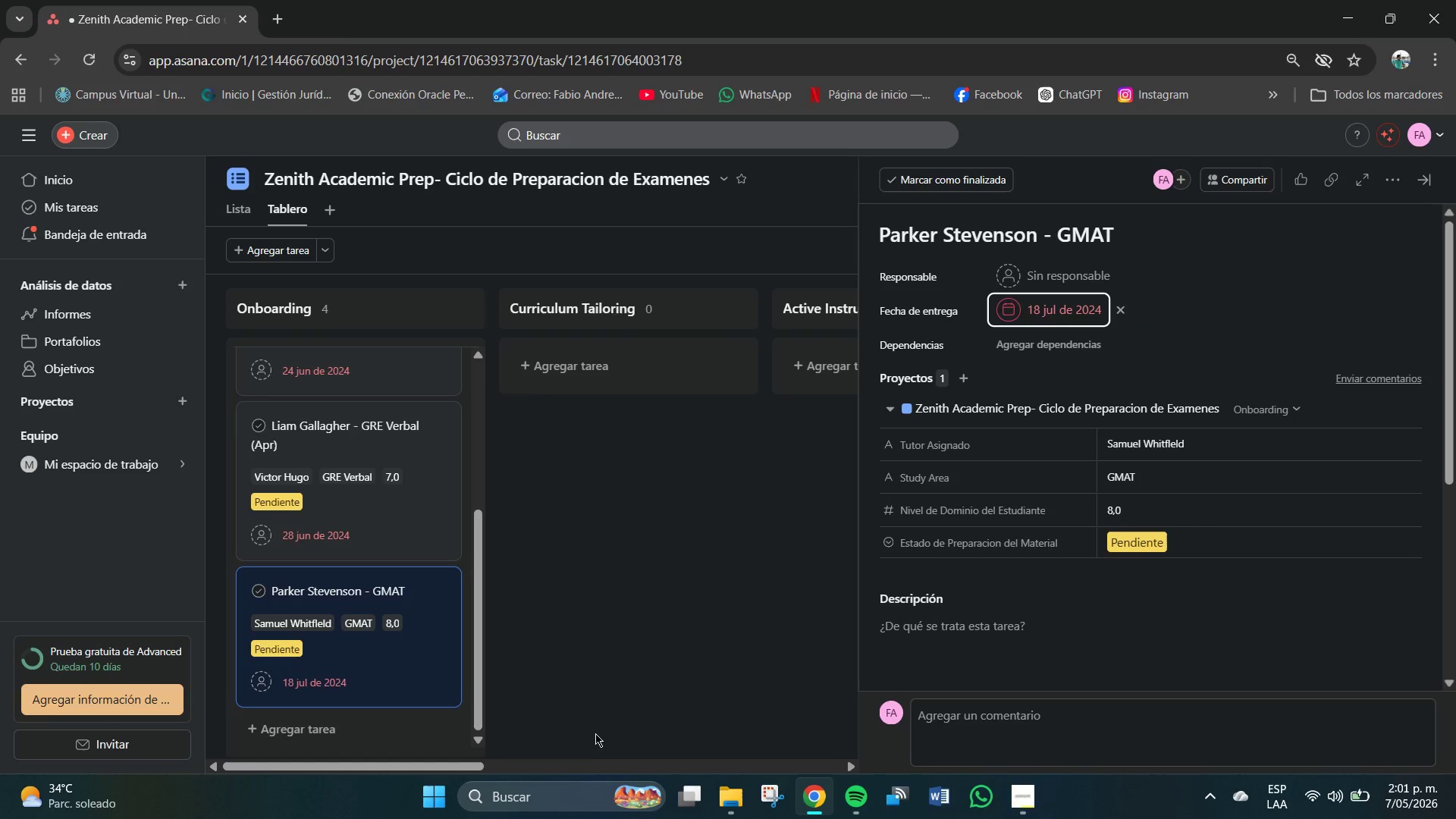 
left_click([698, 579])
 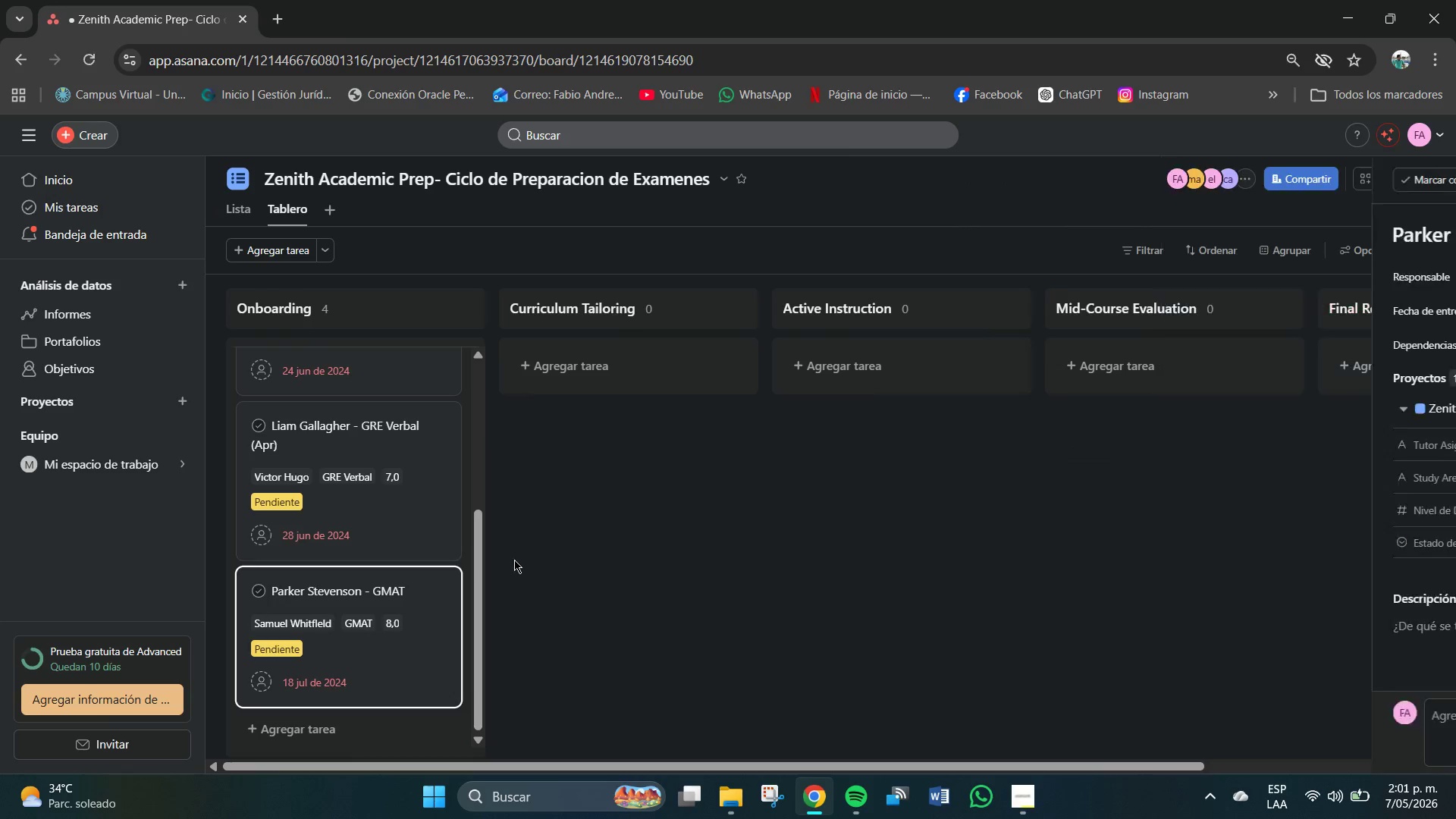 
scroll: coordinate [300, 724], scroll_direction: down, amount: 10.0
 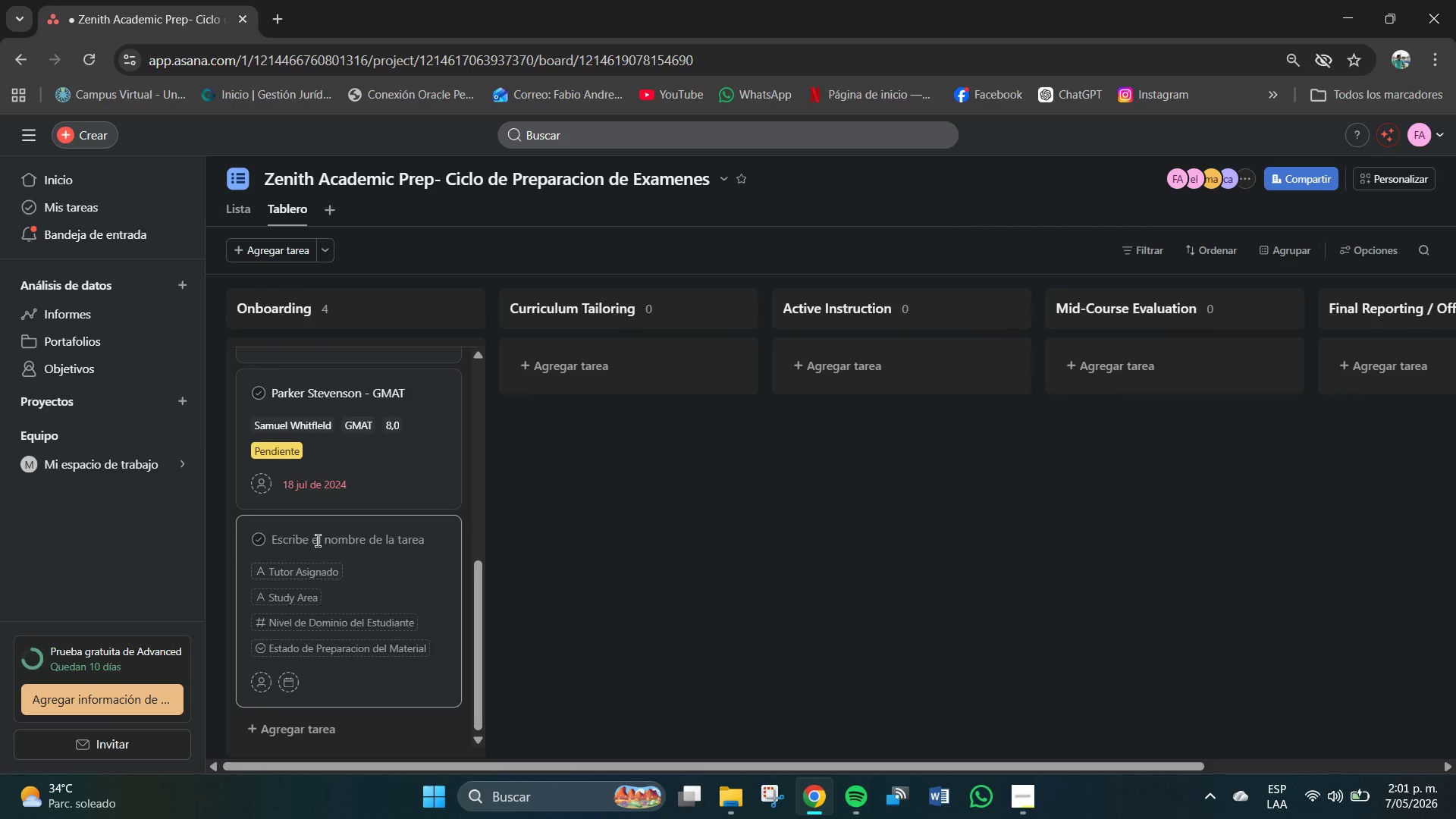 
left_click([319, 539])
 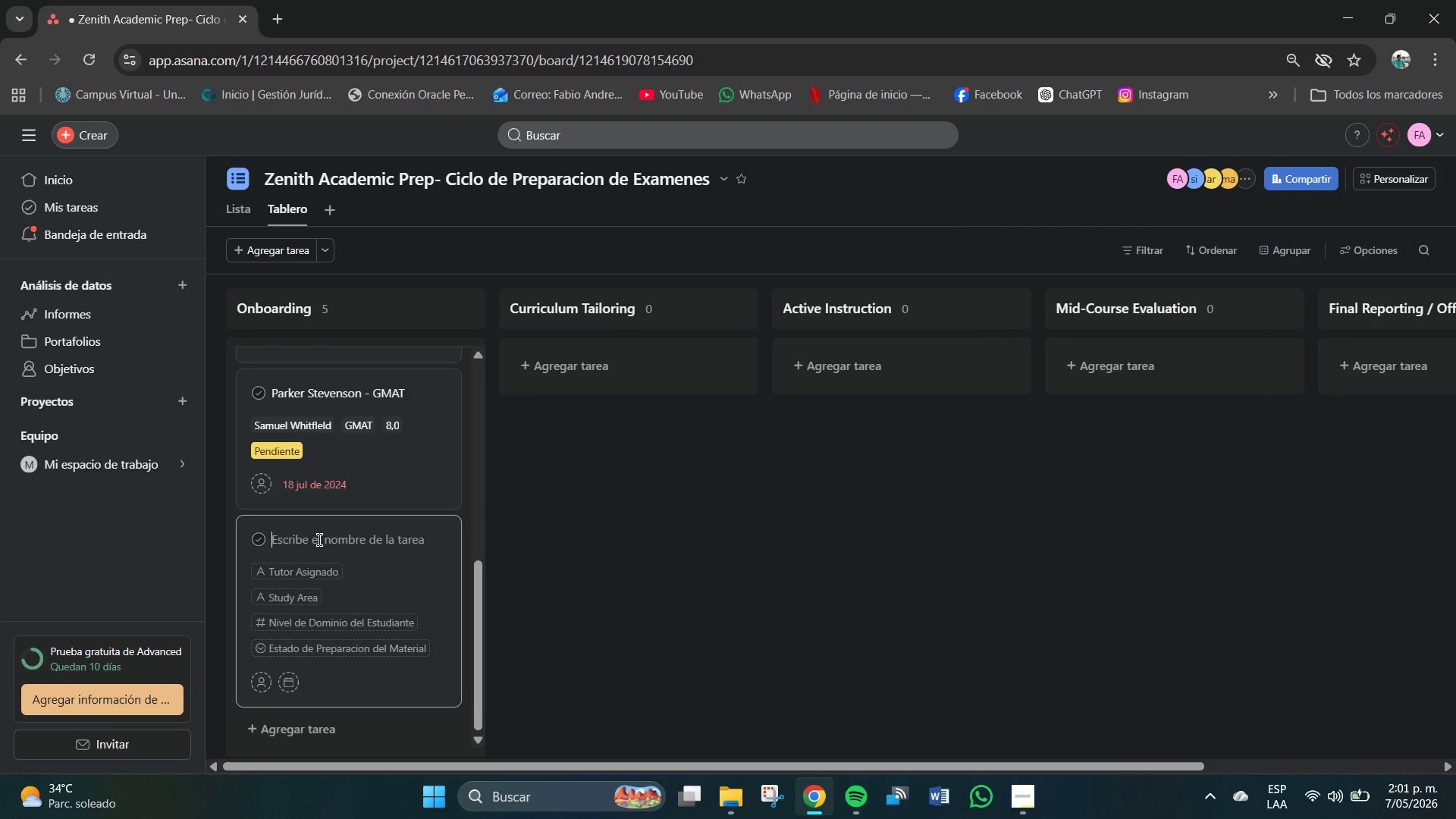 
wait(5.66)
 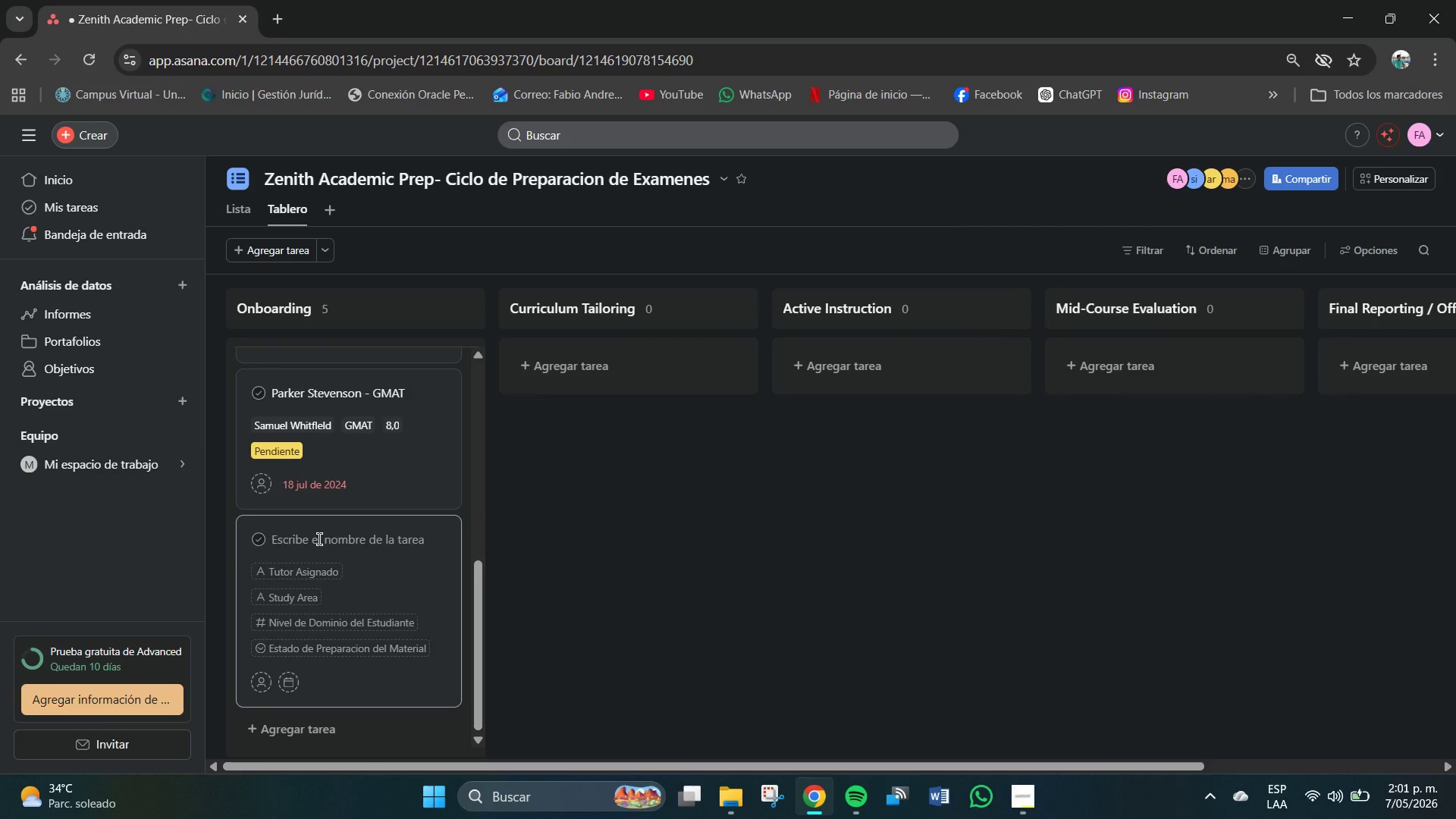 
scroll: coordinate [345, 522], scroll_direction: up, amount: 11.0
 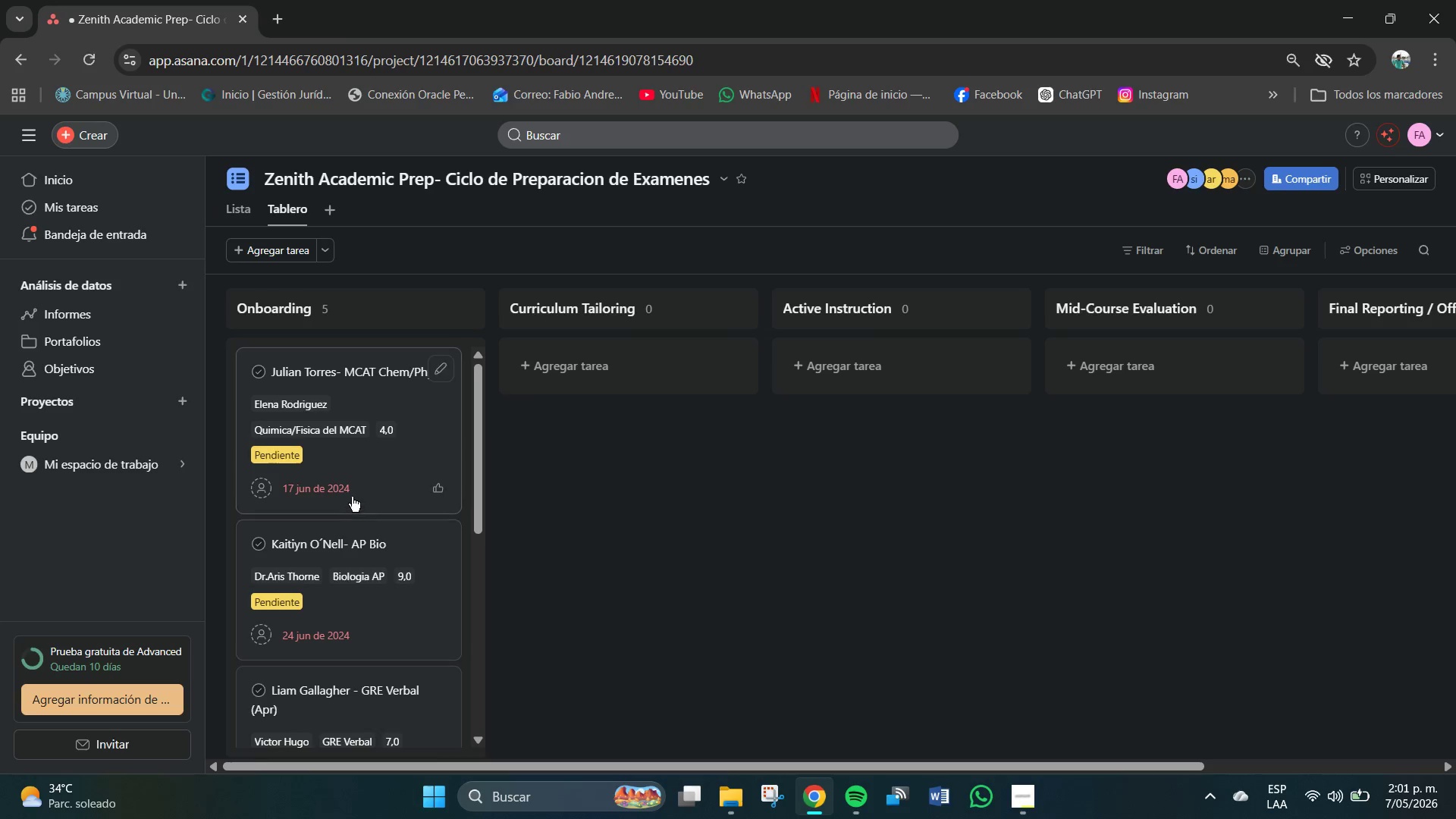 
scroll: coordinate [352, 494], scroll_direction: down, amount: 3.0
 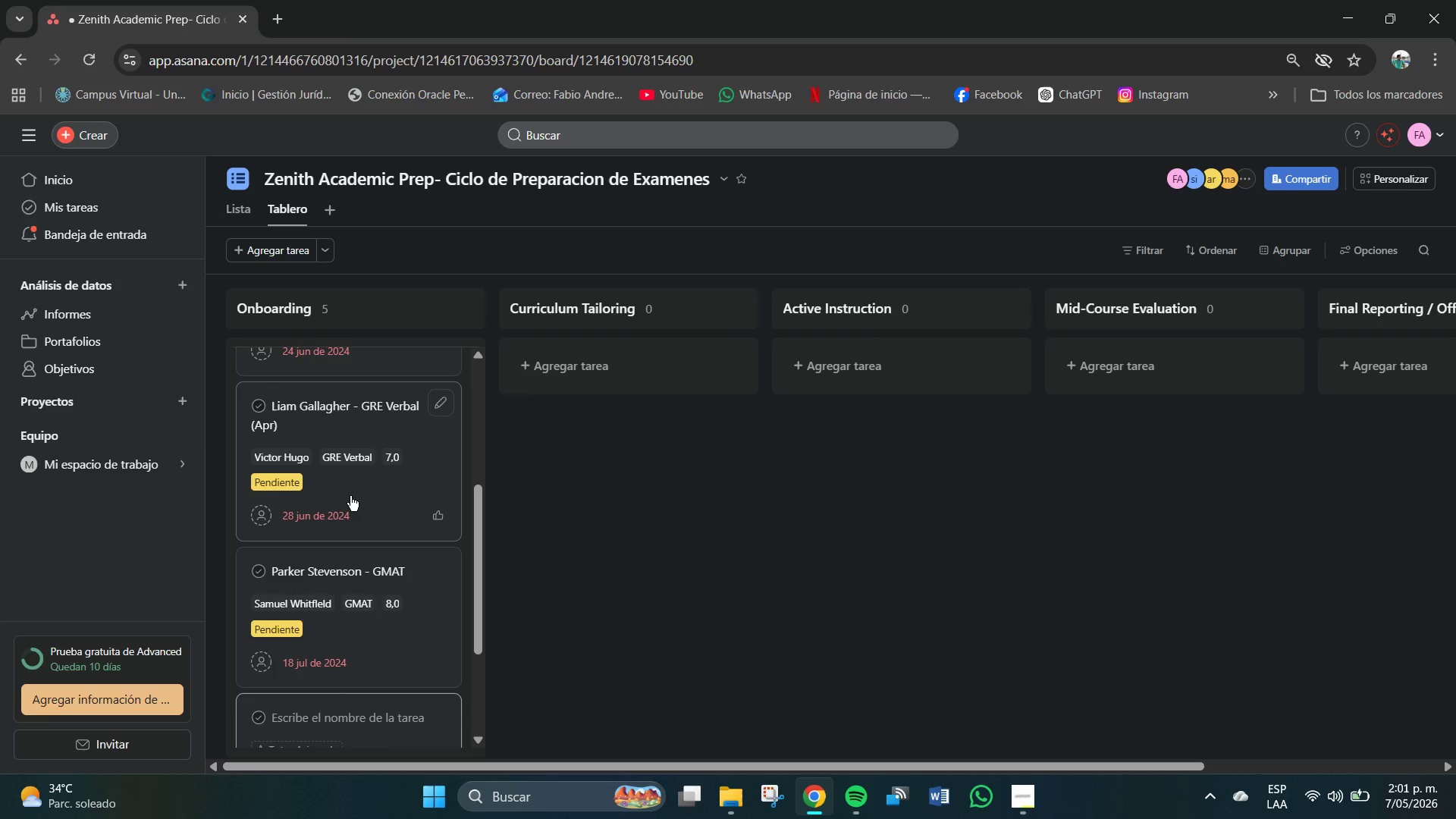 
scroll: coordinate [357, 510], scroll_direction: up, amount: 11.0
 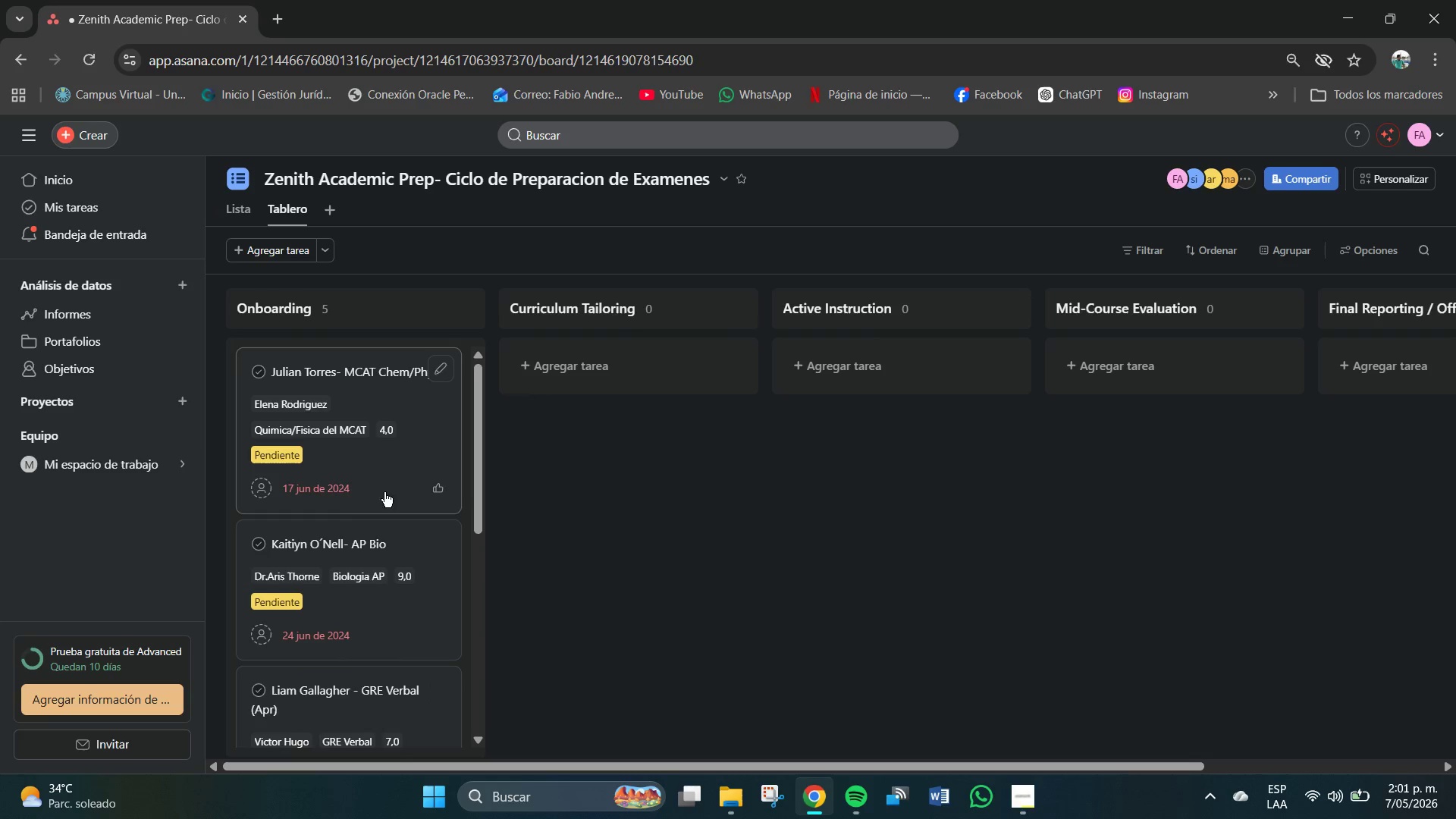 
scroll: coordinate [375, 557], scroll_direction: down, amount: 2.0
 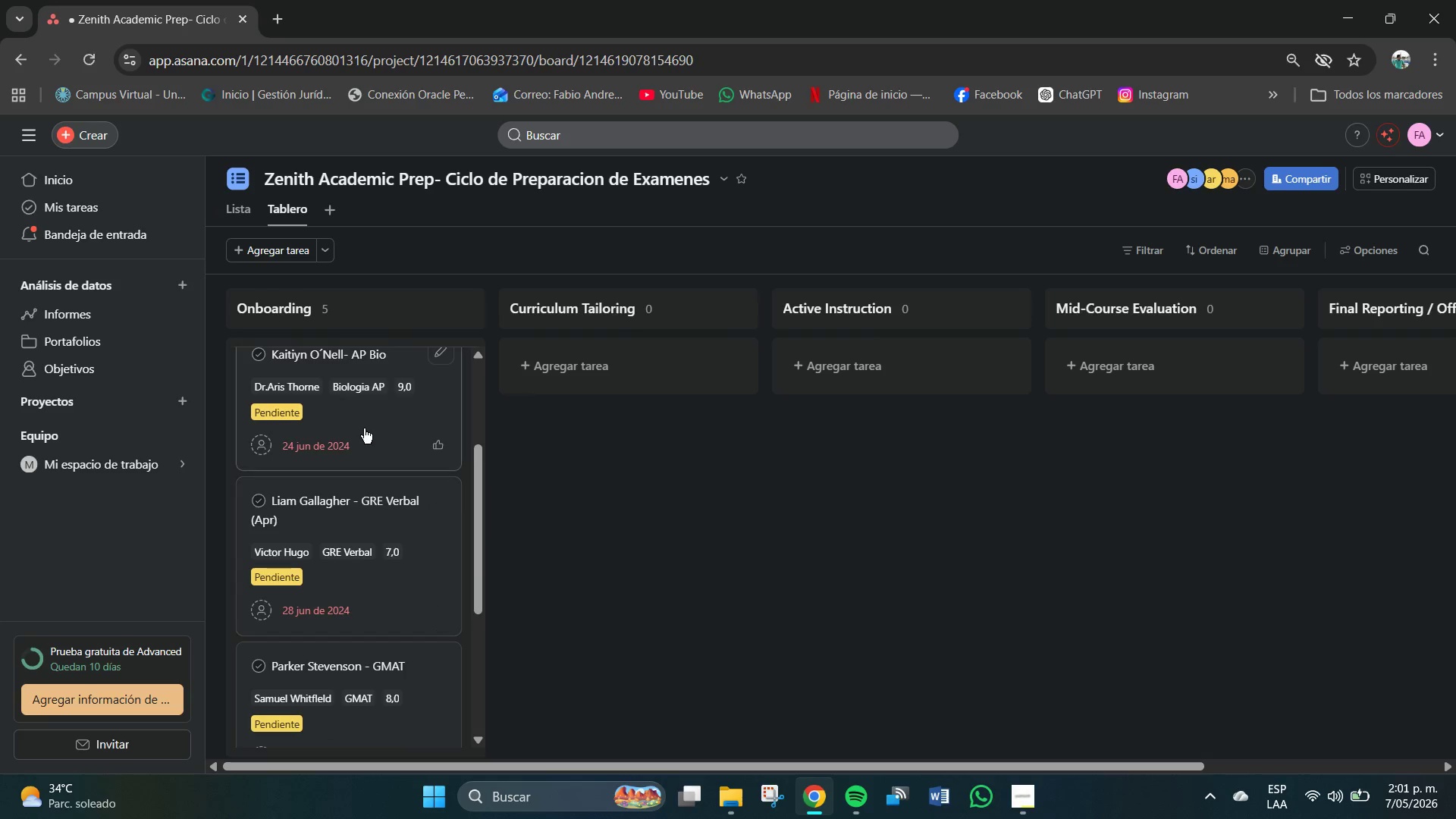 
mouse_move([363, 528])
 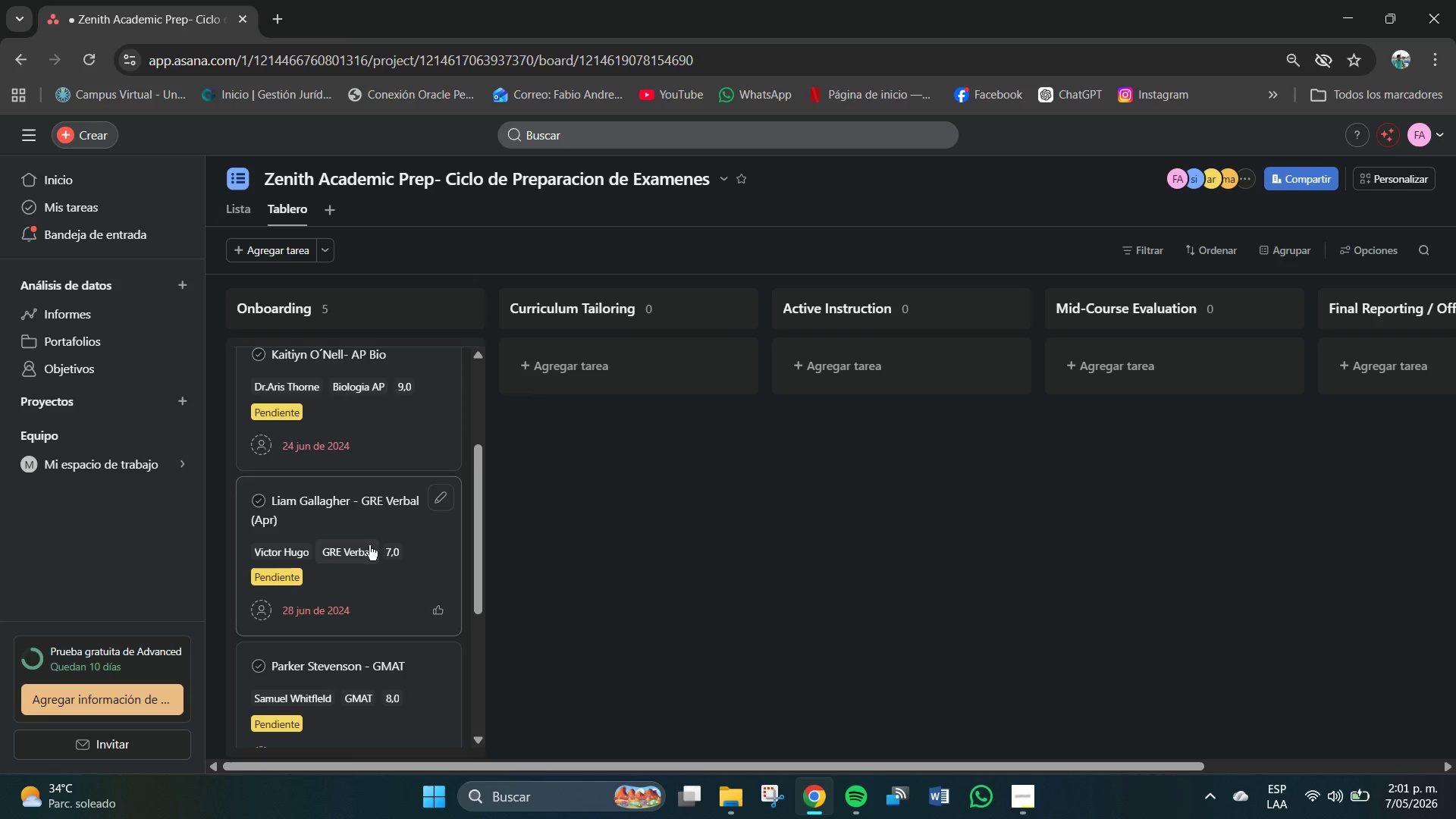 
scroll: coordinate [369, 547], scroll_direction: down, amount: 2.0
 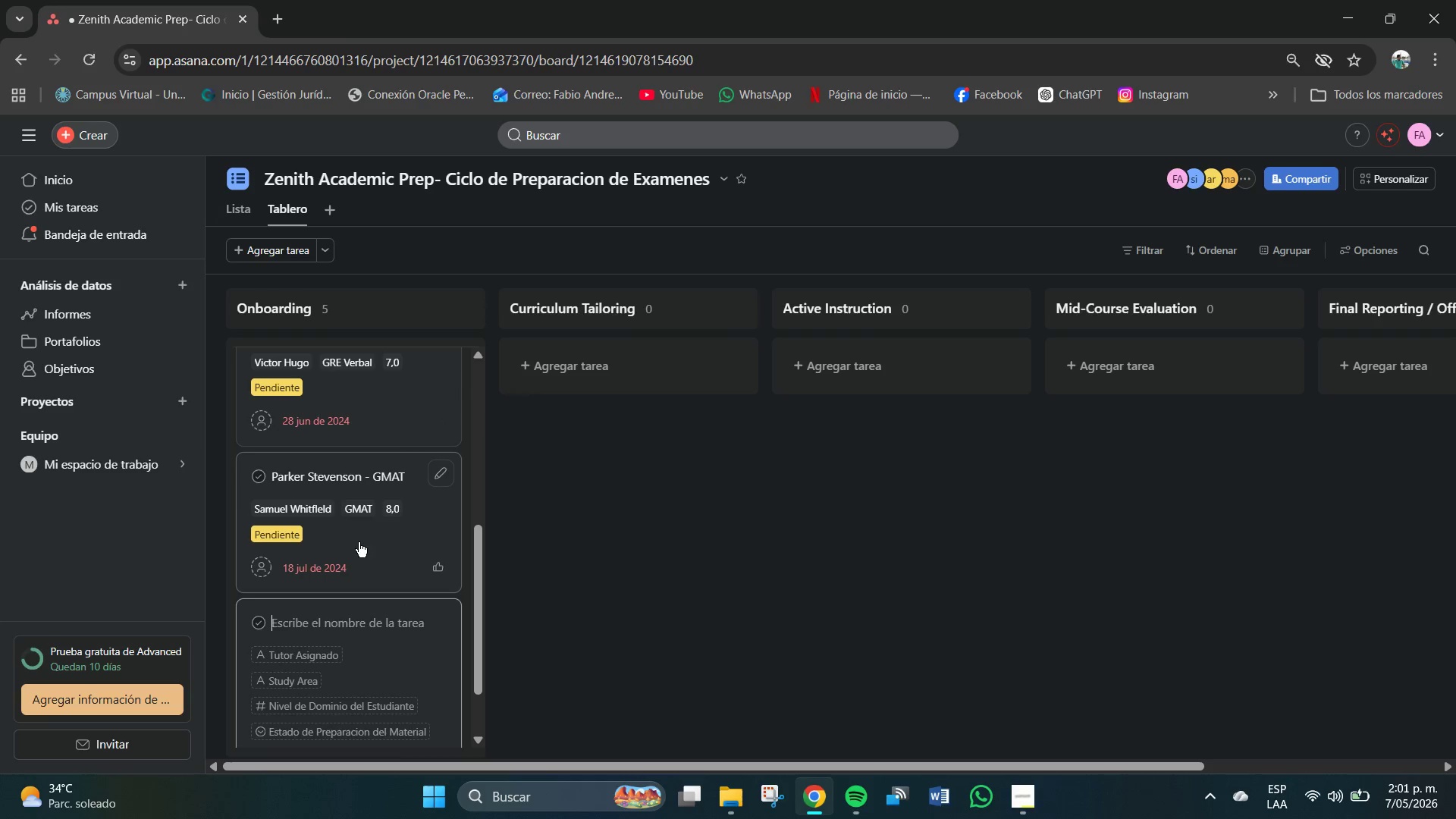 
wait(5.38)
 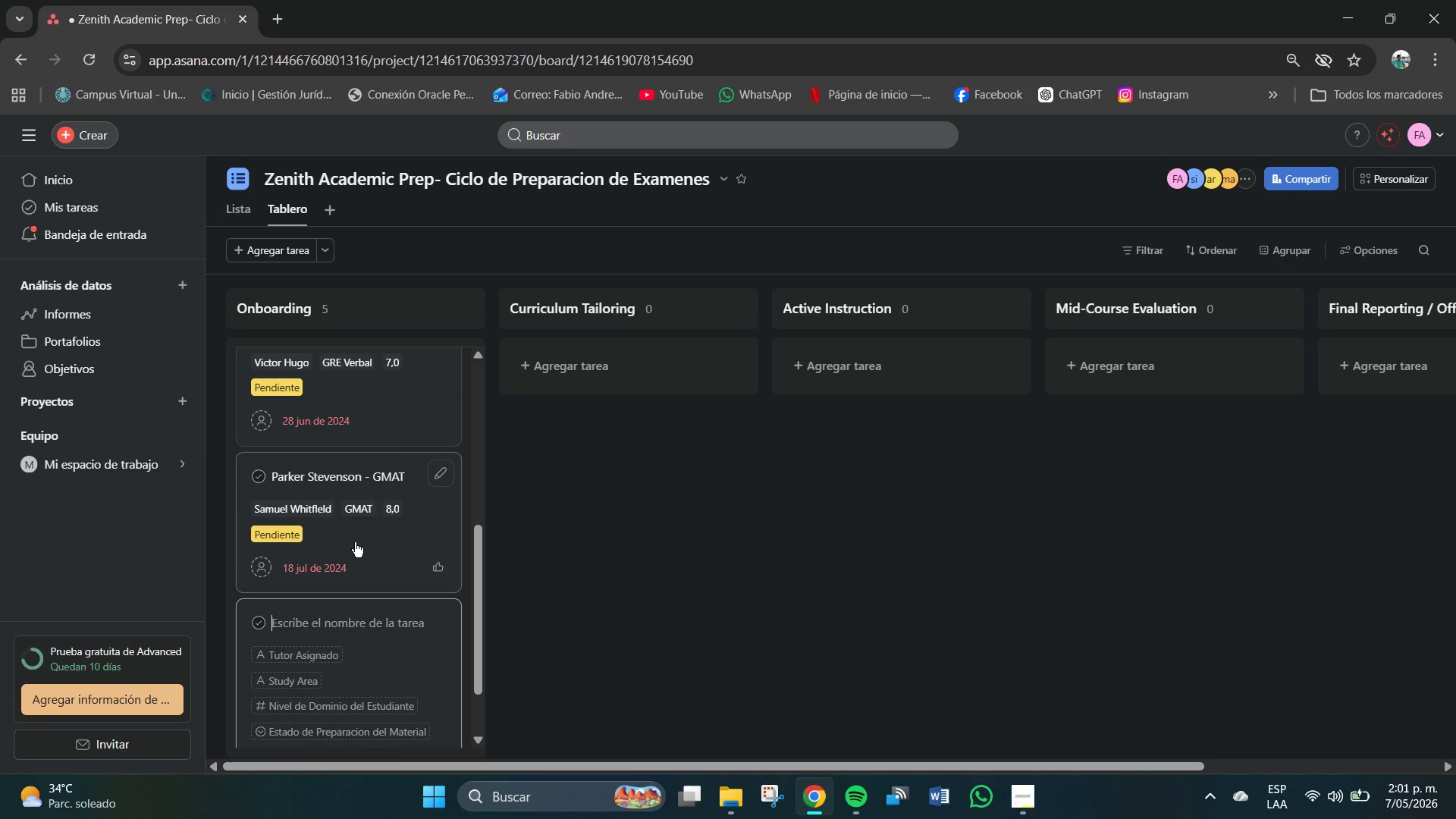 
scroll: coordinate [358, 622], scroll_direction: down, amount: 4.0
 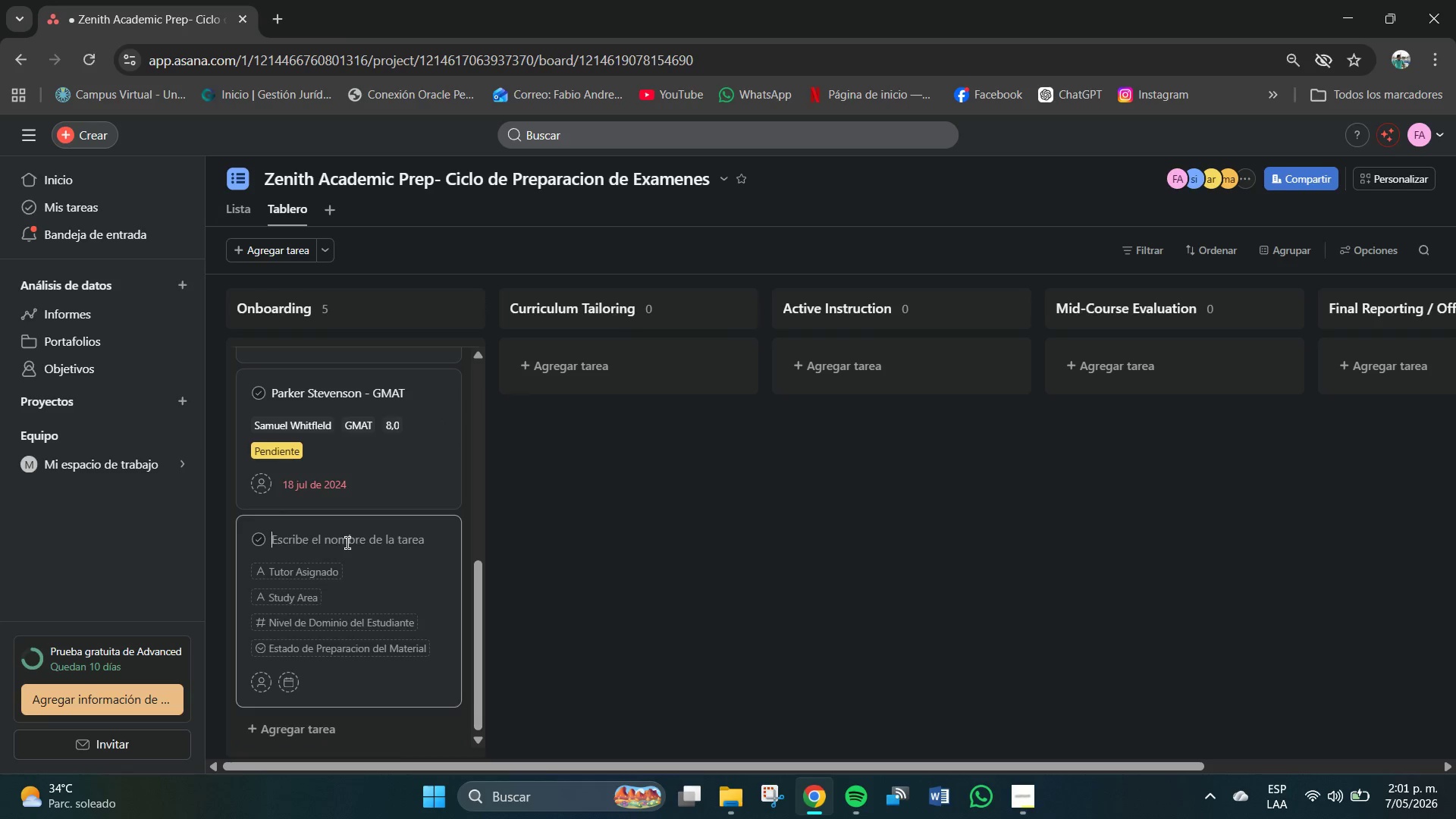 
left_click([347, 541])
 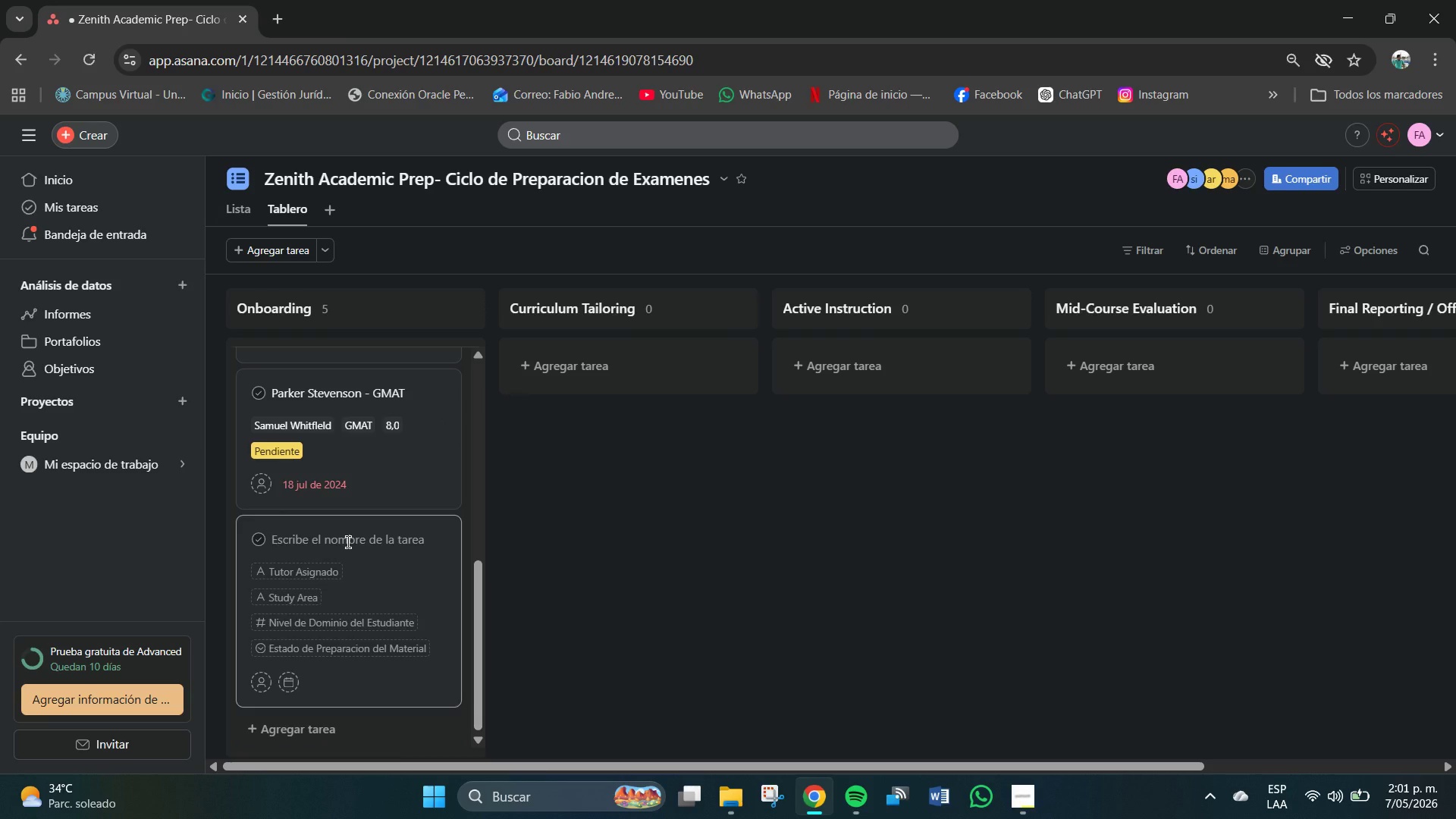 
type(Quinn Martinex)
 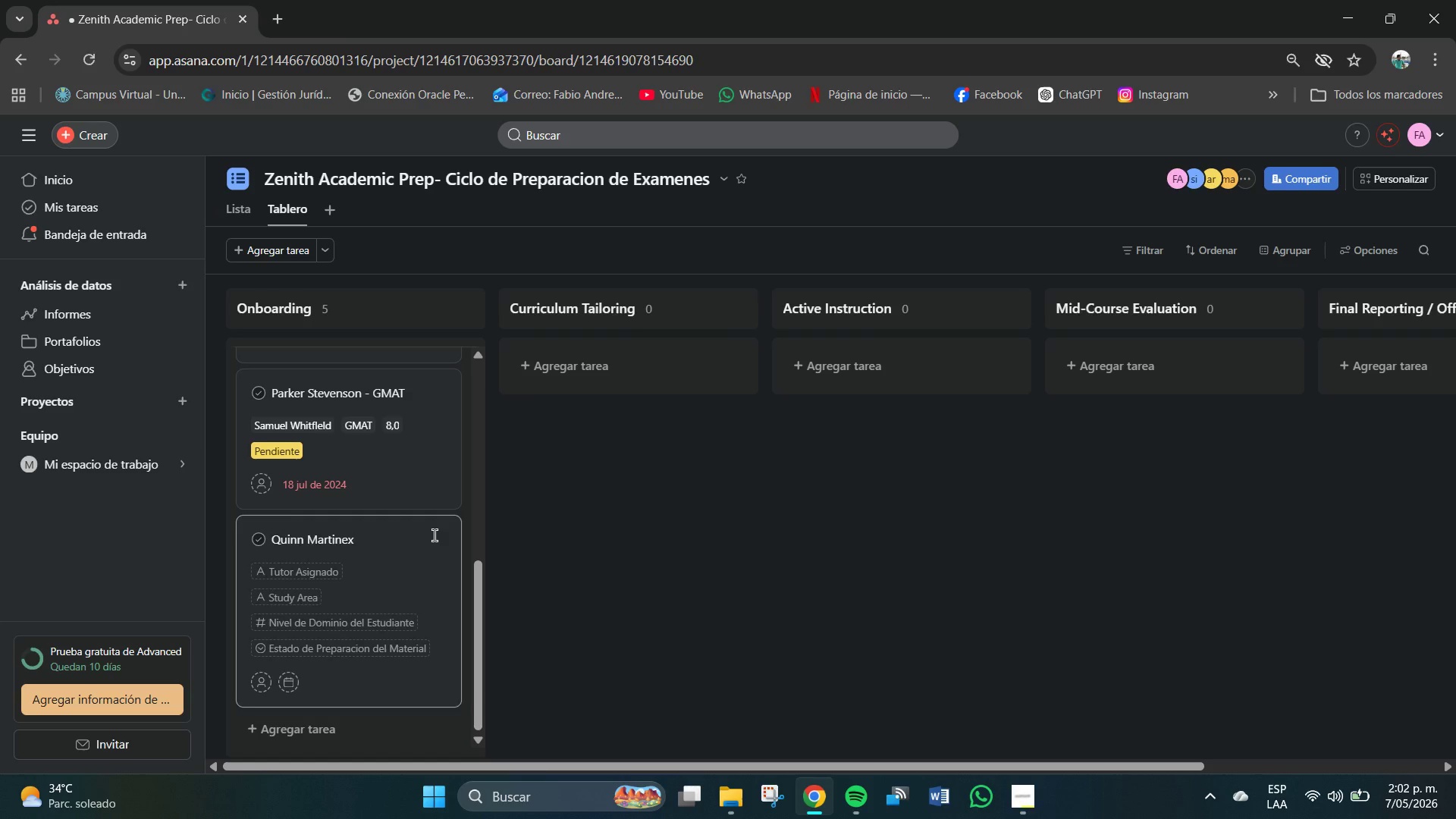 
key(Backspace)
type(z - LSAT)
 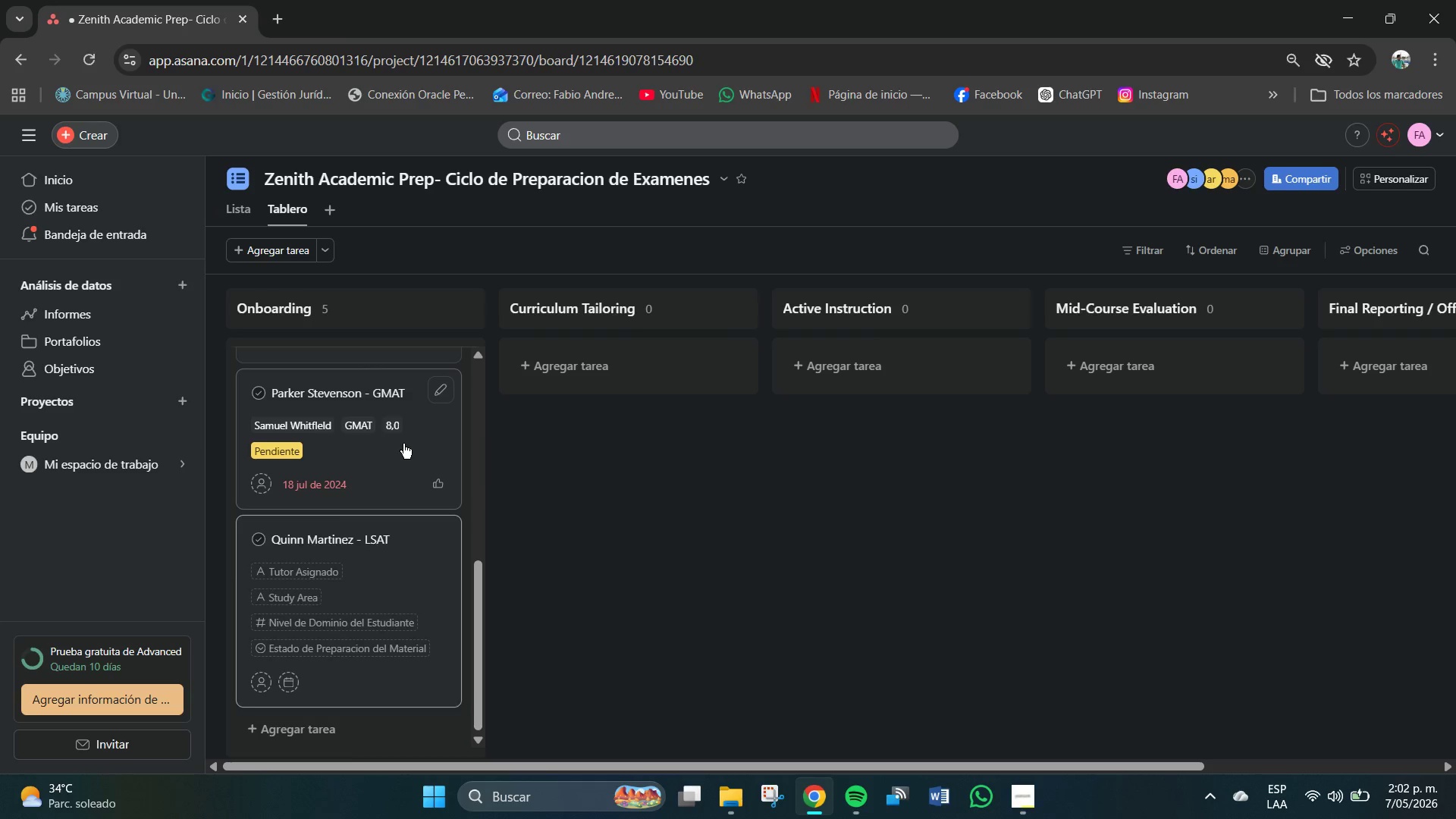 
left_click([311, 576])
 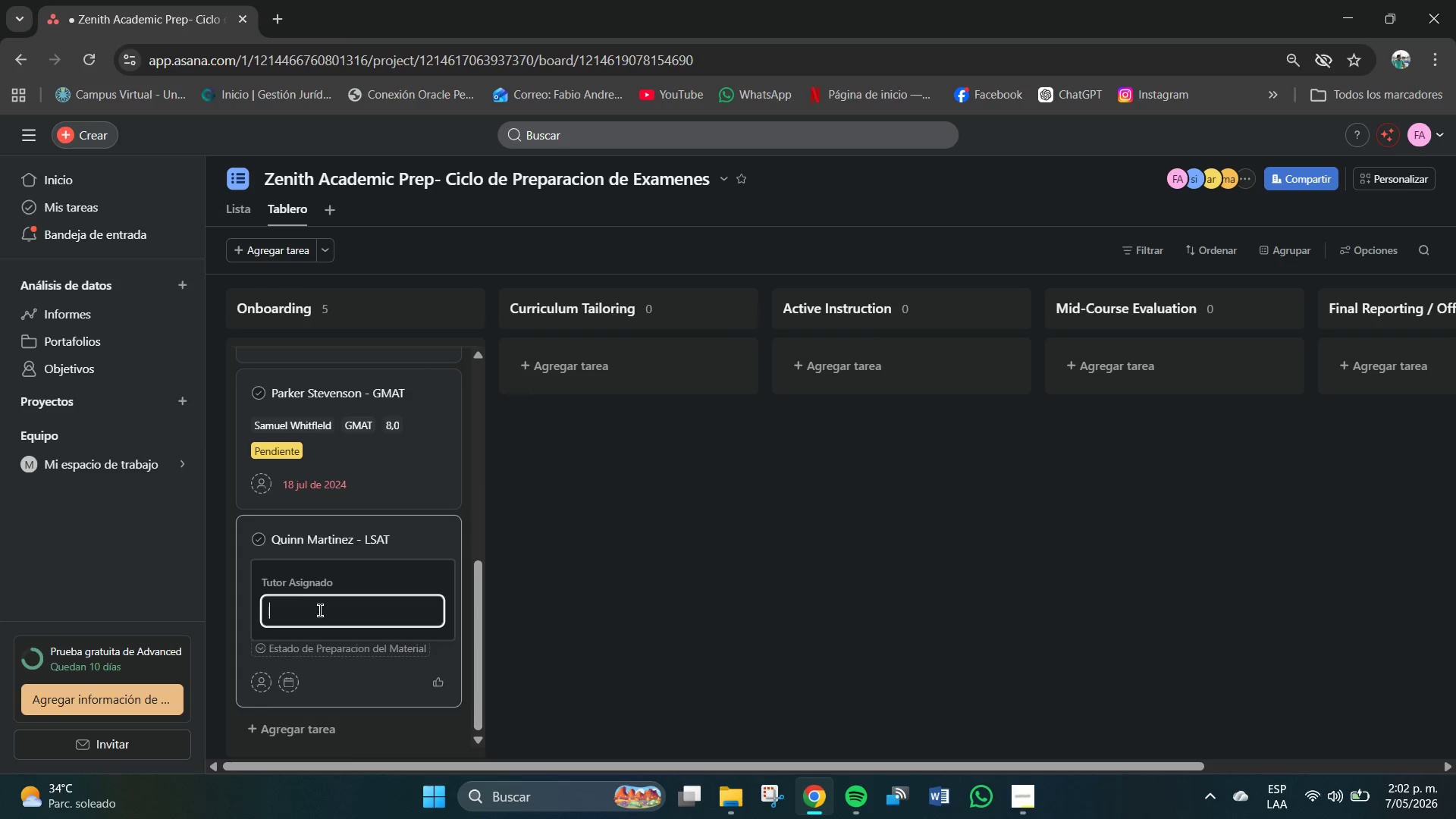 
left_click([322, 611])
 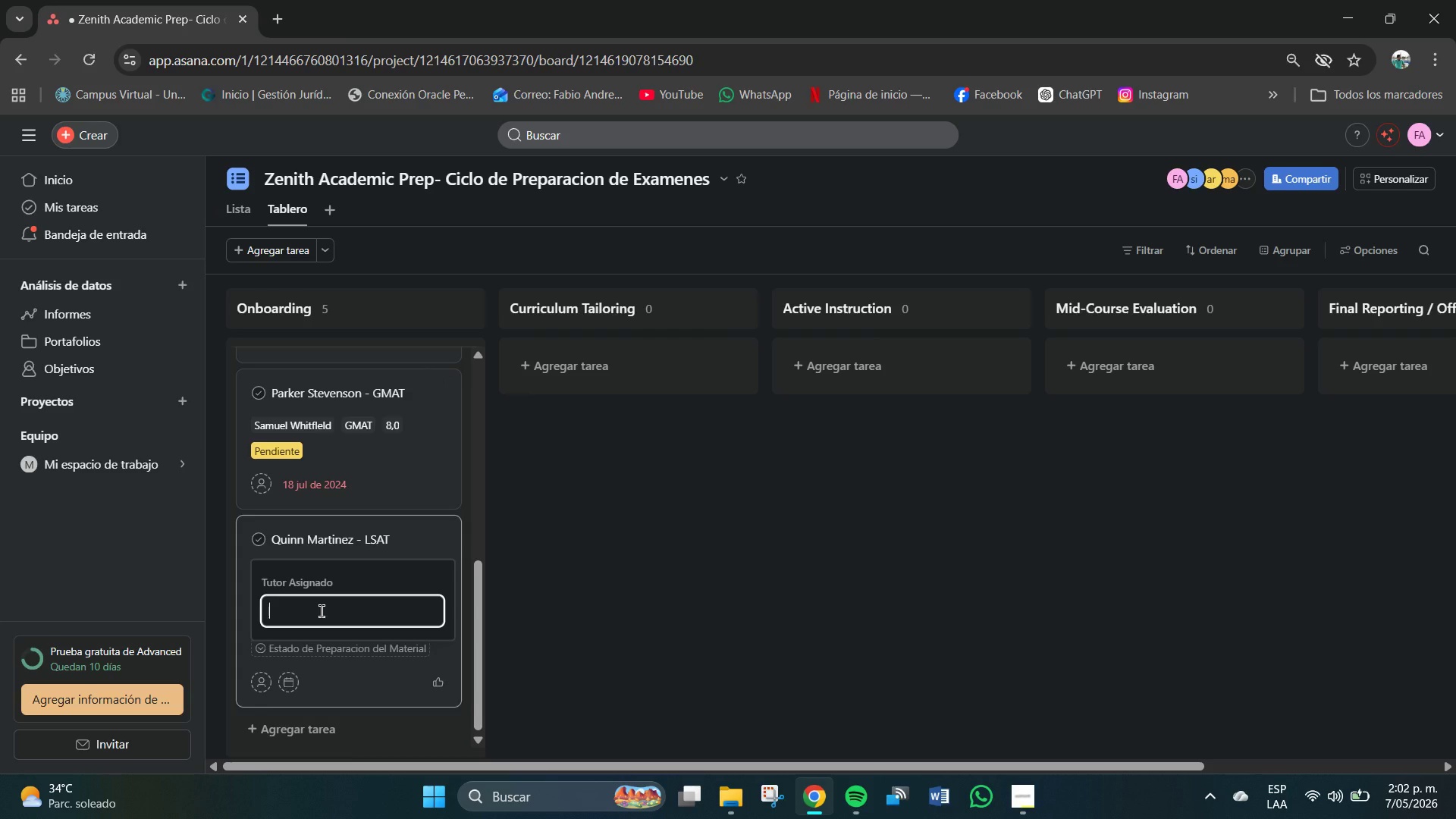 
type(Marcus)
key(Backspace)
key(Backspace)
type(us Vane)
 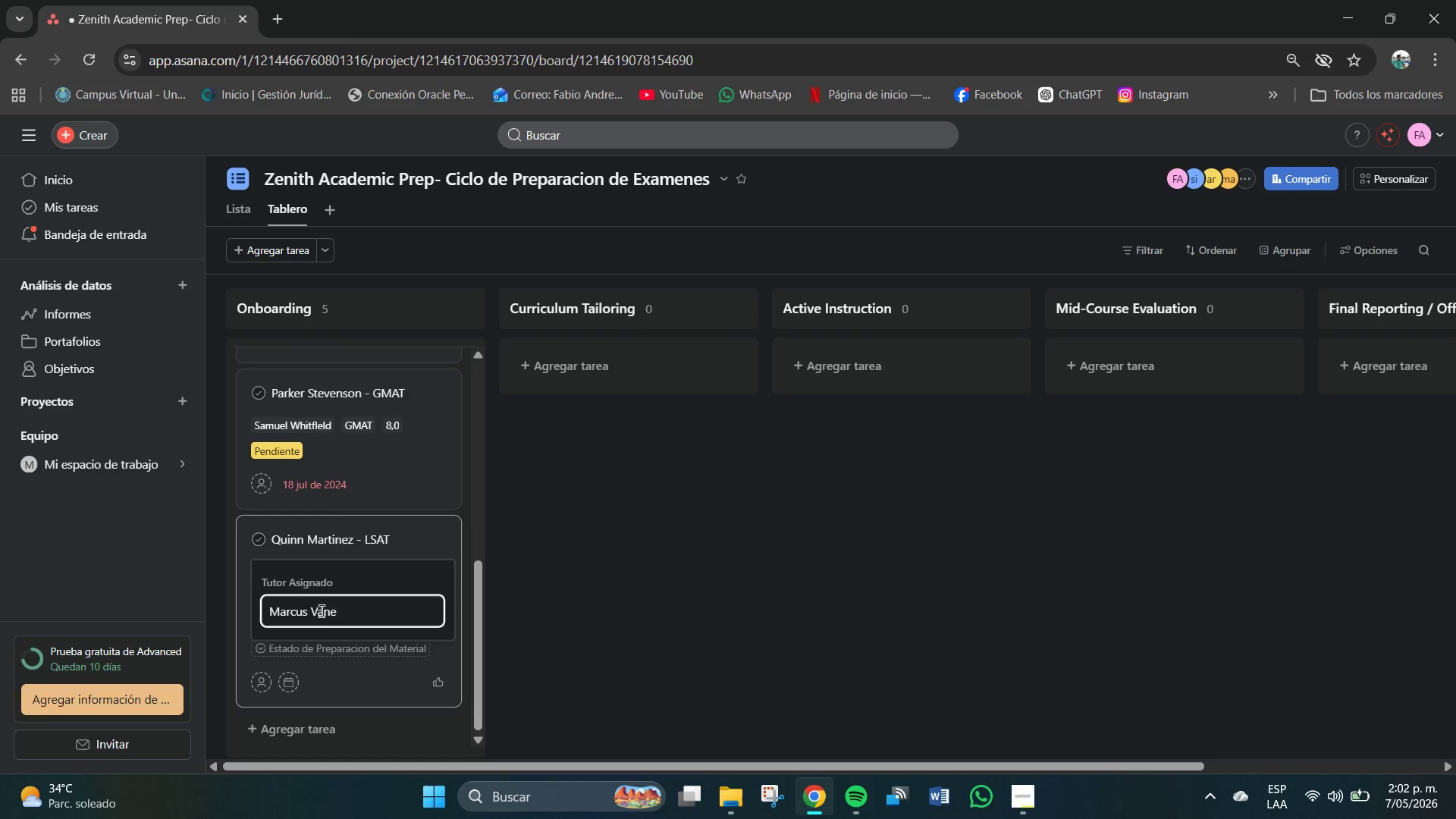 
key(Enter)
 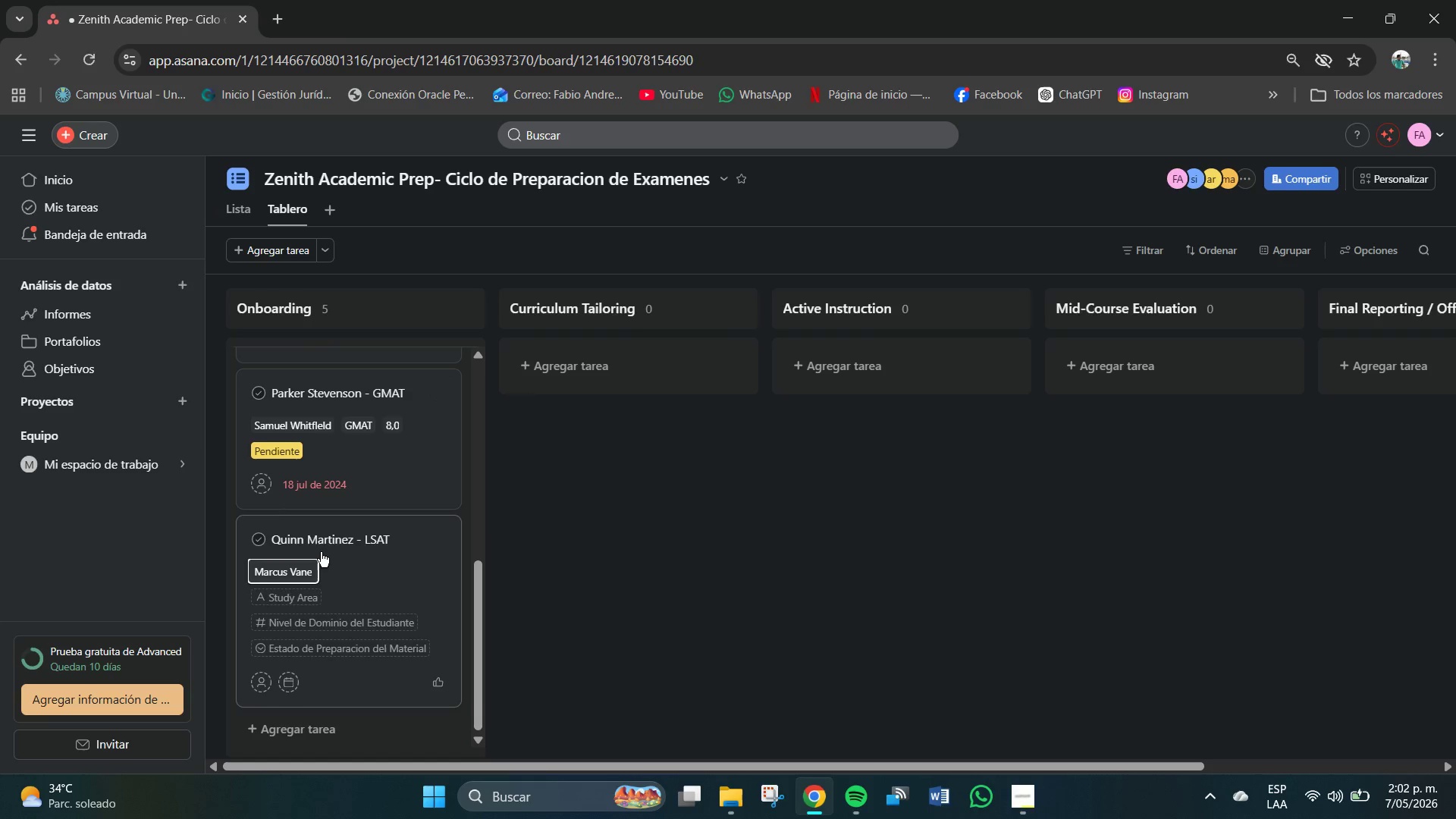 
left_click([304, 592])
 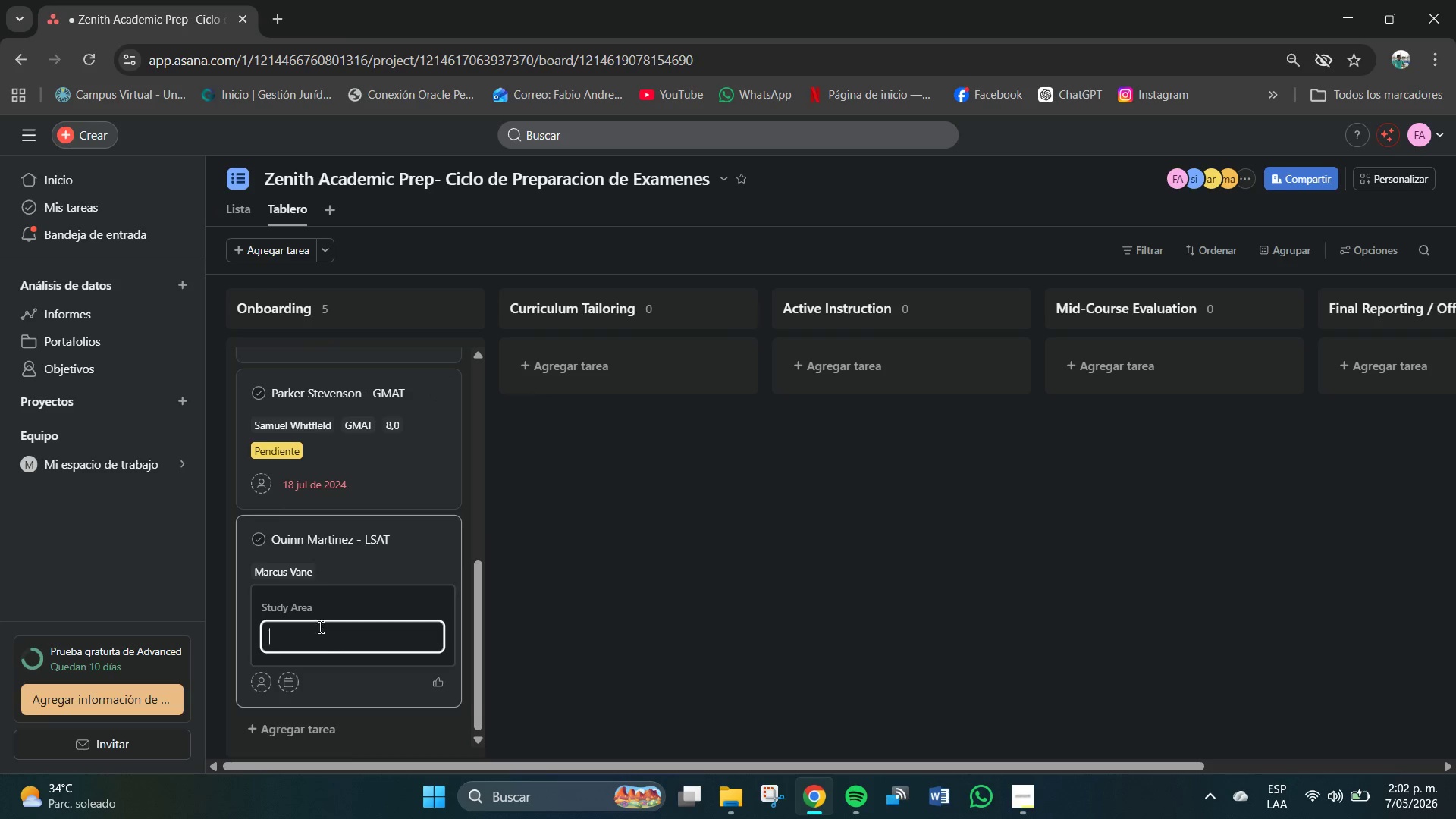 
left_click([325, 639])
 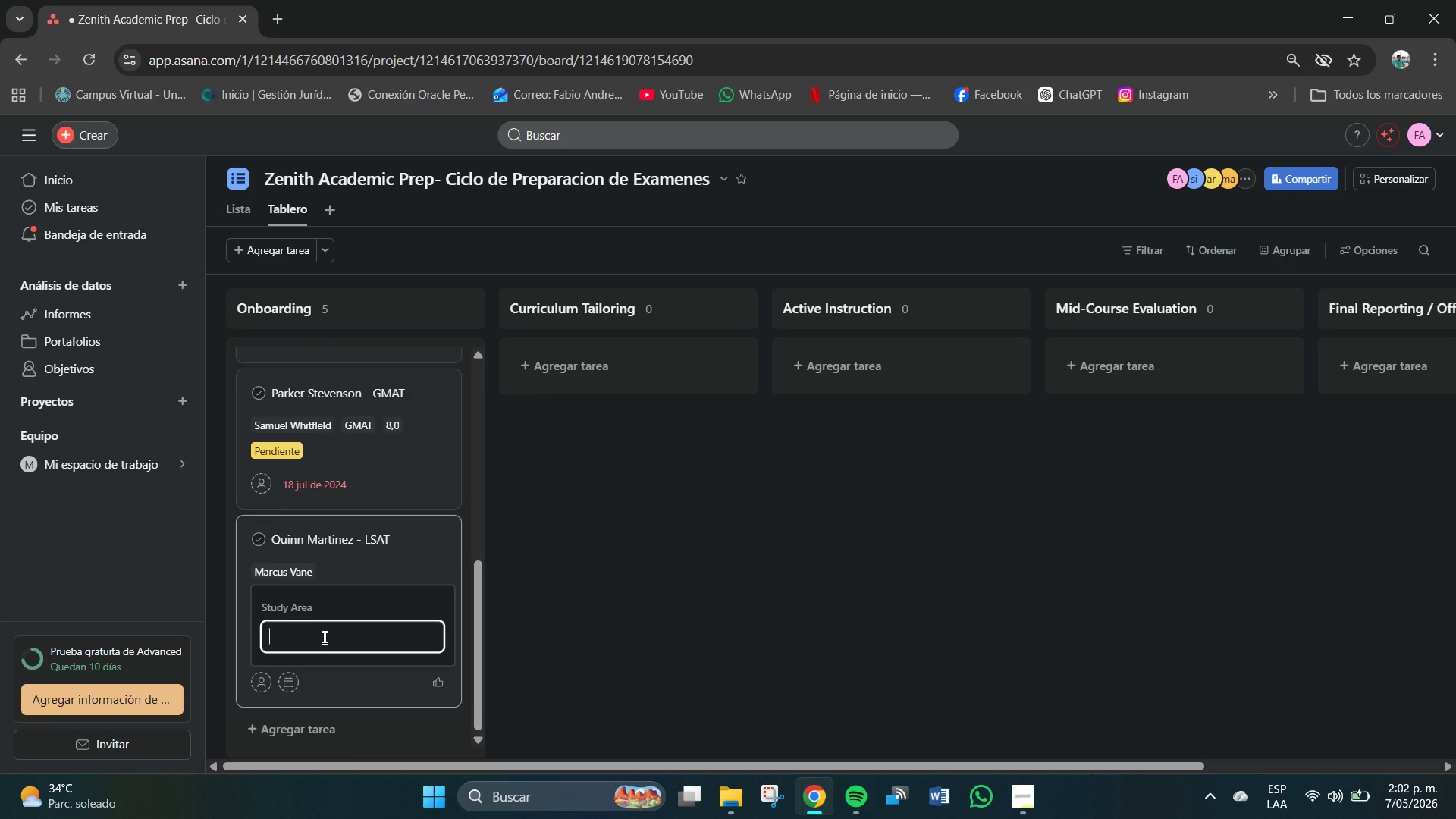 
type(LSAT)
 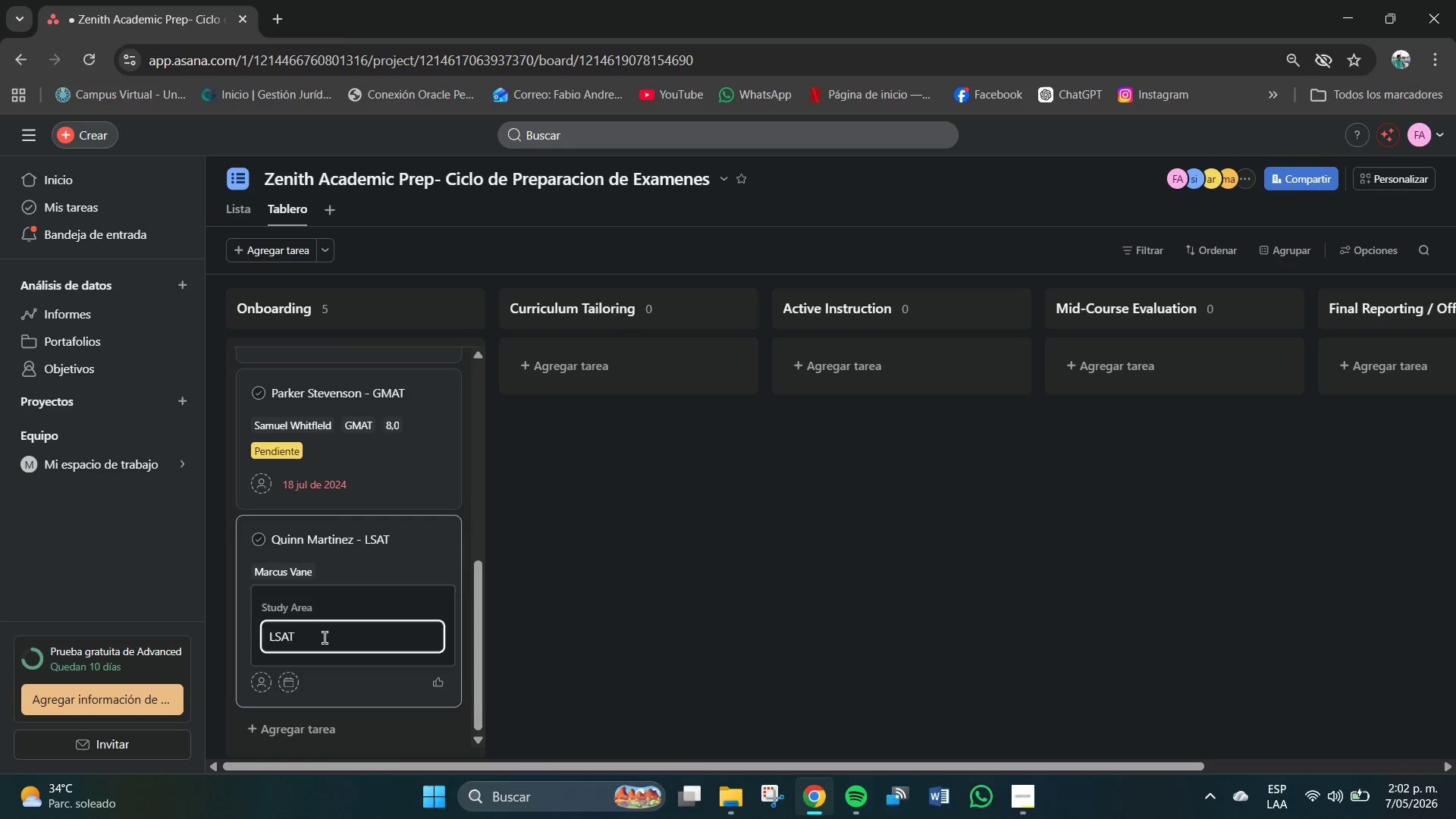 
key(Enter)
 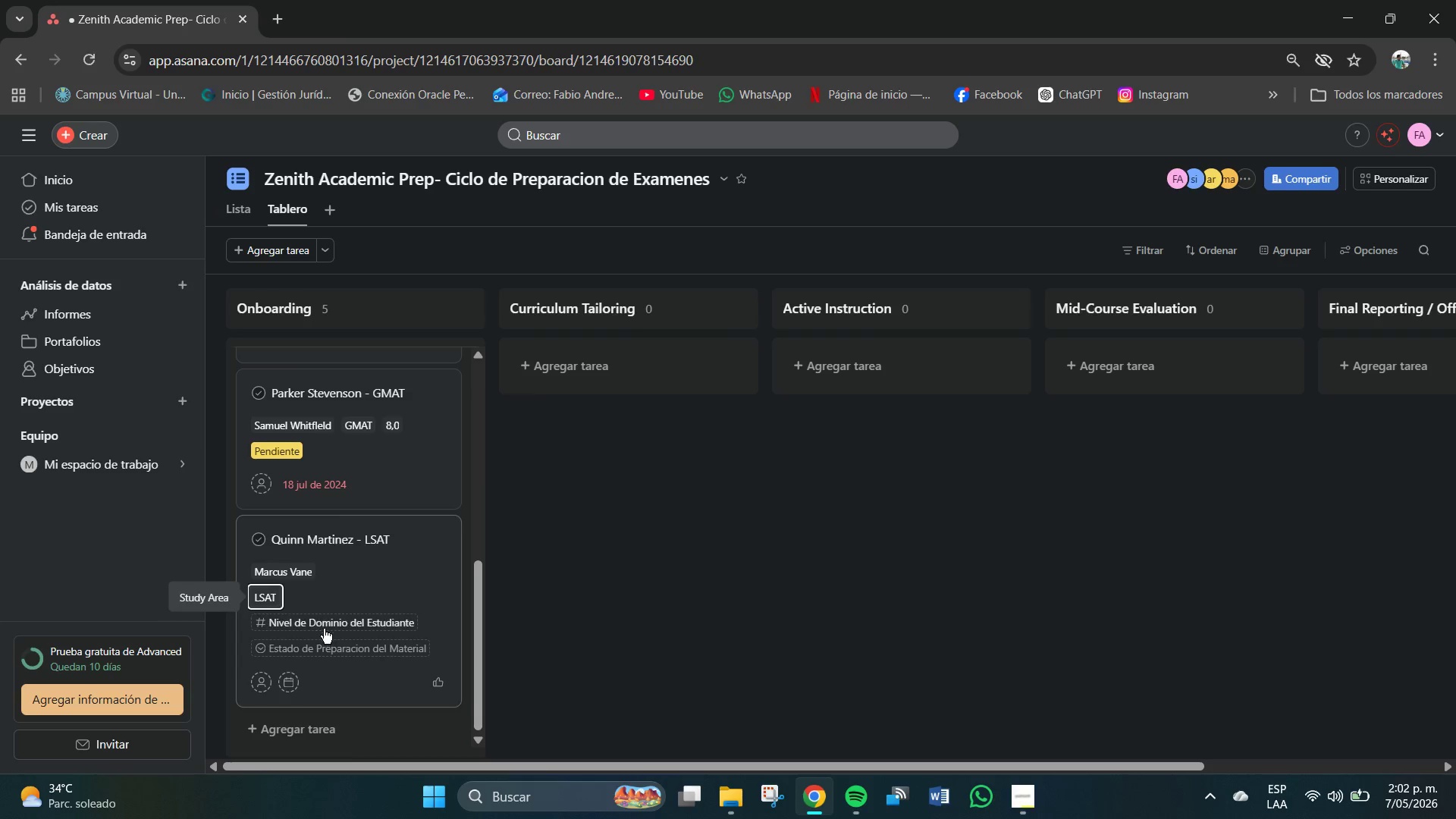 
left_click([328, 623])
 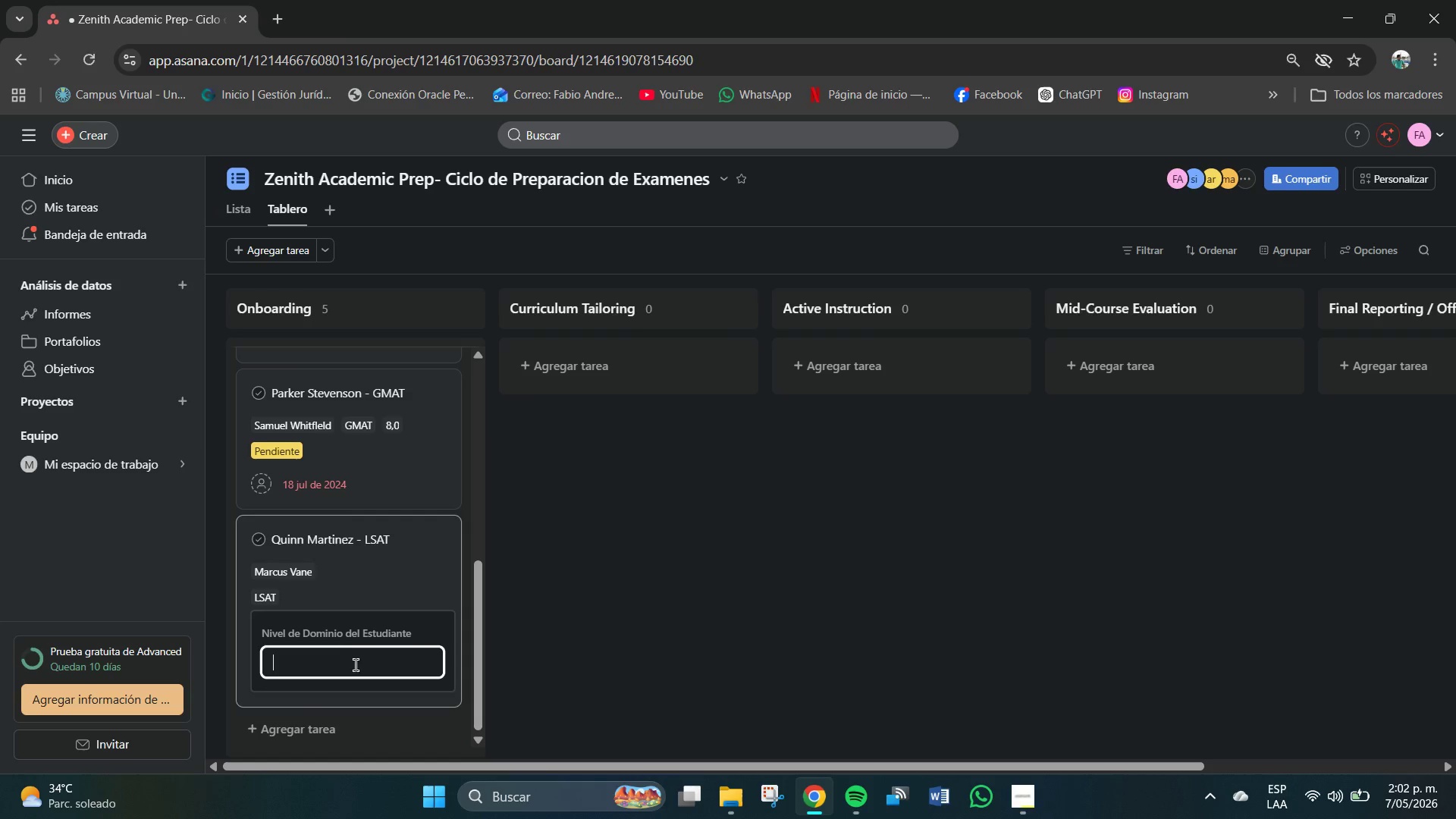 
left_click([357, 667])
 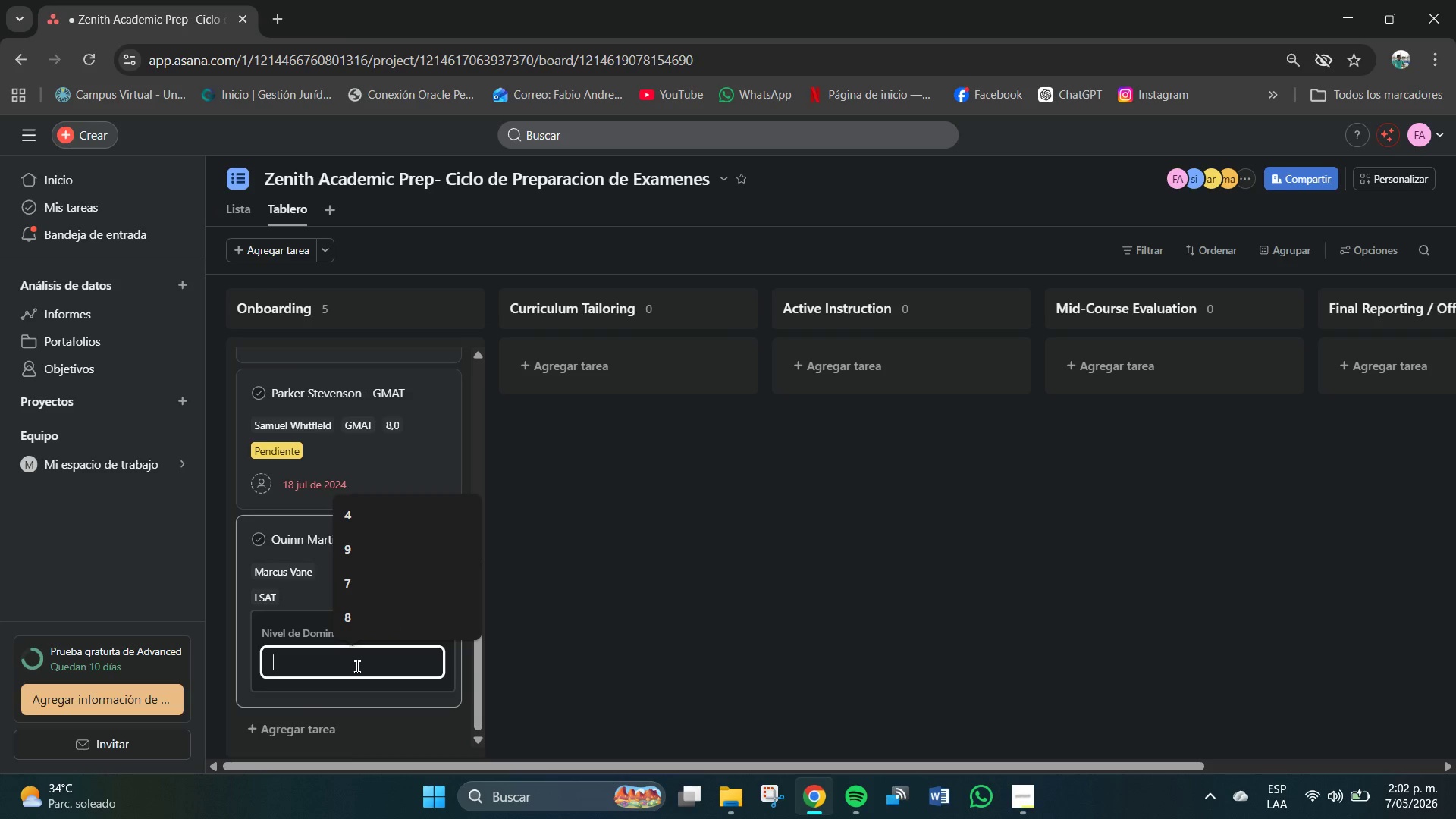 
key(Numpad4)
 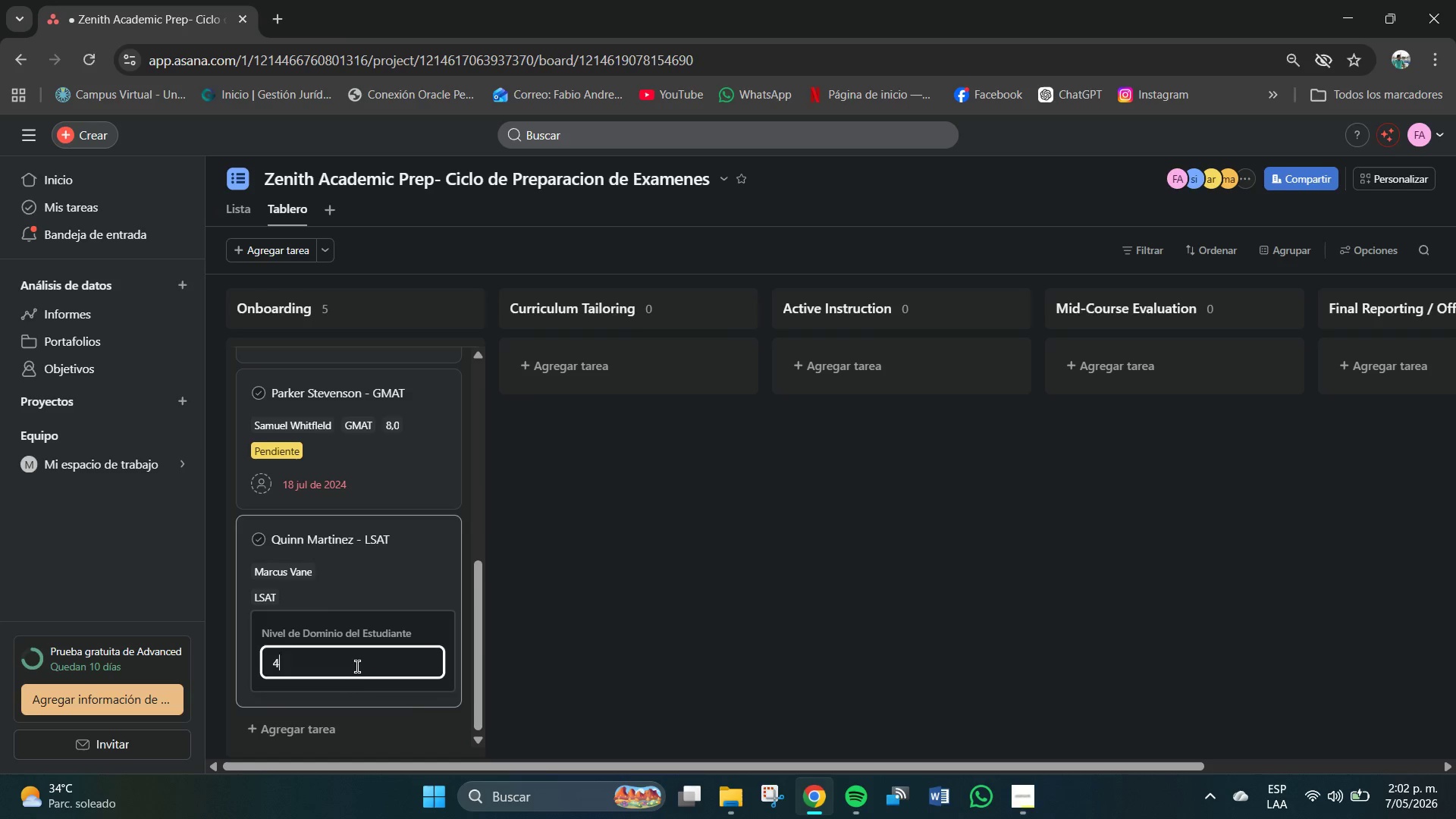 
key(NumpadEnter)
 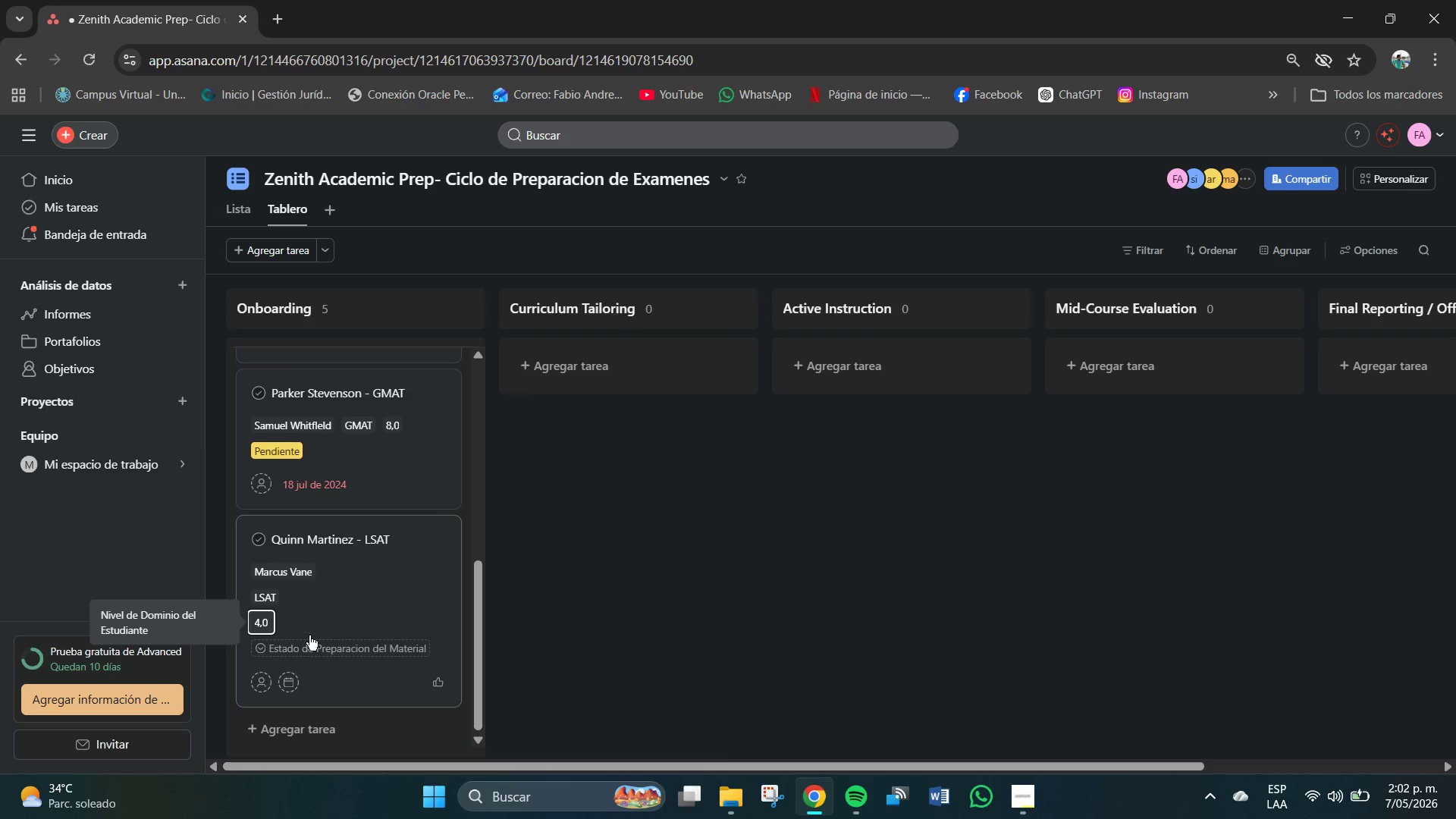 
left_click([312, 647])
 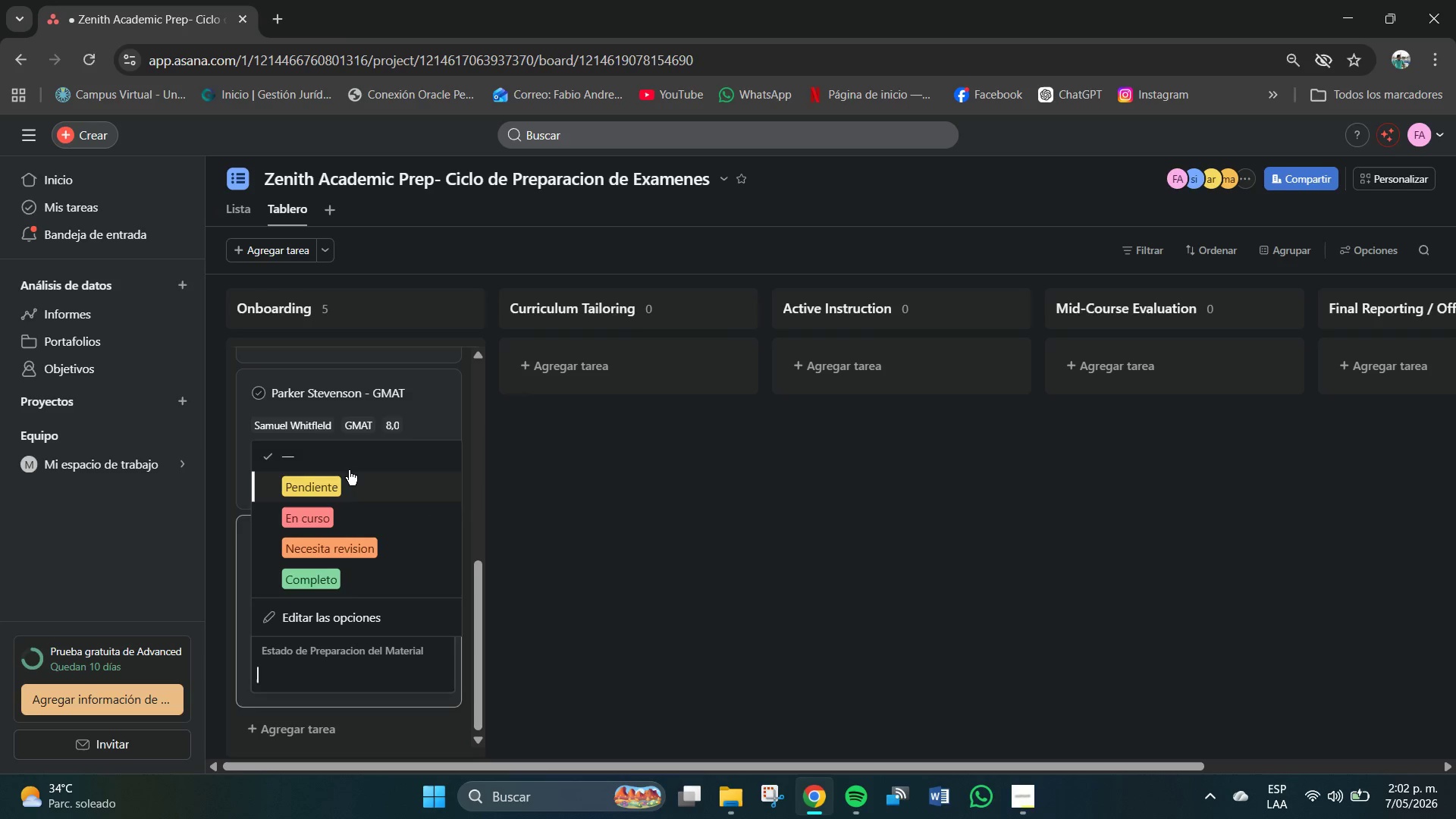 
left_click([309, 482])
 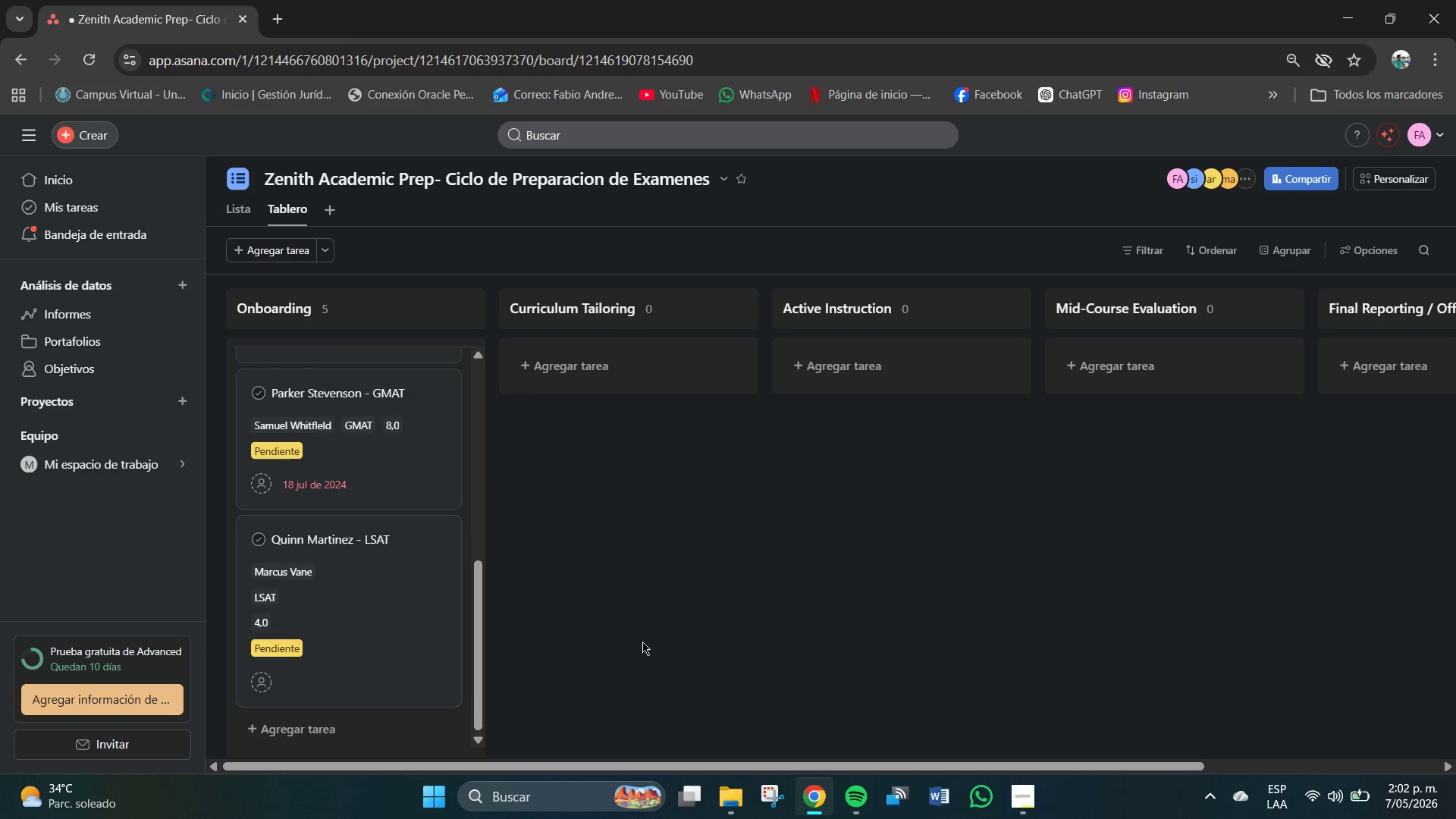 
left_click([397, 541])
 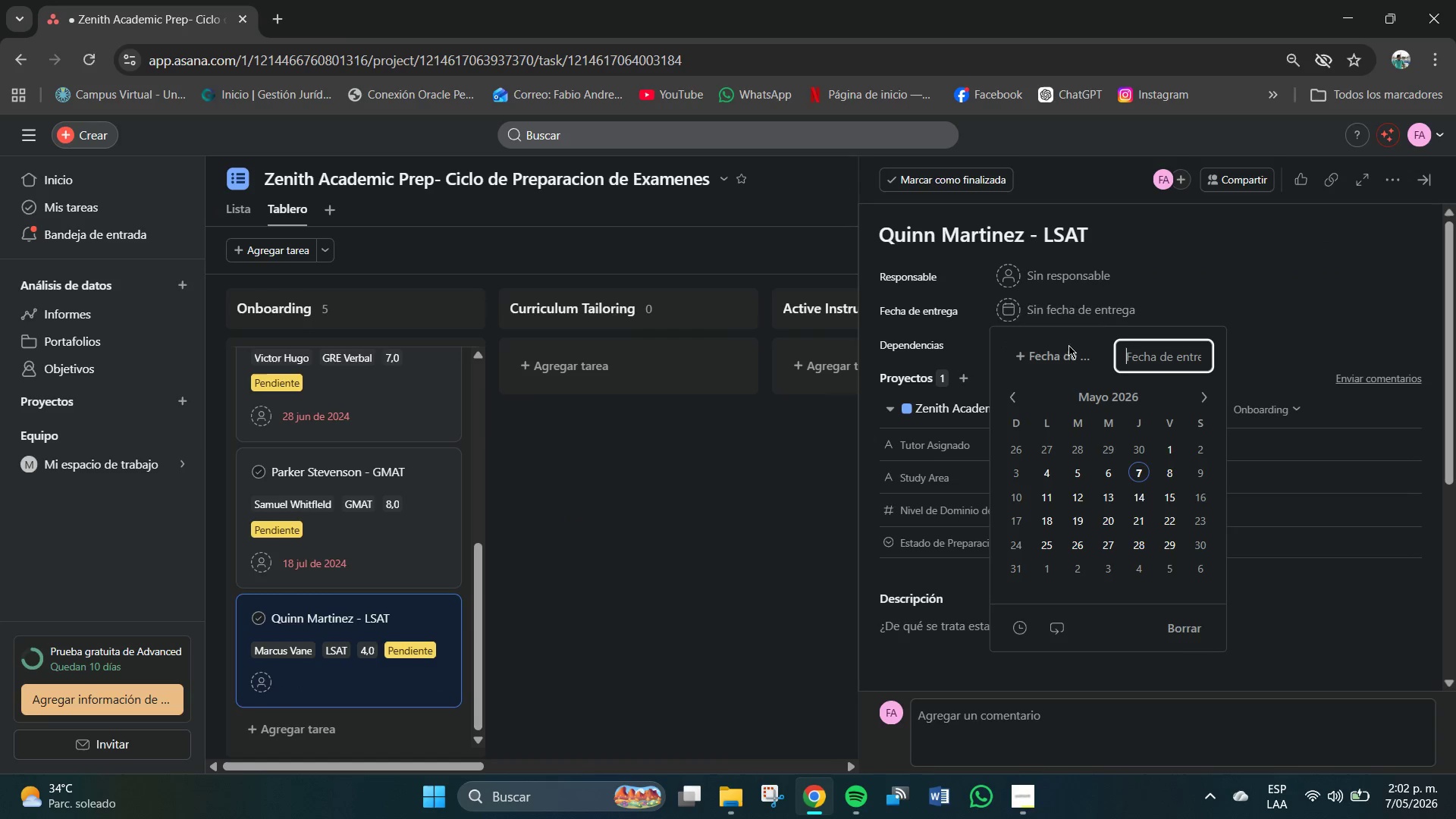 
left_click([1134, 356])
 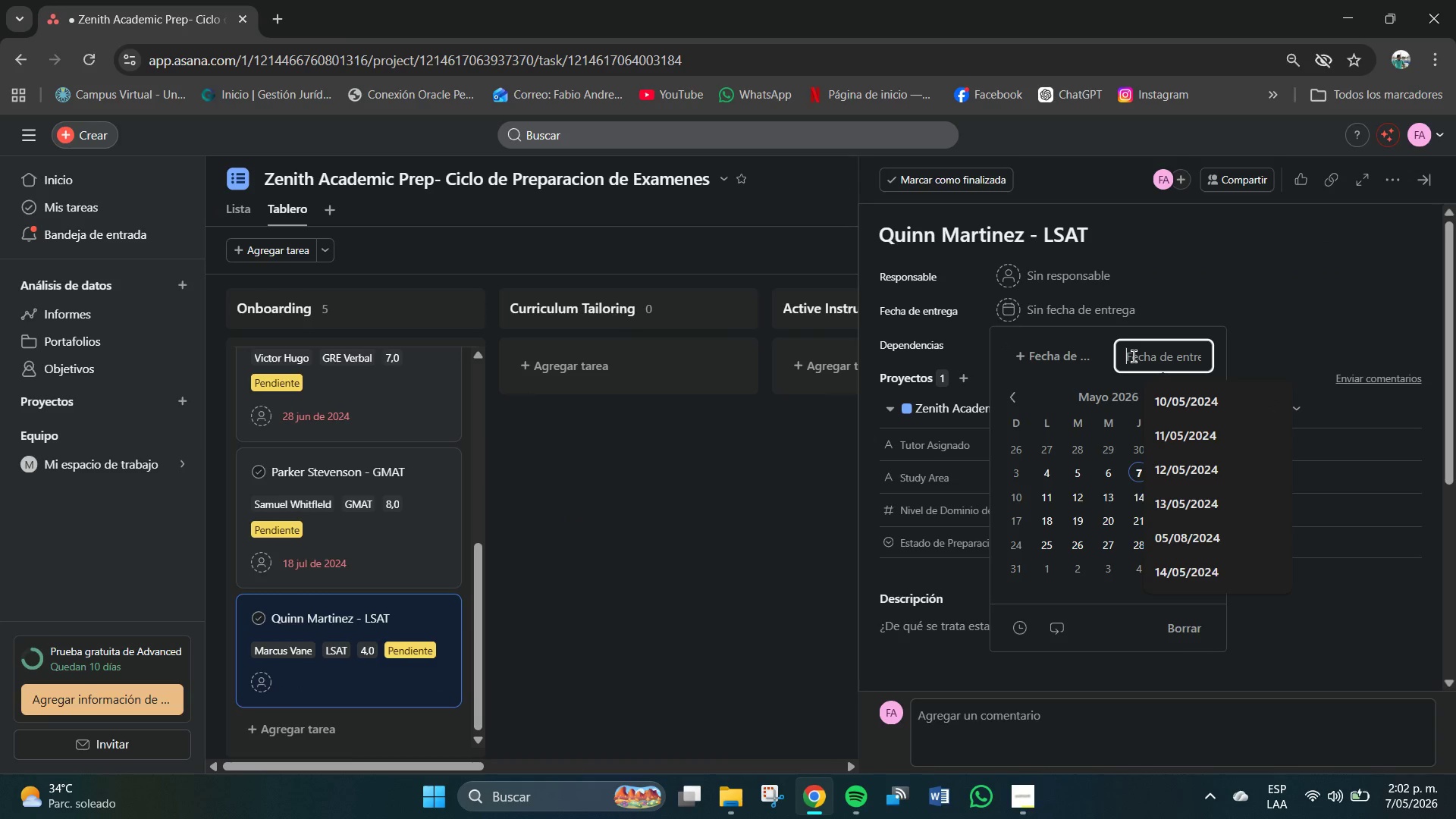 
key(Numpad2)
 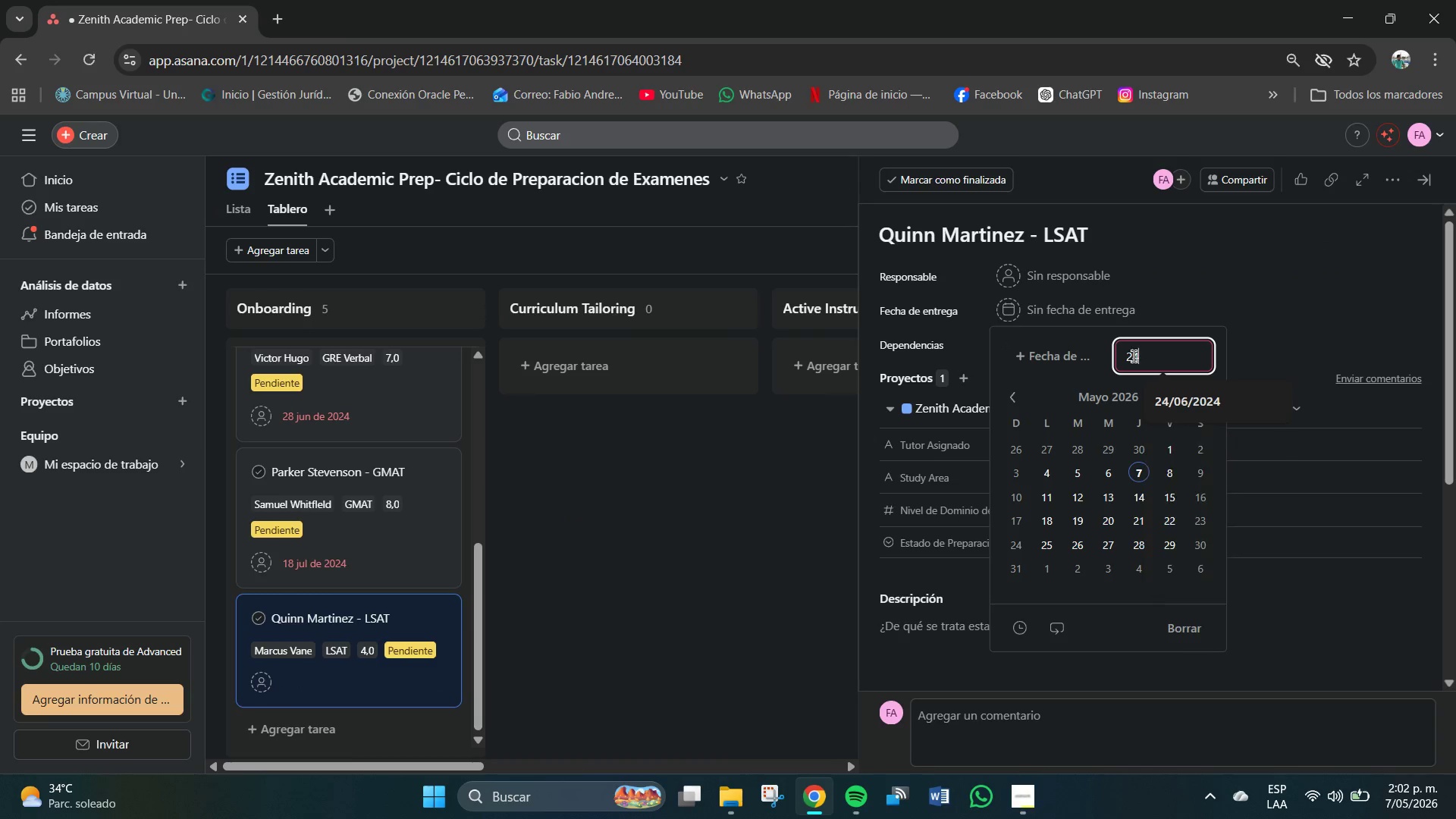 
key(Numpad4)
 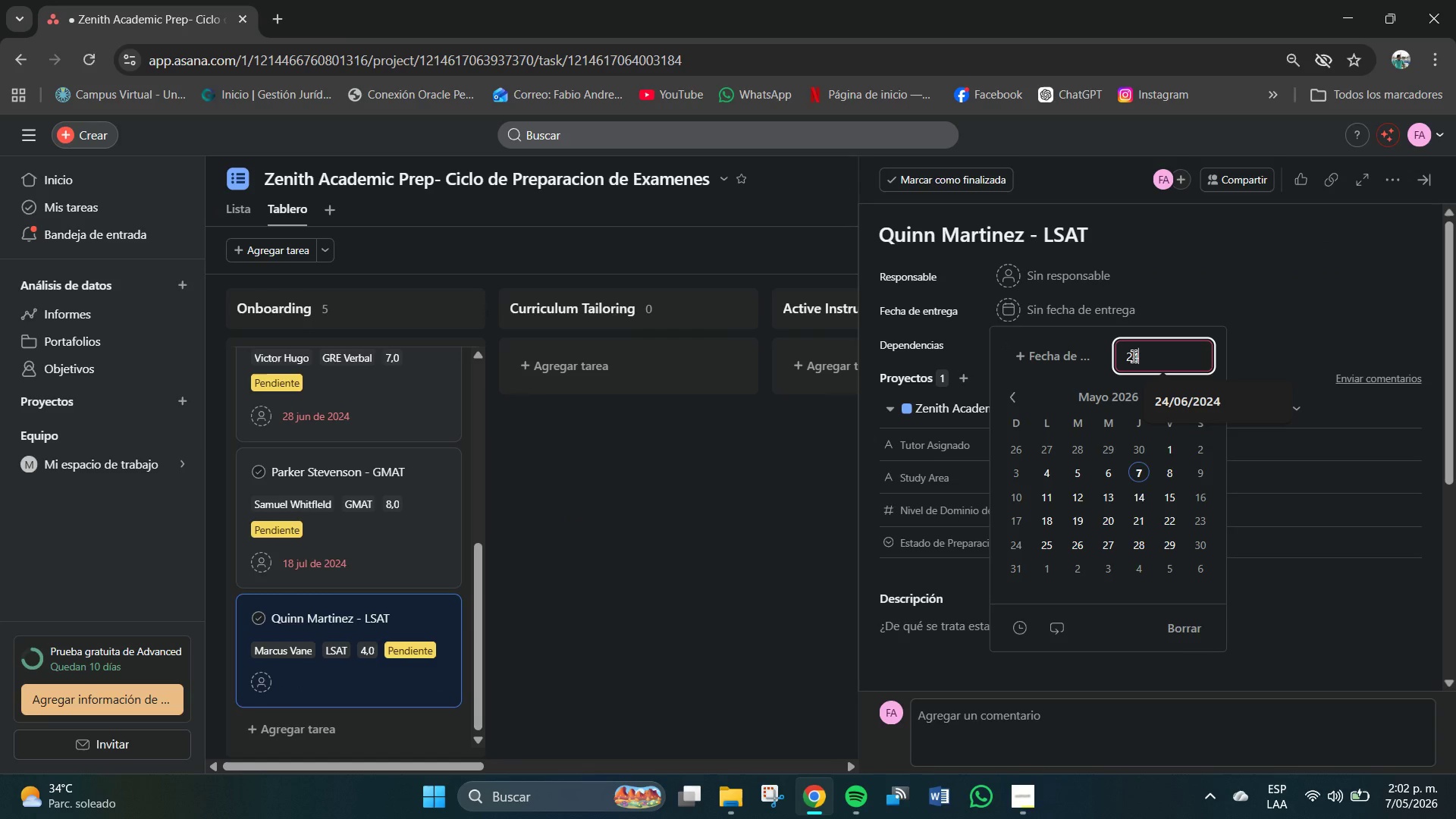 
key(Shift+7)
 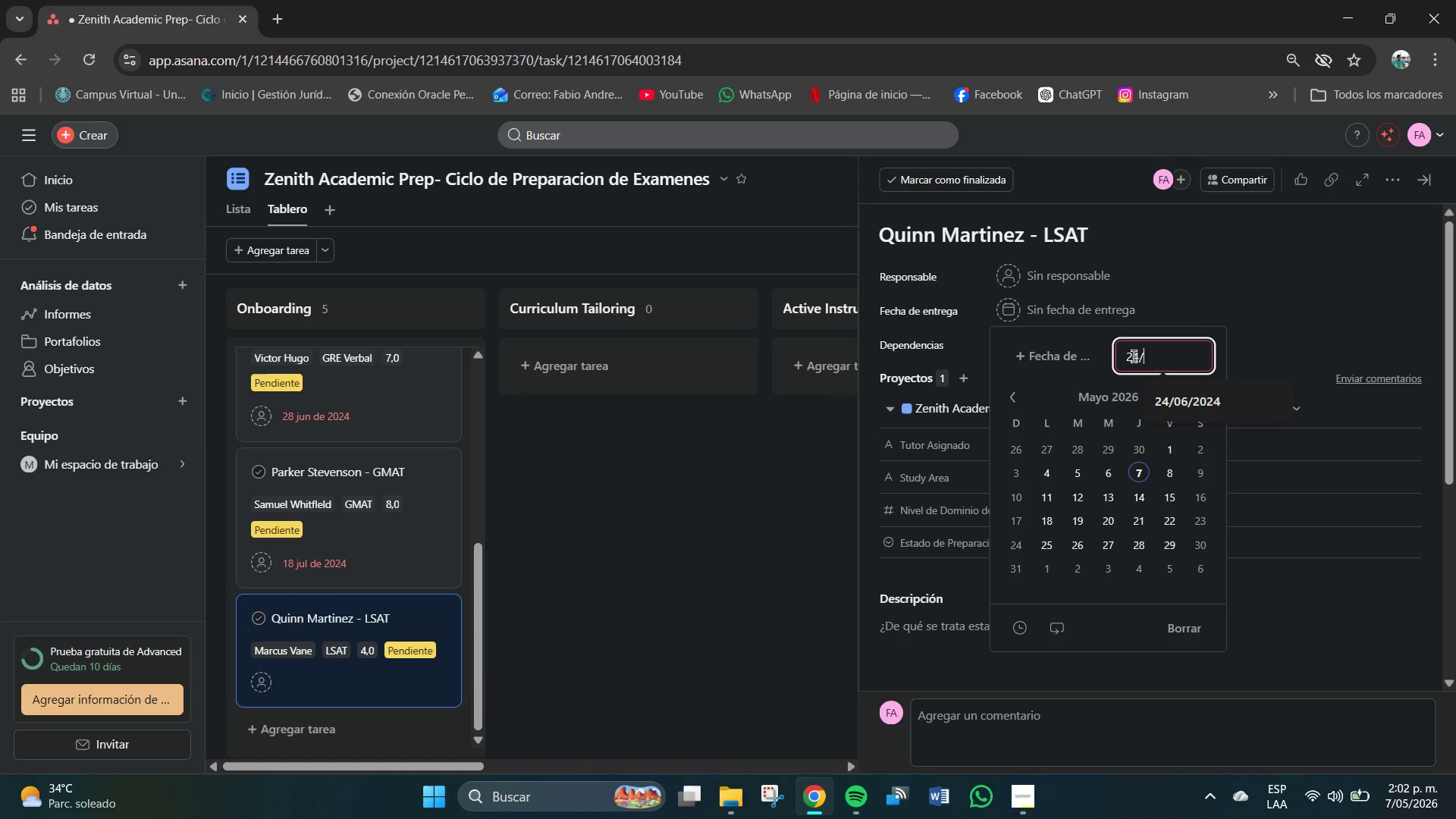 
key(Numpad0)
 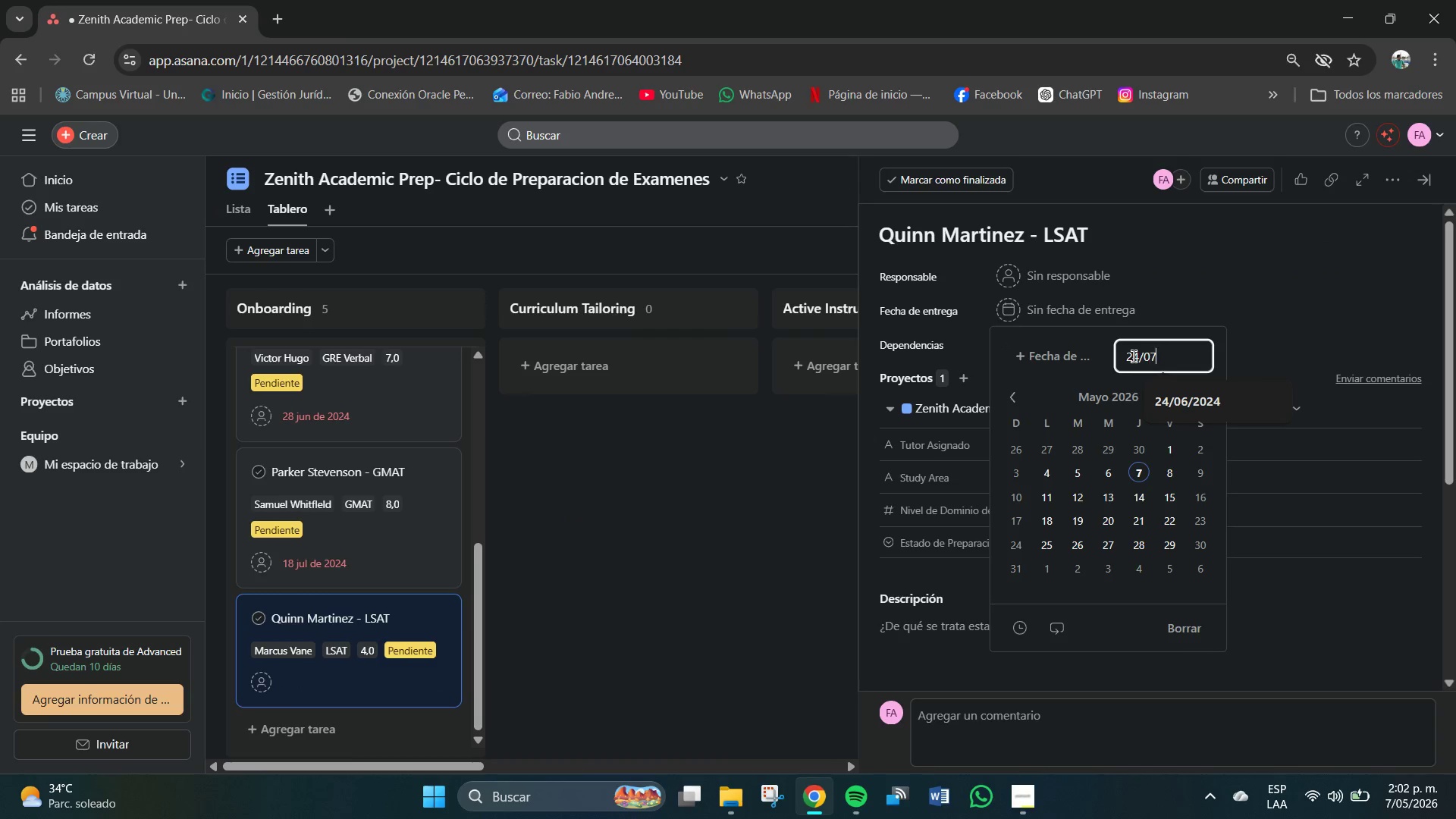 
key(Numpad7)
 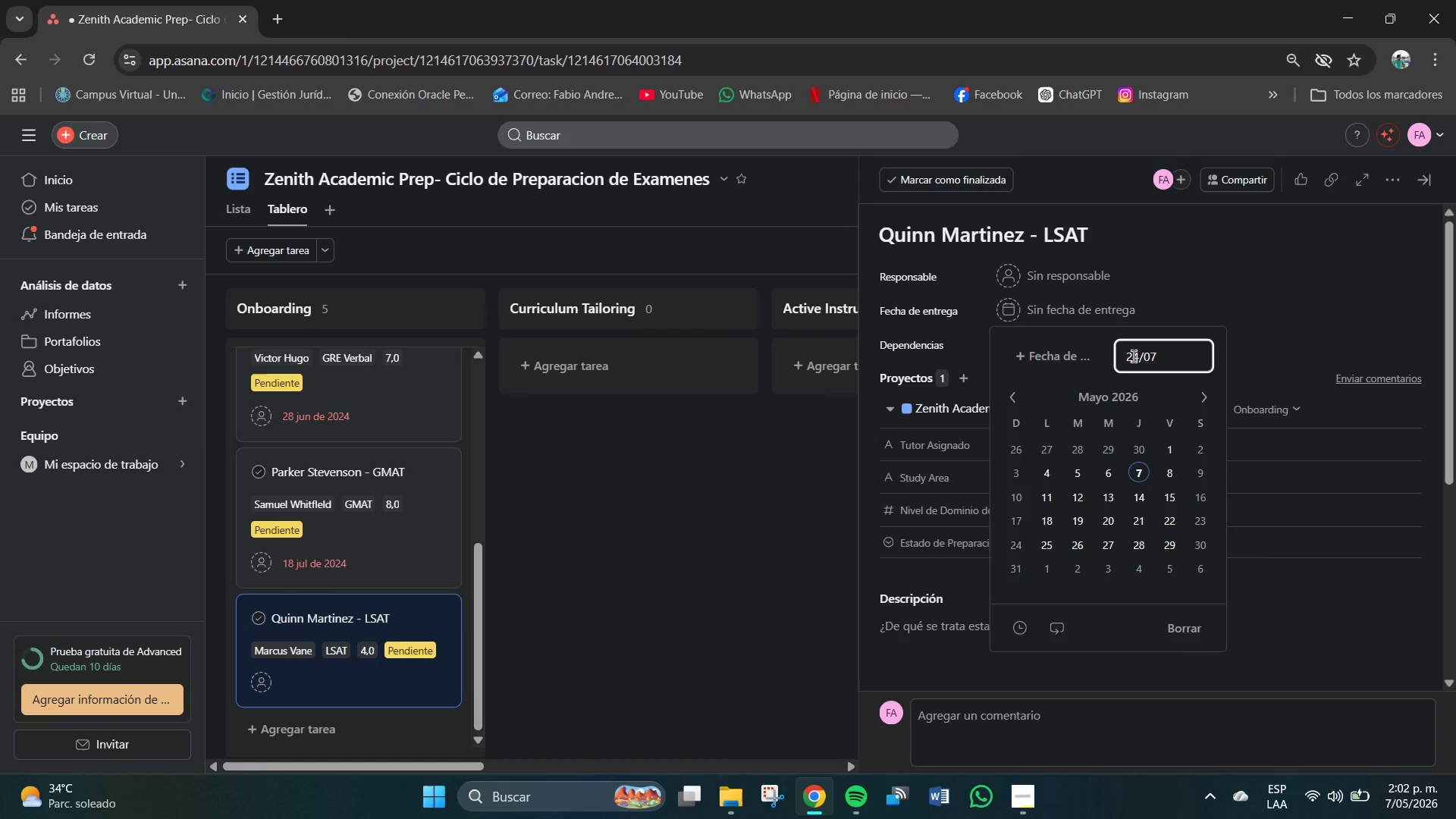 
key(Shift+7)
 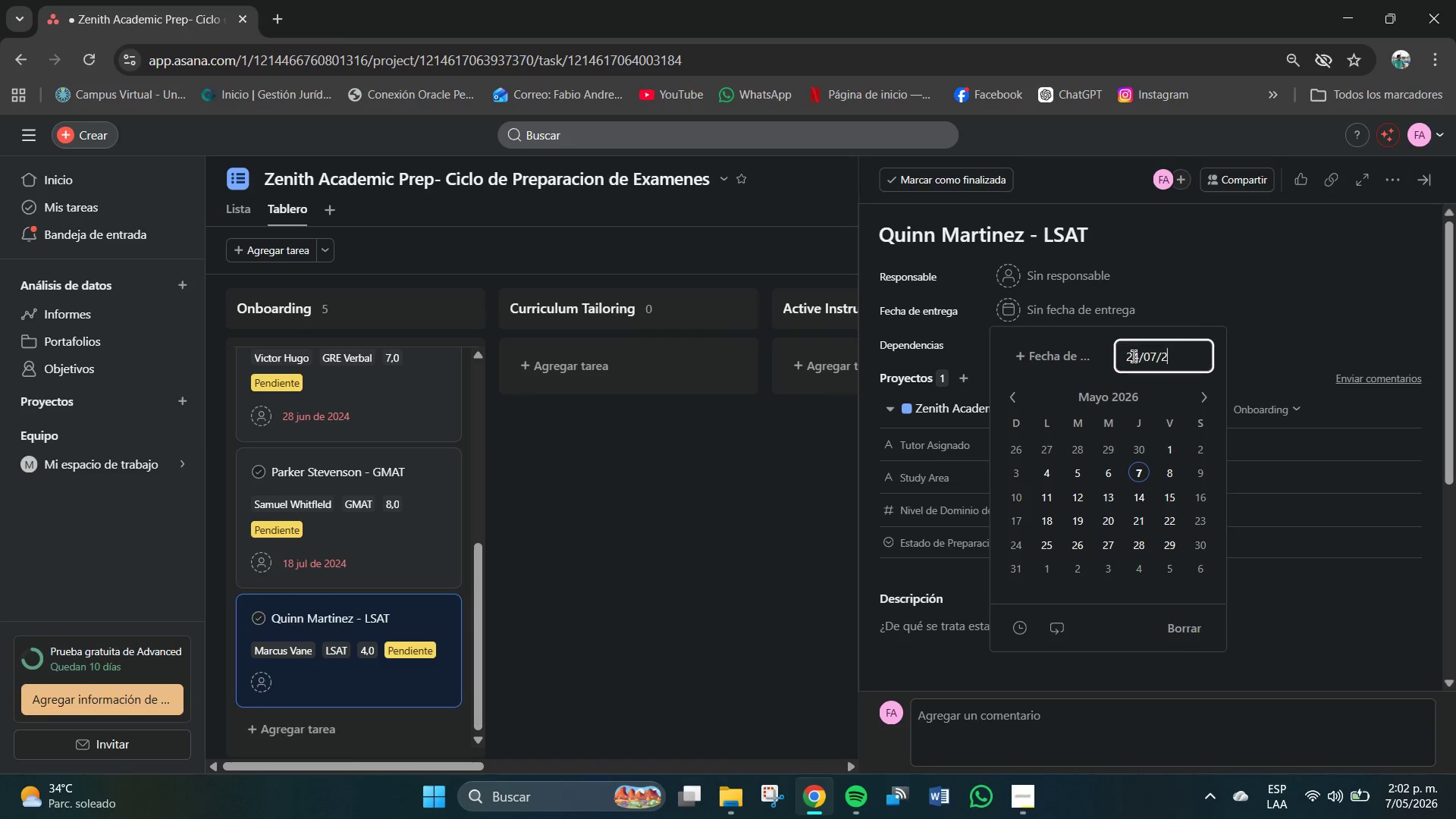 
key(Numpad2)
 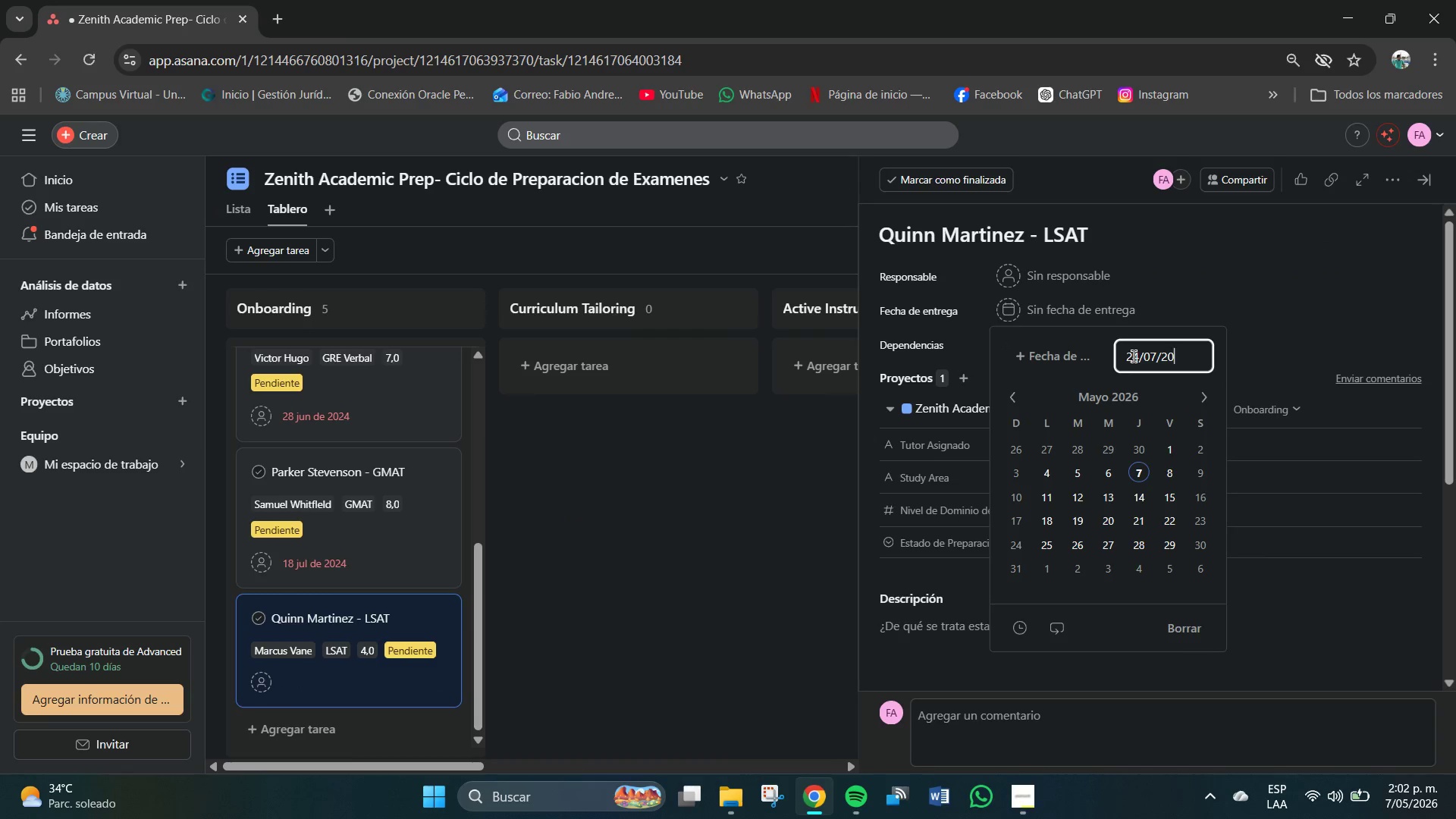 
key(Numpad0)
 